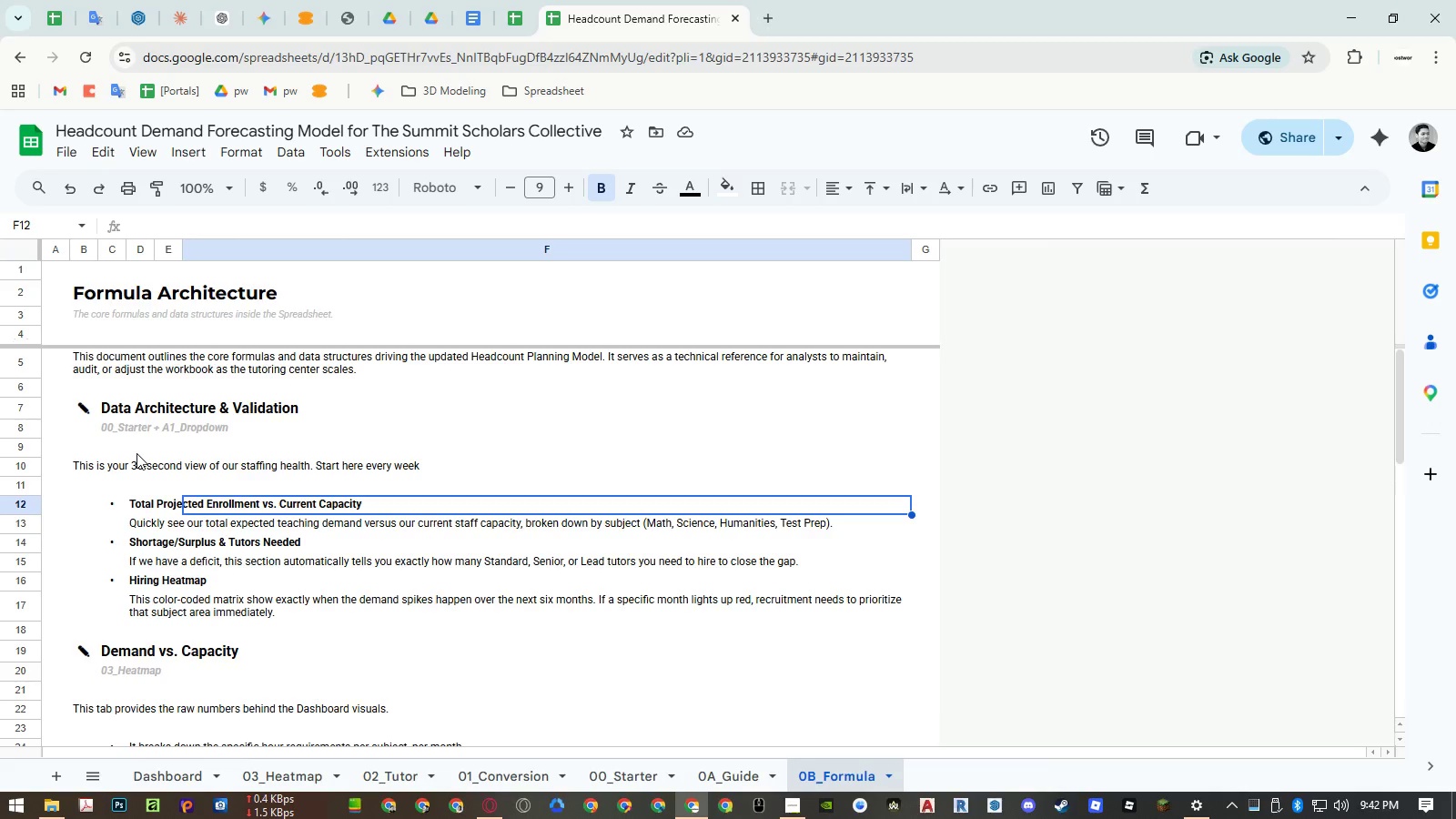 
right_click([24, 464])
 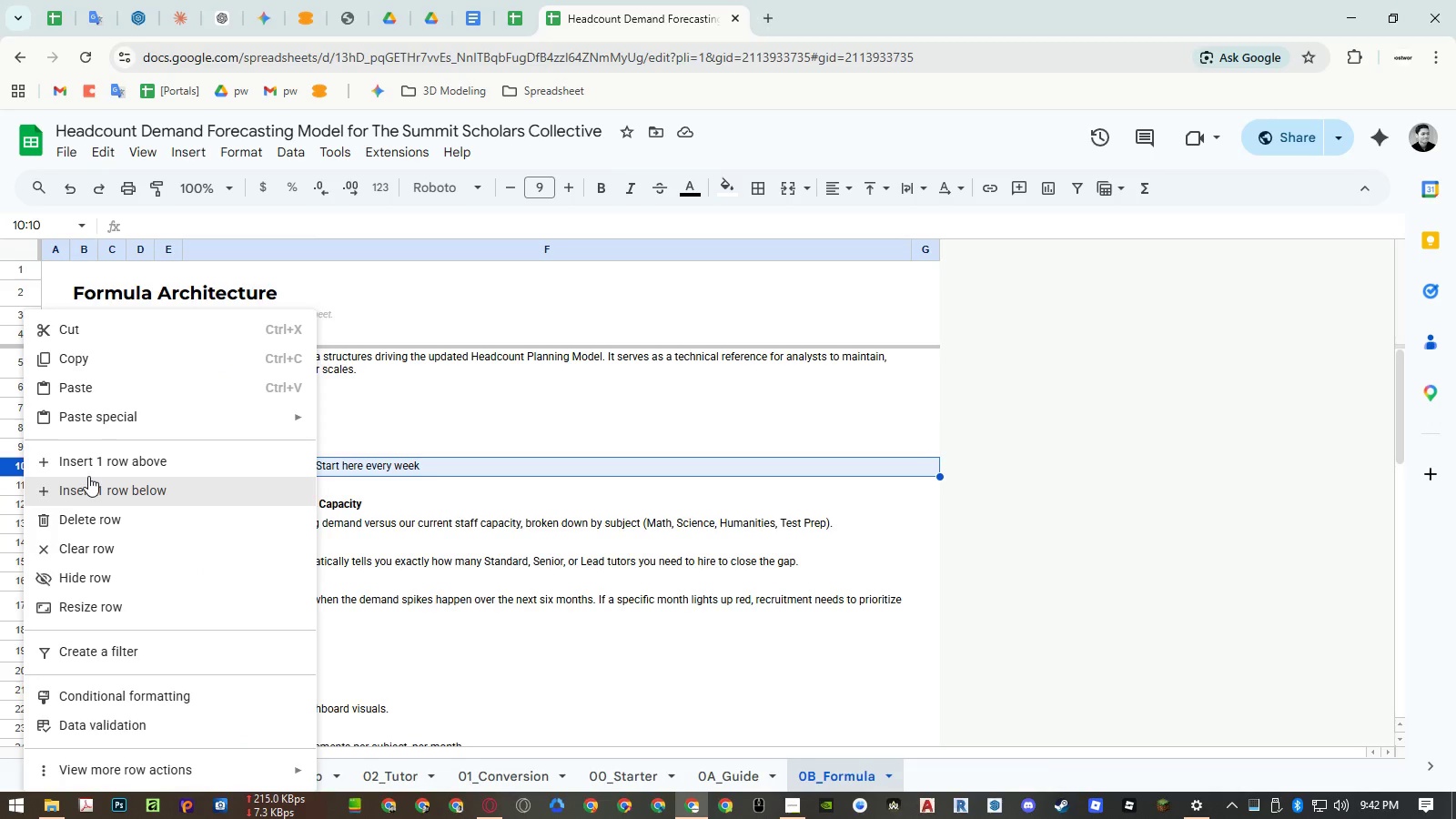 
left_click([93, 466])
 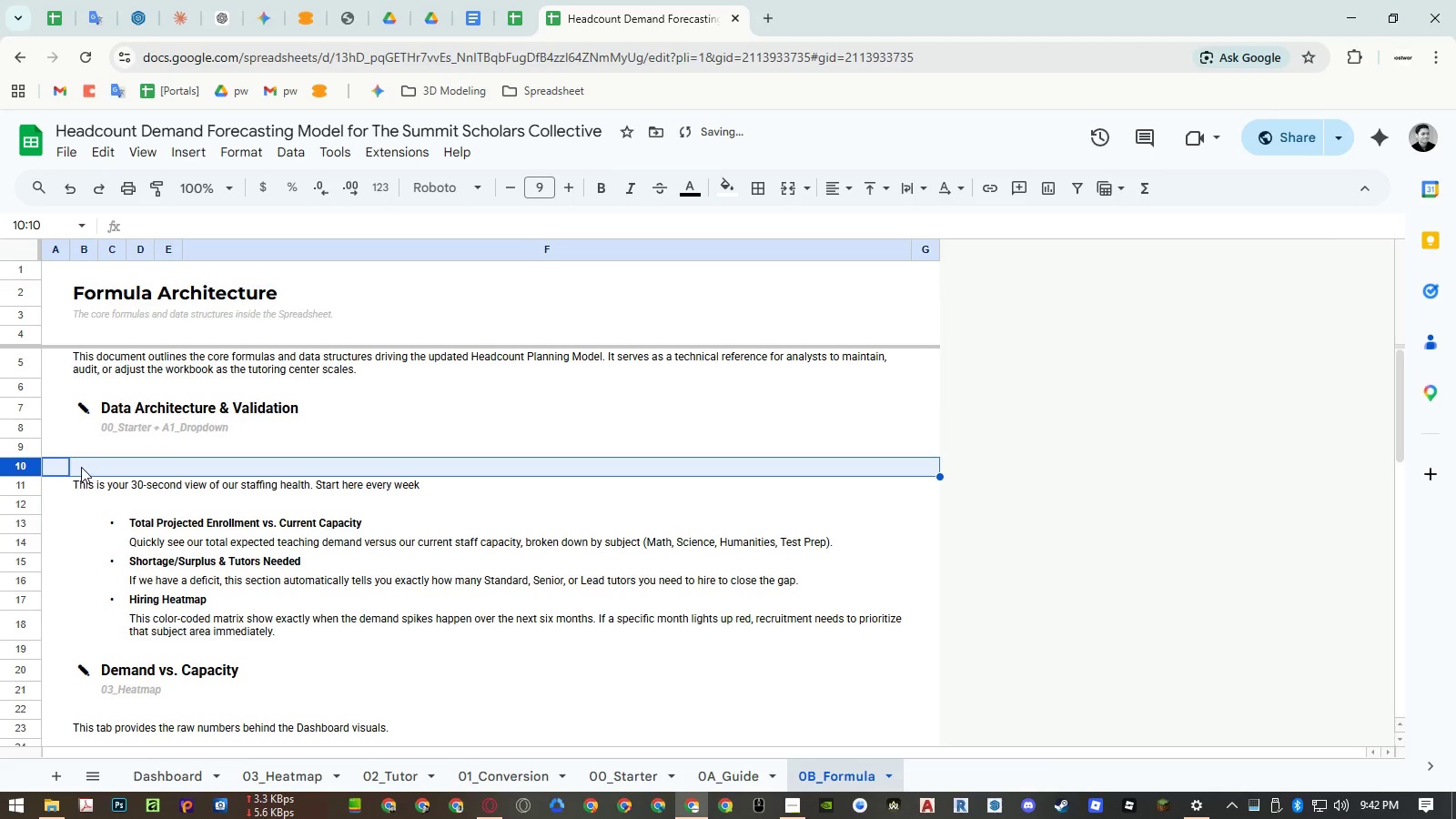 
left_click([81, 467])
 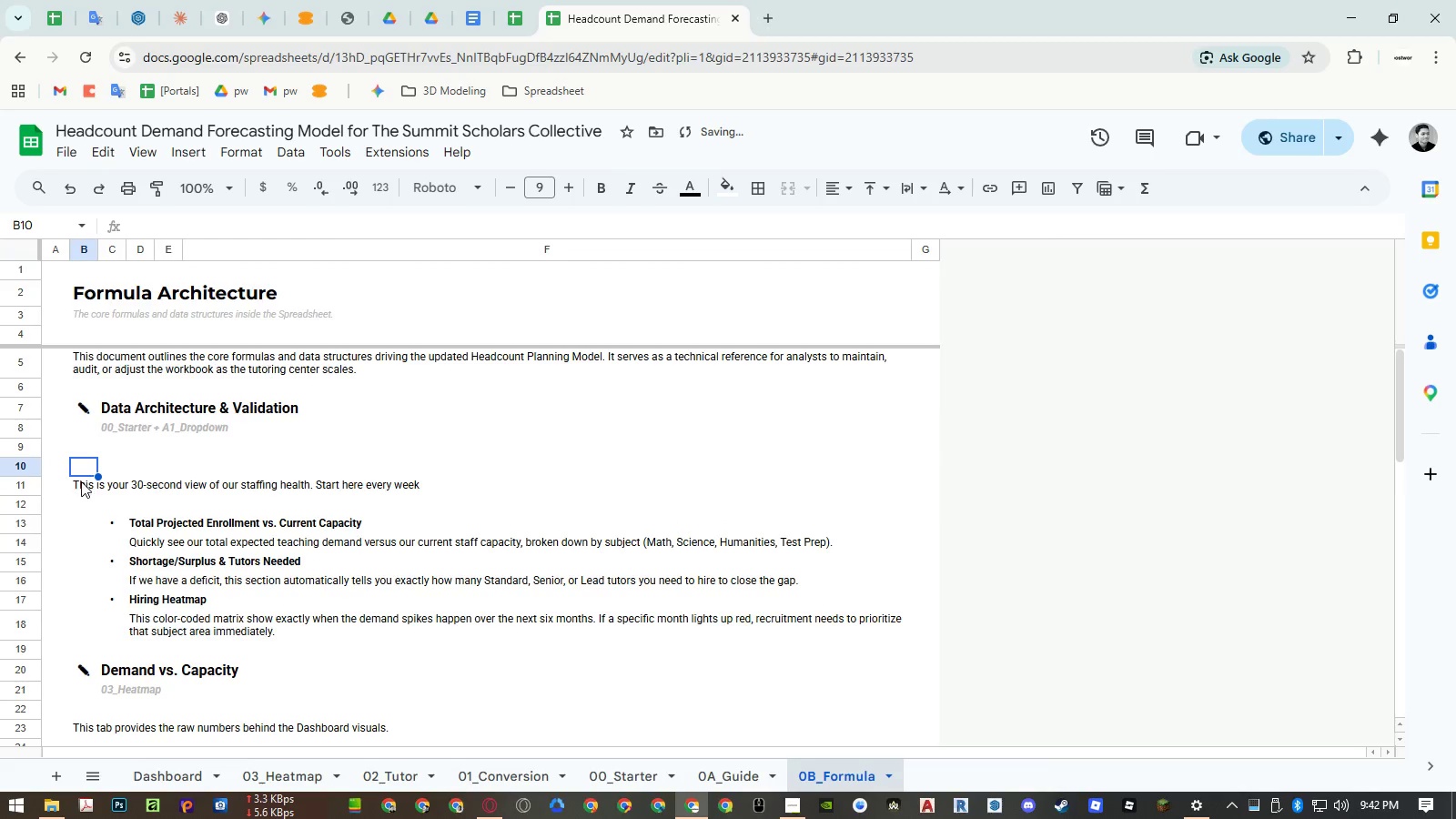 
left_click([81, 482])
 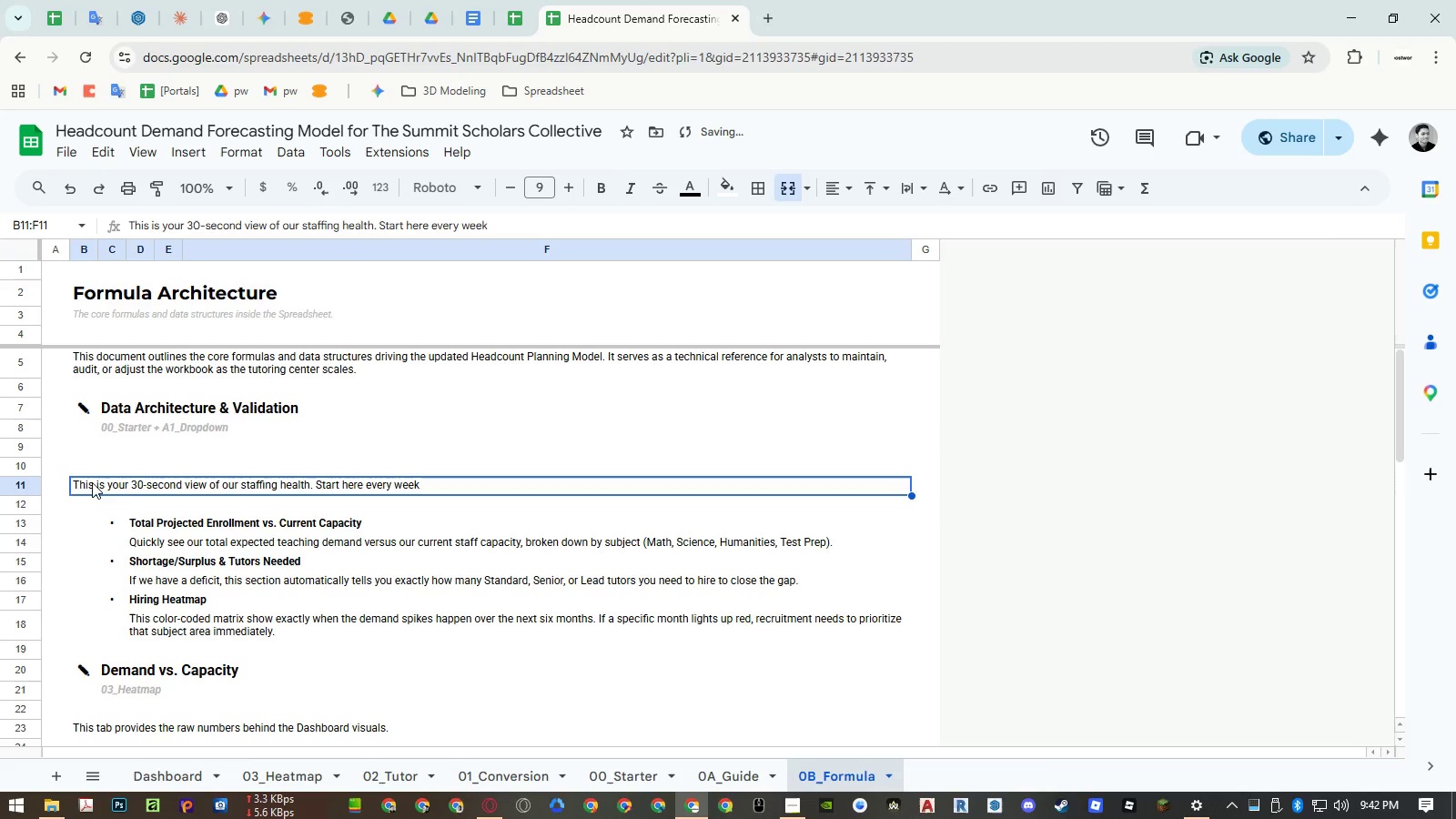 
key(Control+ControlLeft)
 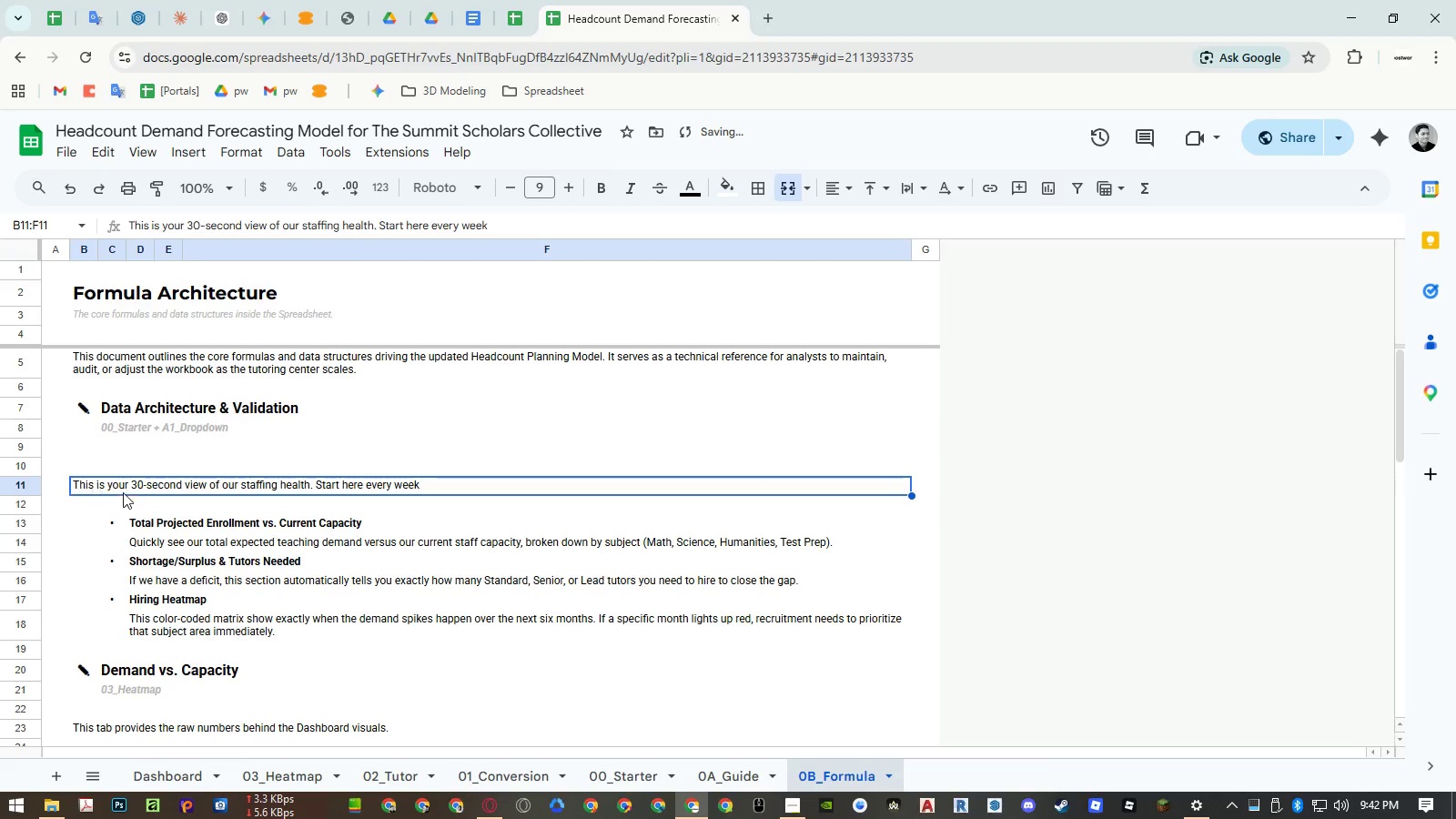 
key(Control+C)
 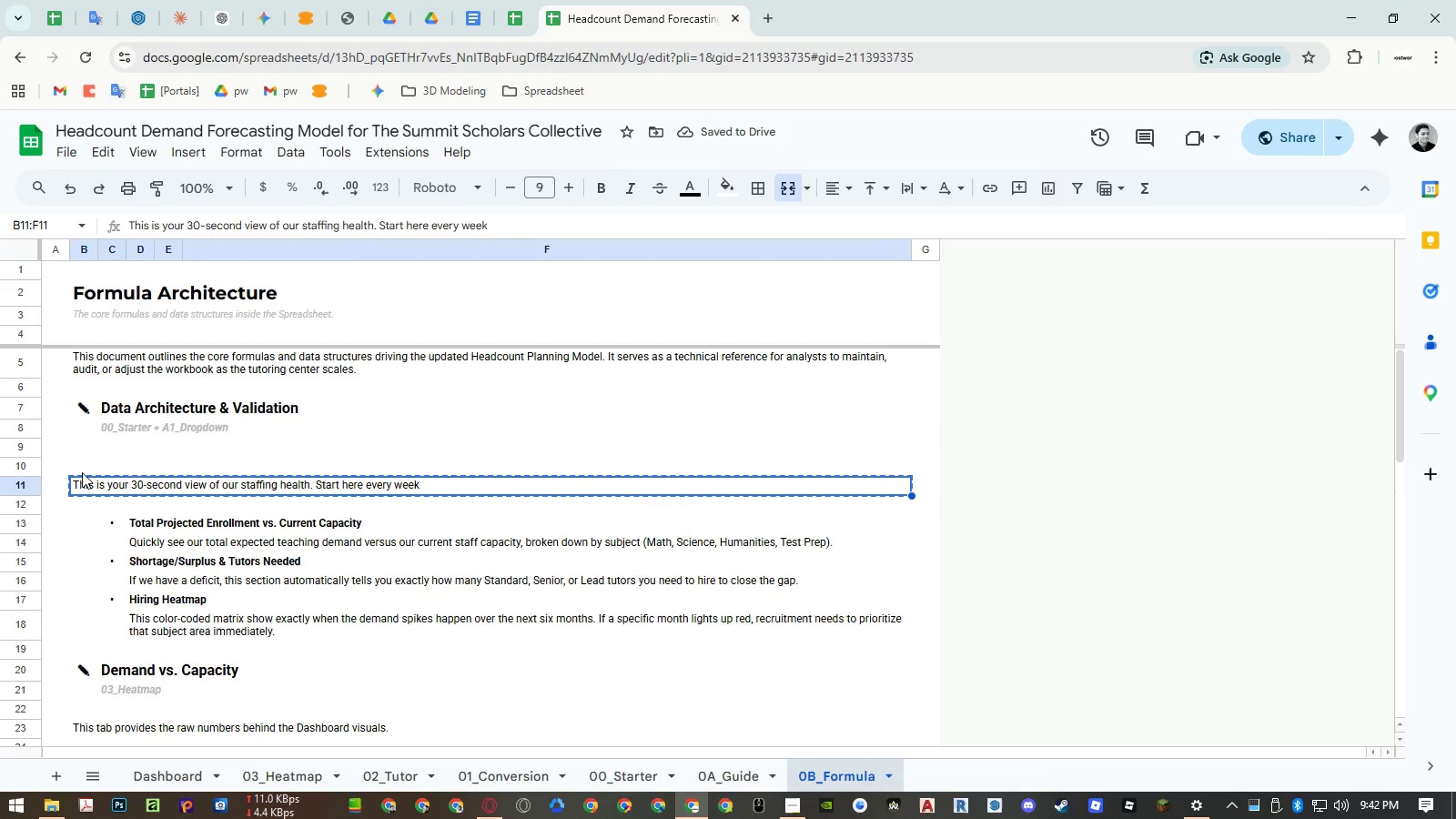 
key(Escape)
 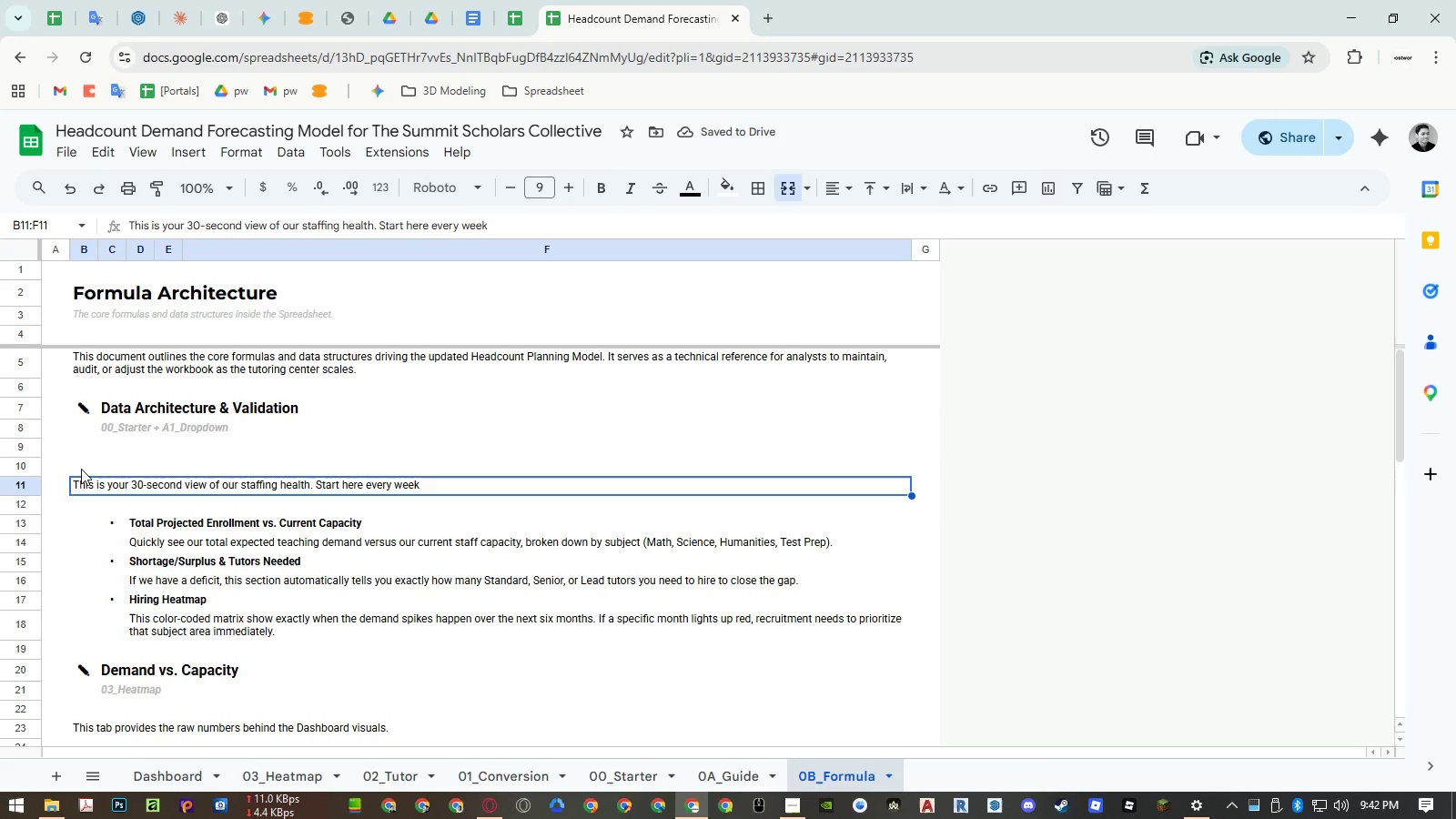 
left_click([81, 469])
 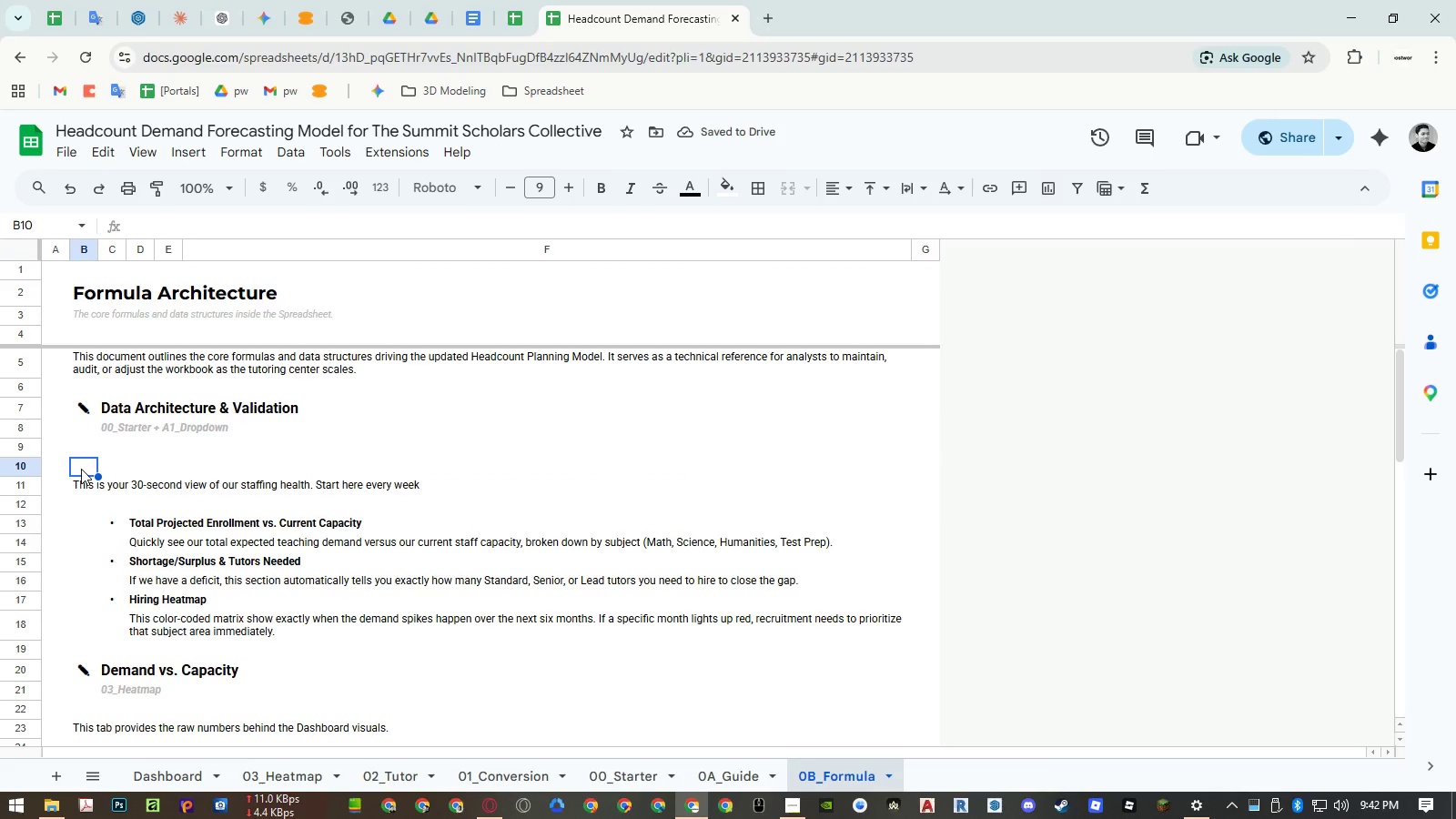 
type(The Goal)
 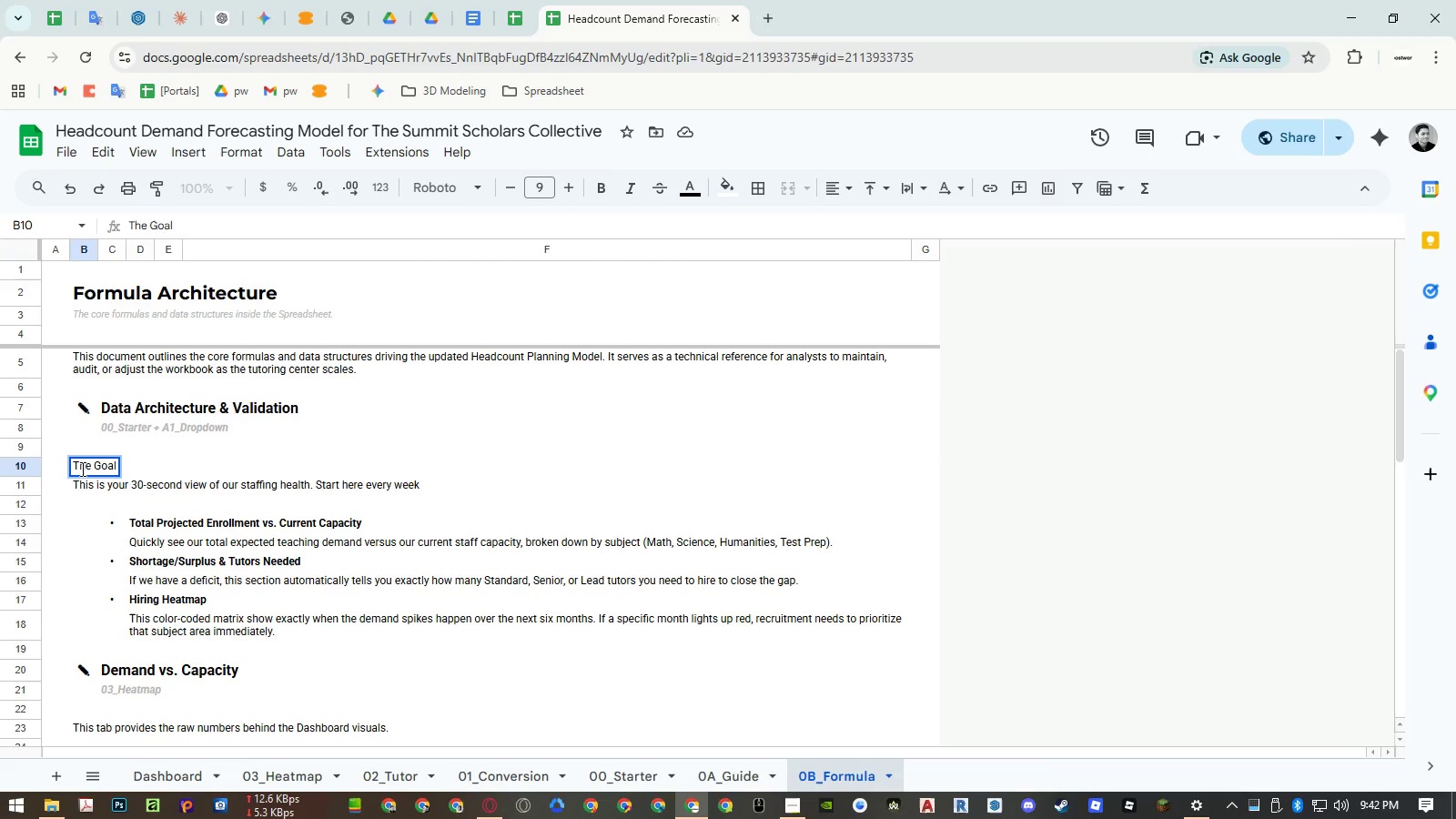 
hold_key(key=Enter, duration=27.72)
 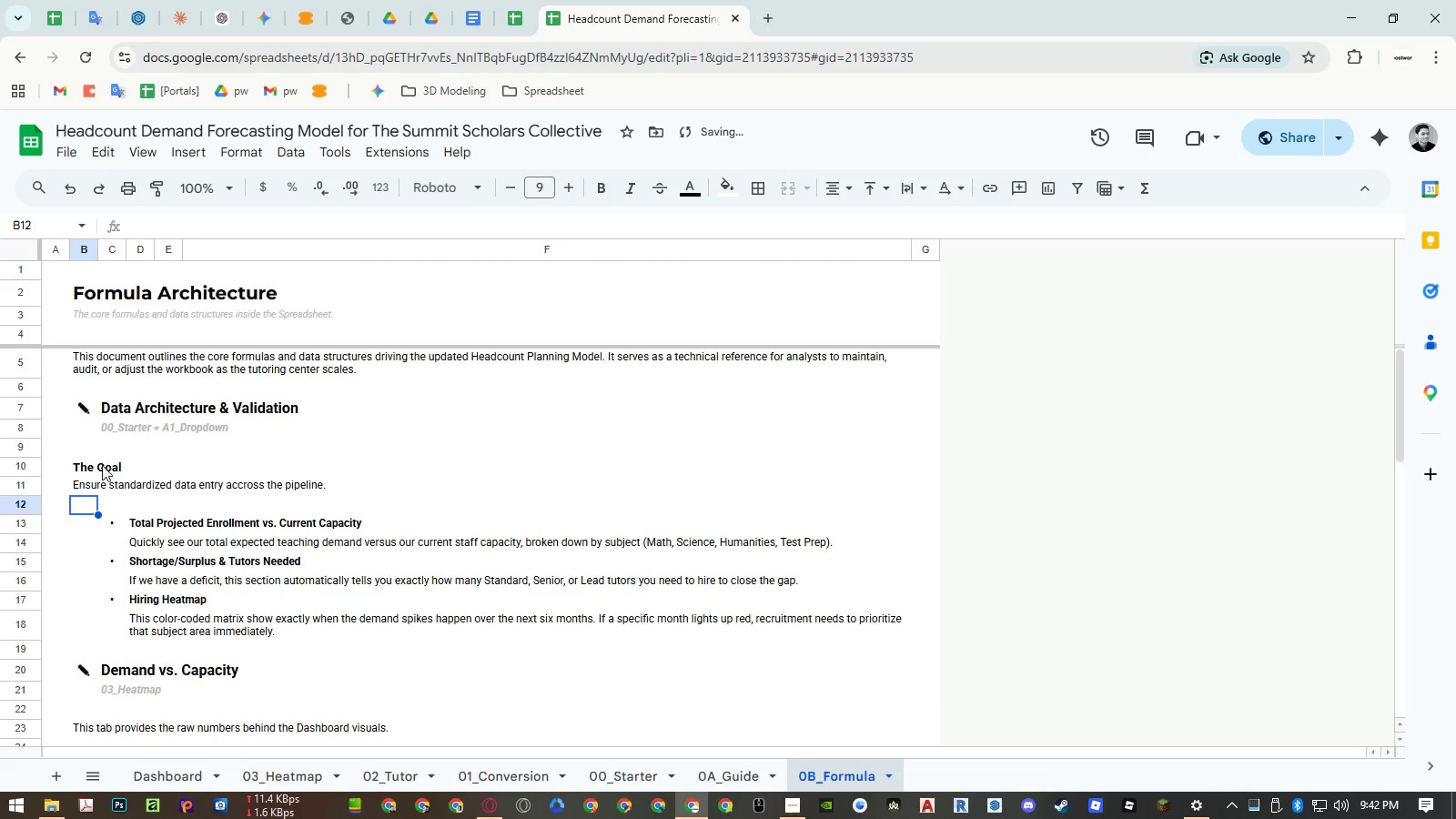 
left_click([81, 469])
 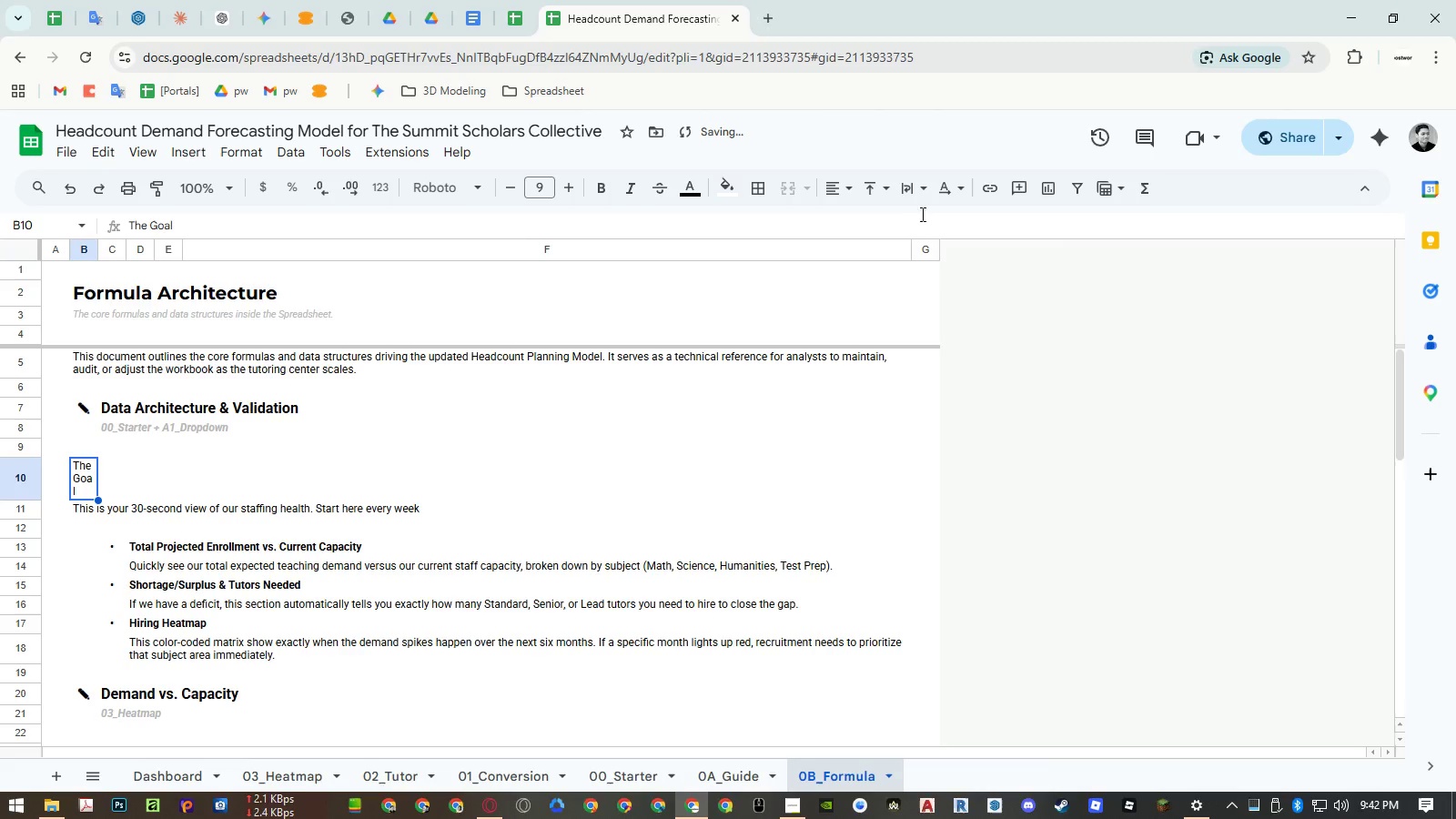 
left_click([914, 191])
 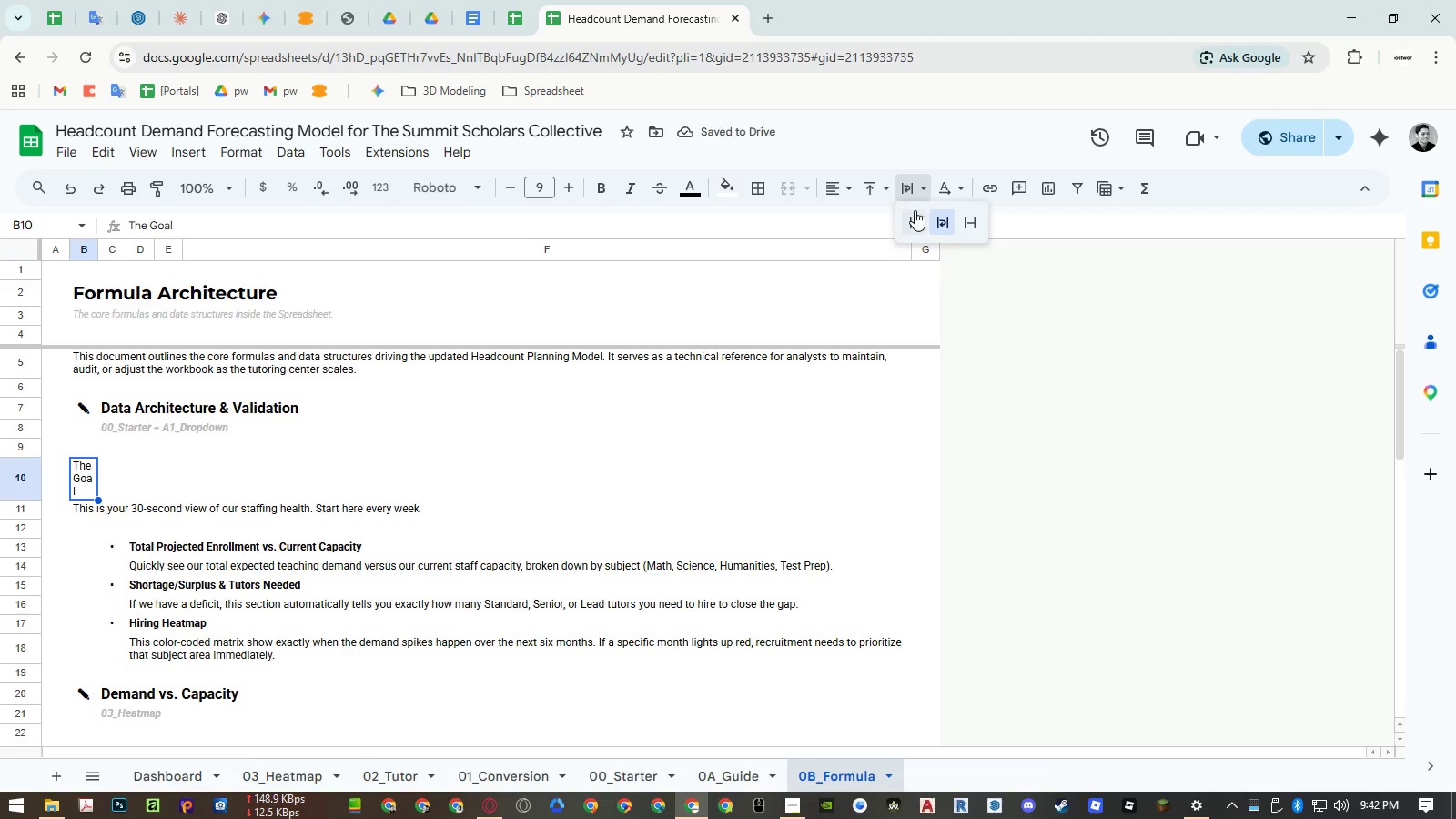 
left_click([915, 213])
 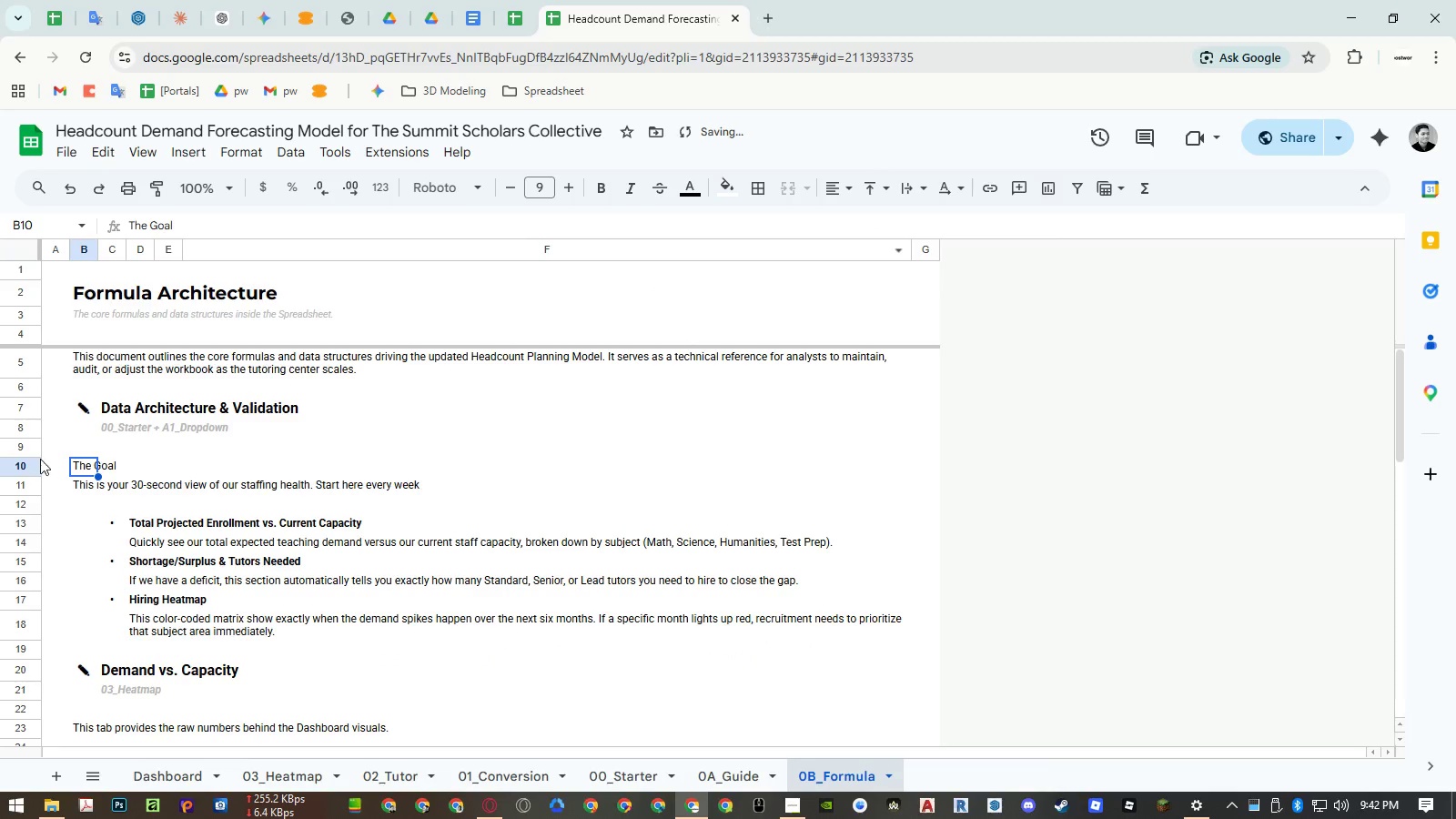 
left_click([21, 463])
 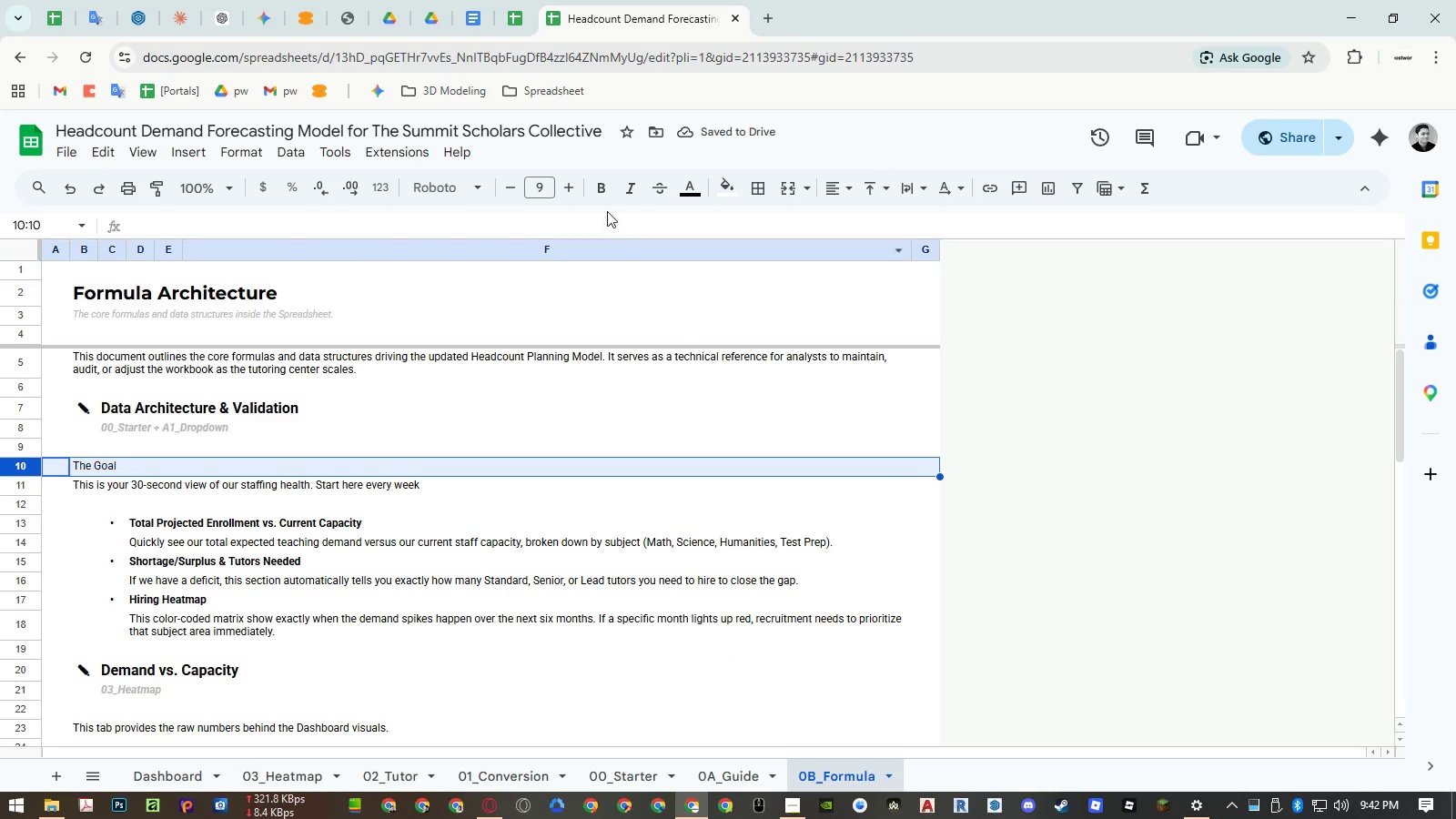 
left_click([602, 186])
 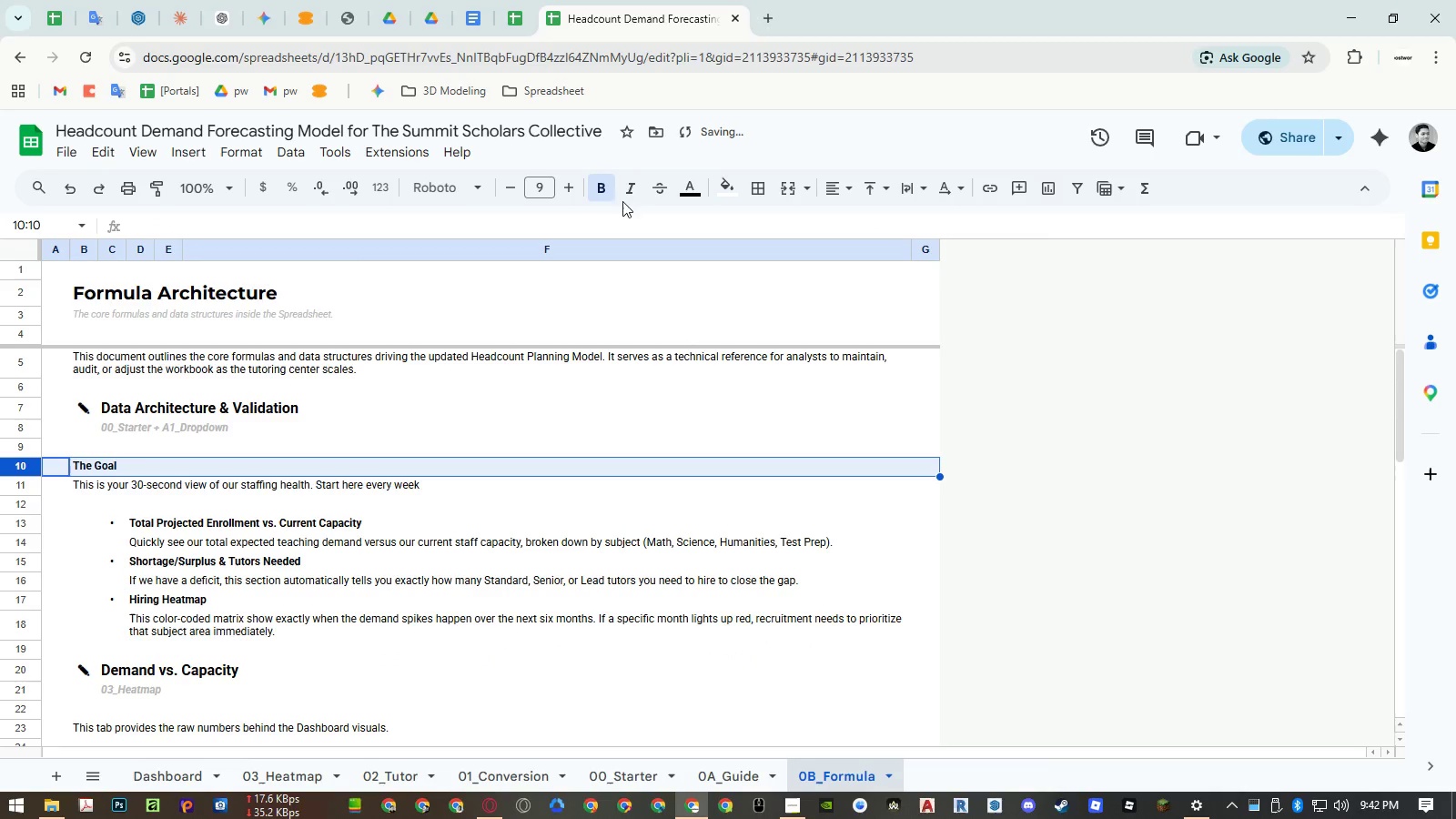 
left_click([562, 192])
 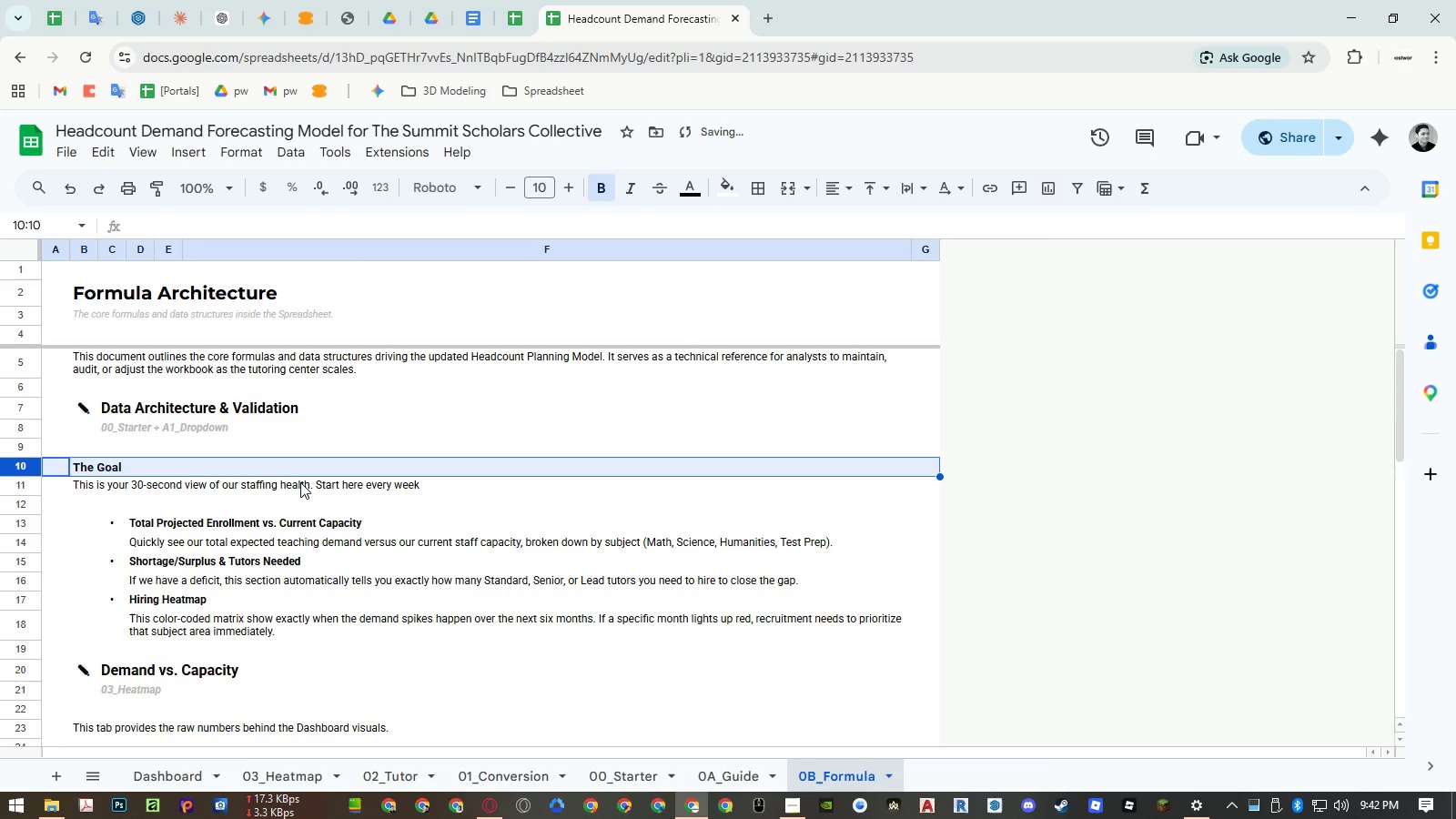 
left_click([266, 511])
 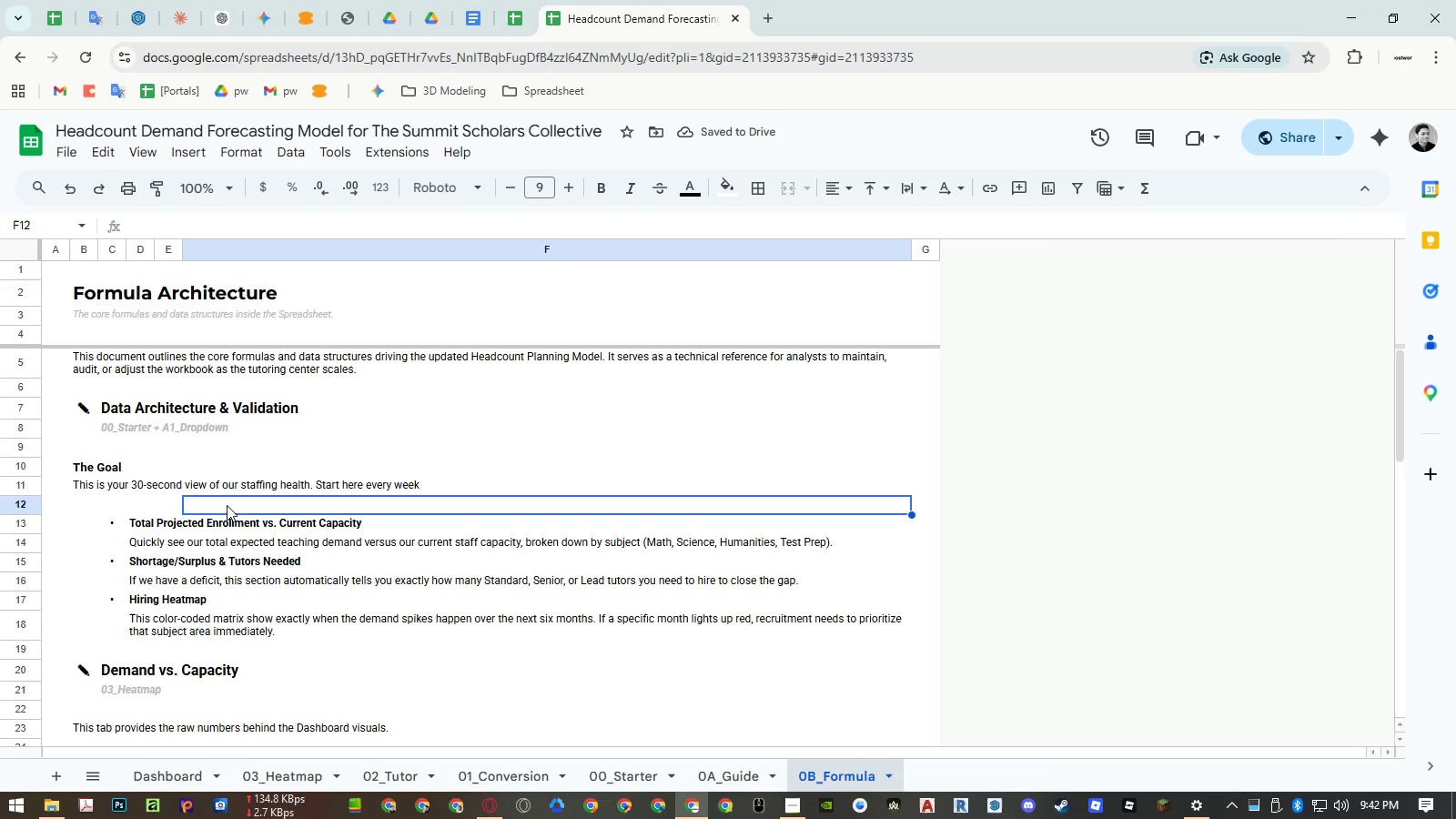 
left_click([81, 486])
 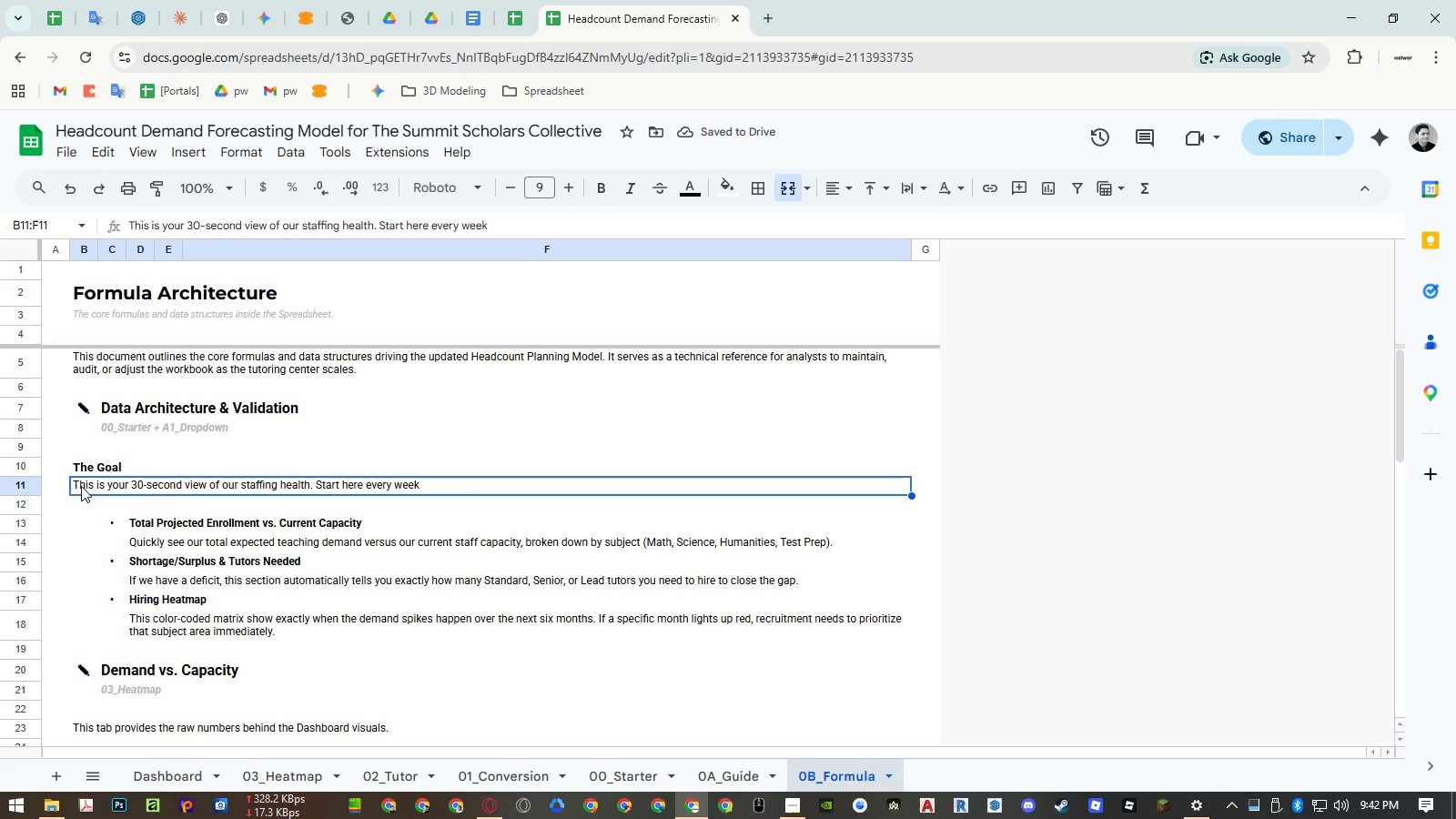 
hold_key(key=ShiftLeft, duration=0.48)
 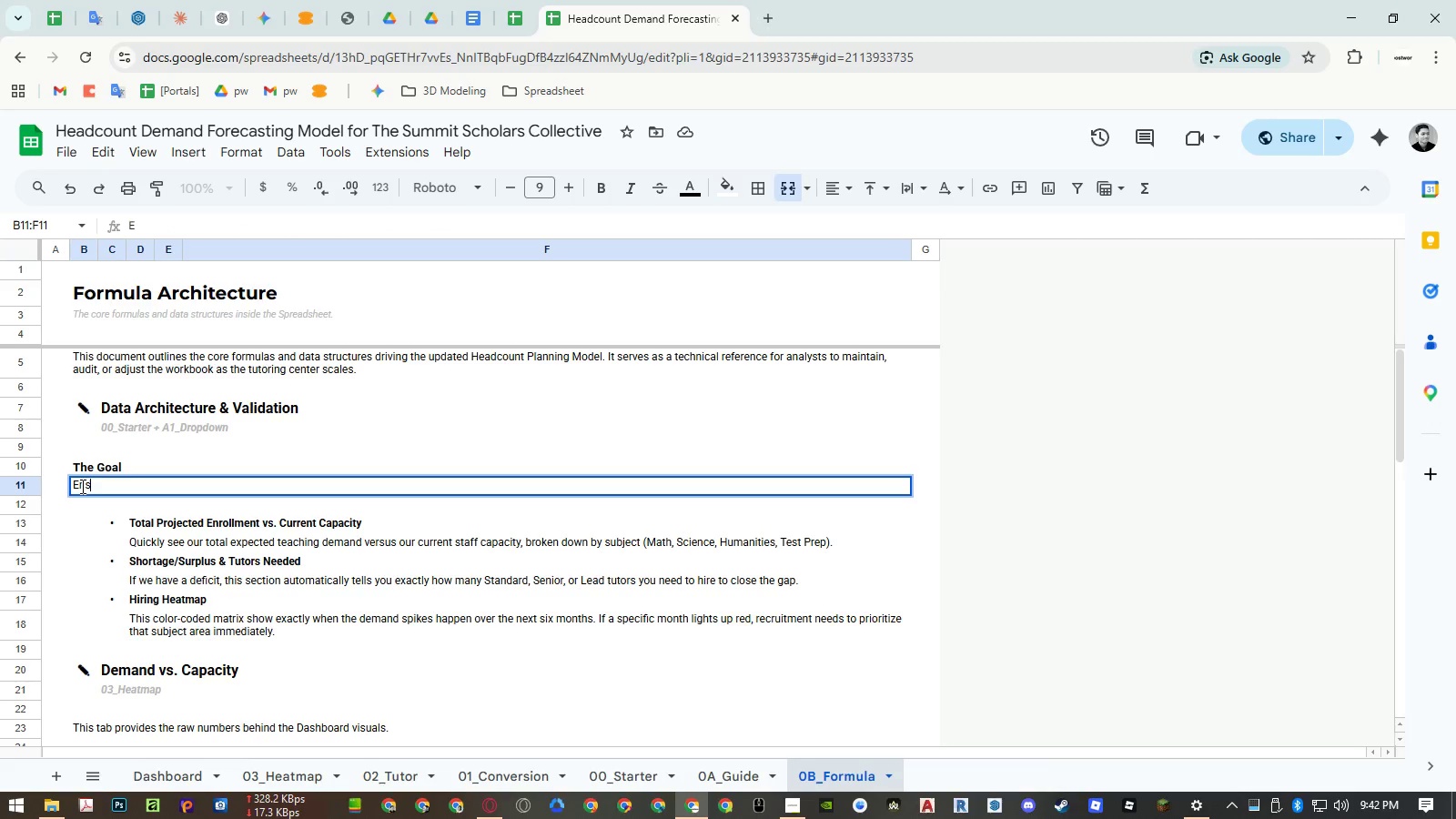 
type(ensure standardized data entry)
 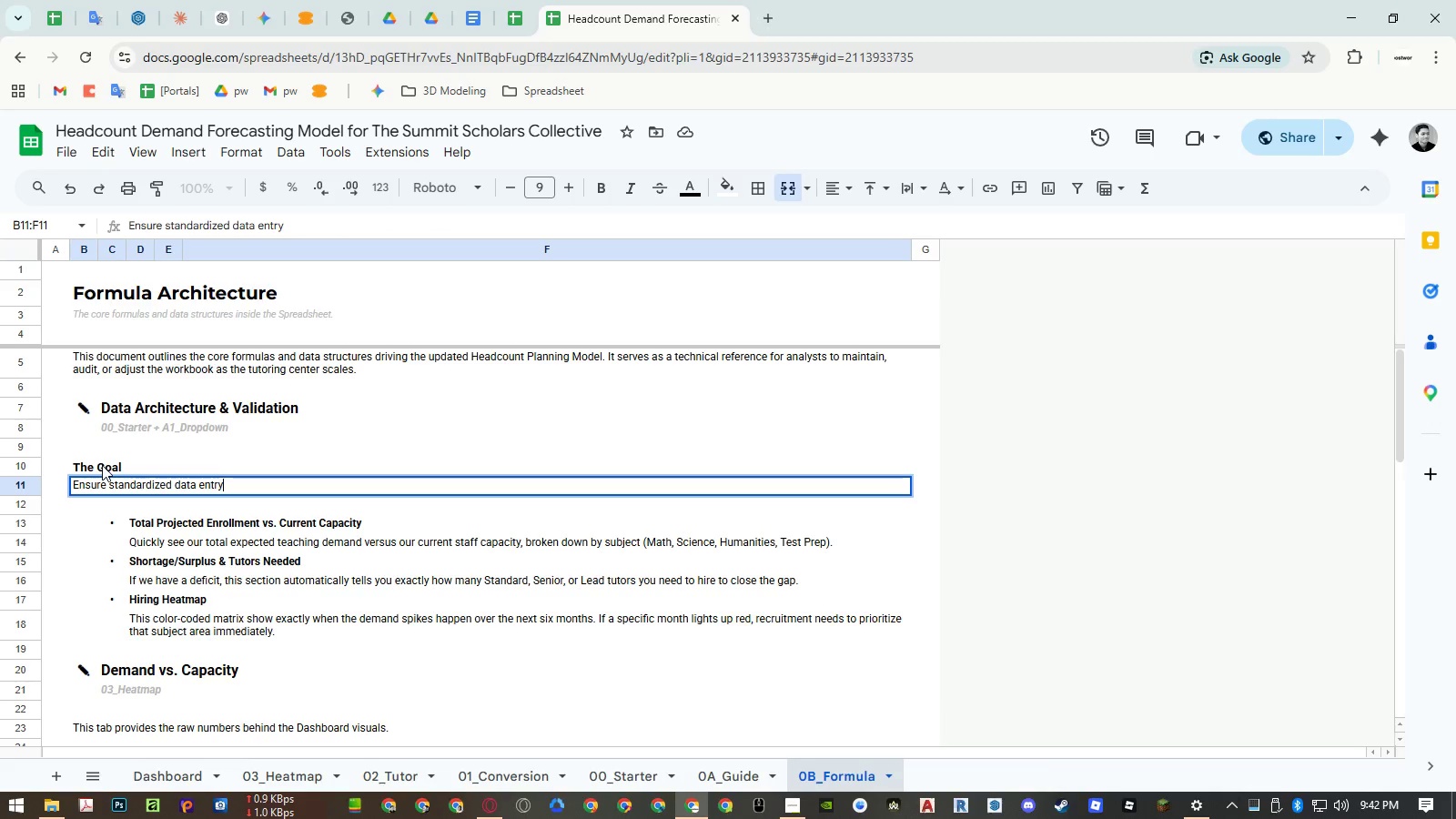 
type( accross the pipeline.)
 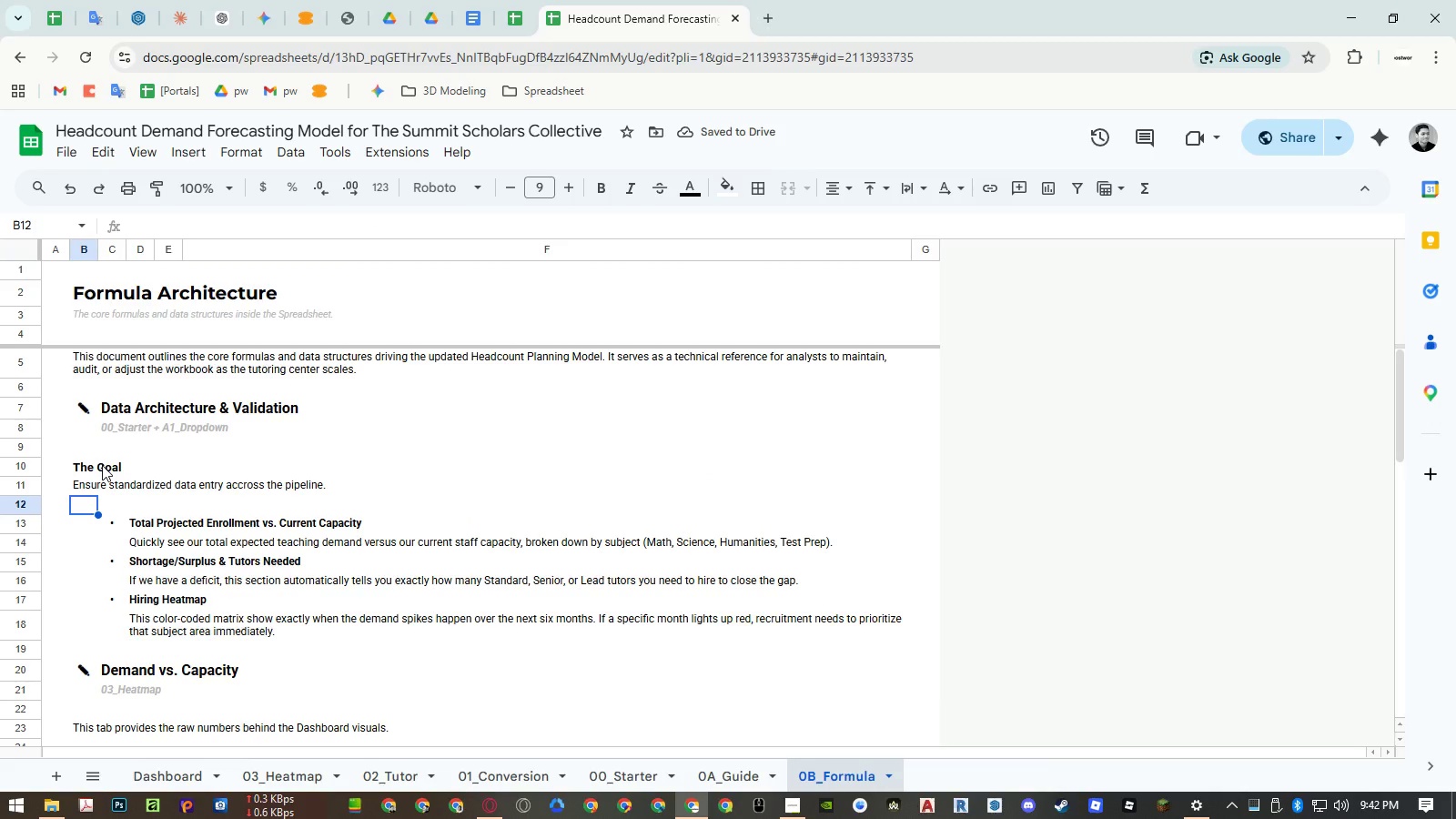 
left_click_drag(start_coordinate=[26, 603], to_coordinate=[25, 617])
 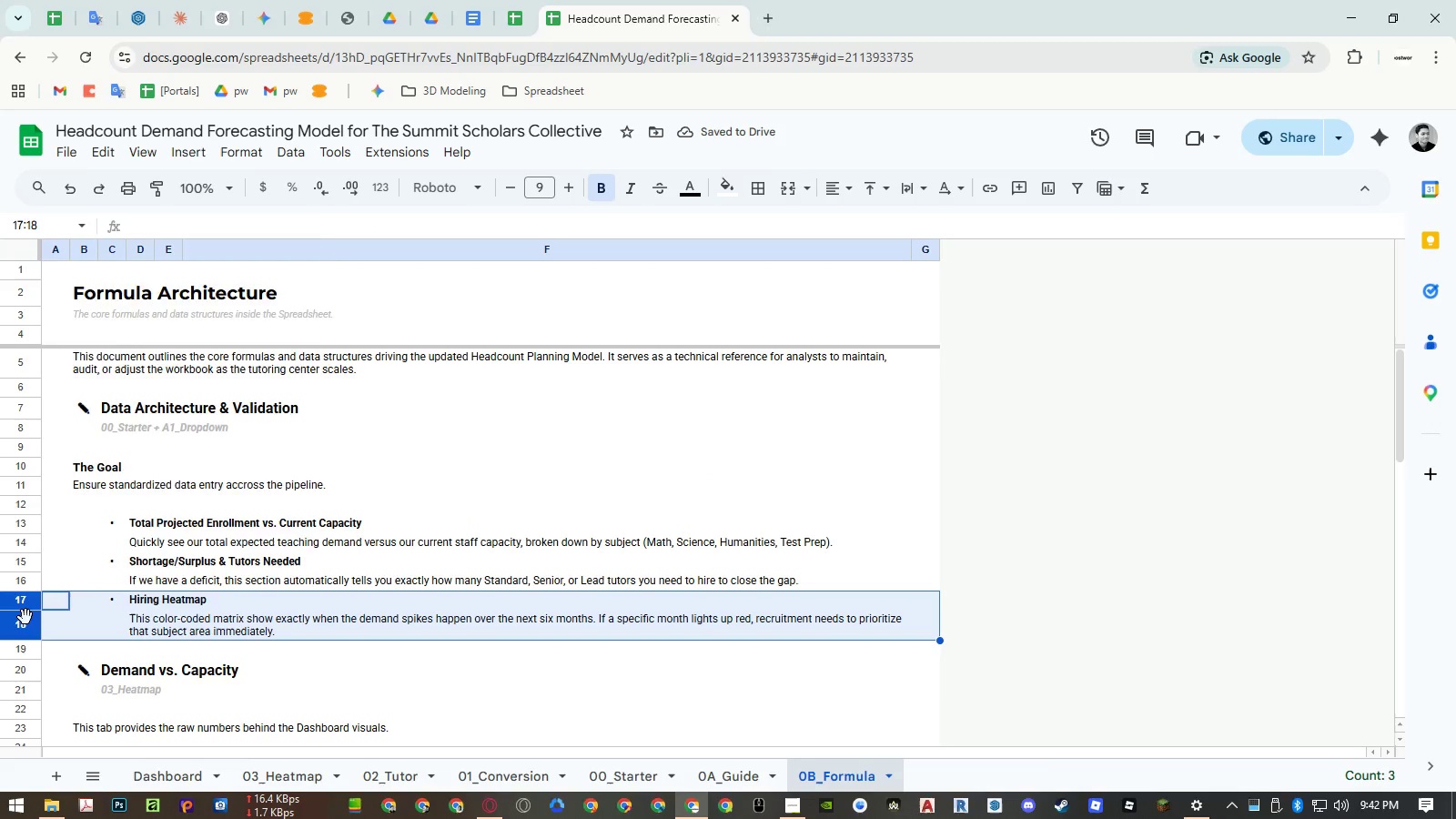 
right_click([25, 617])
 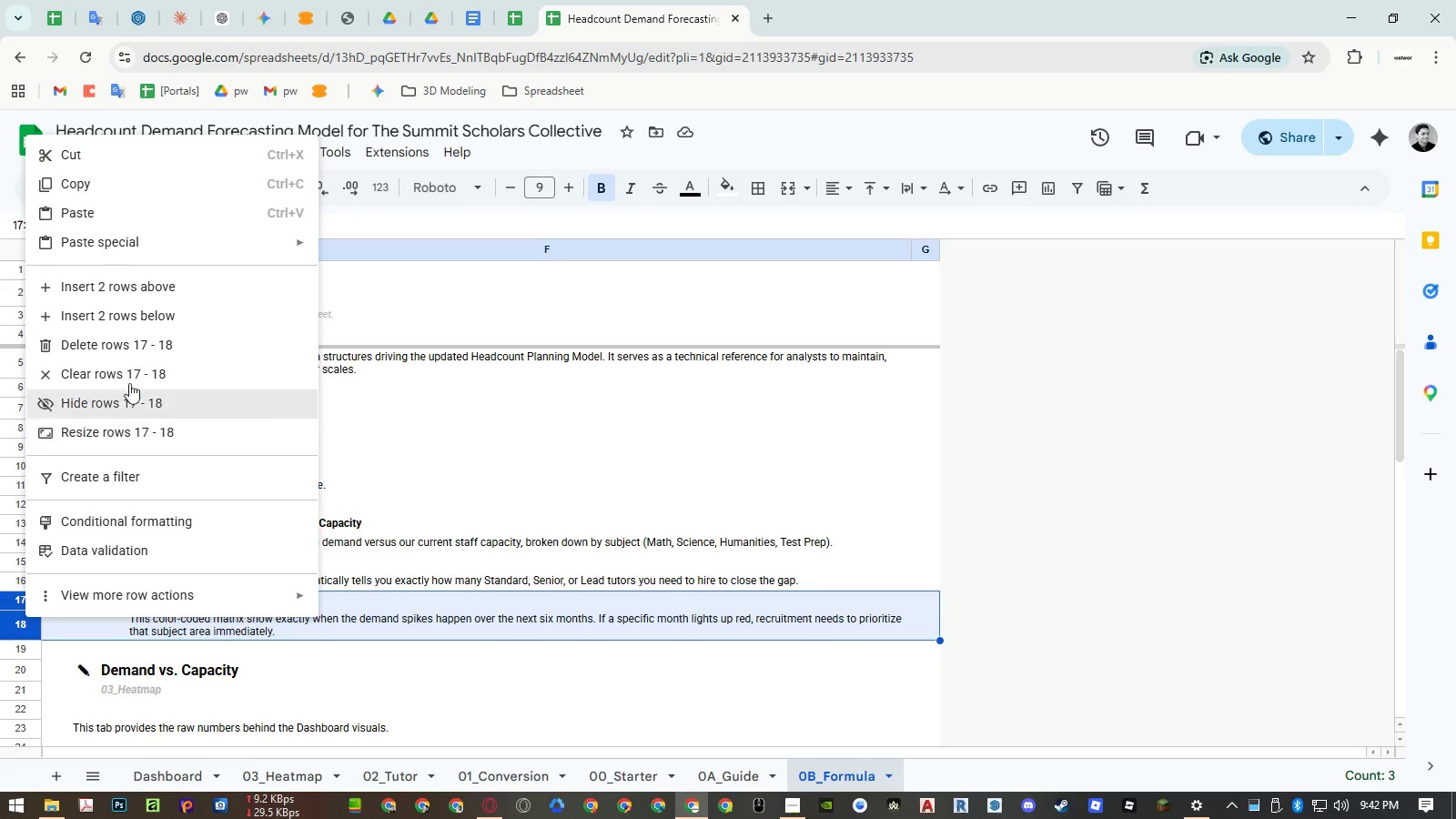 
left_click([131, 352])
 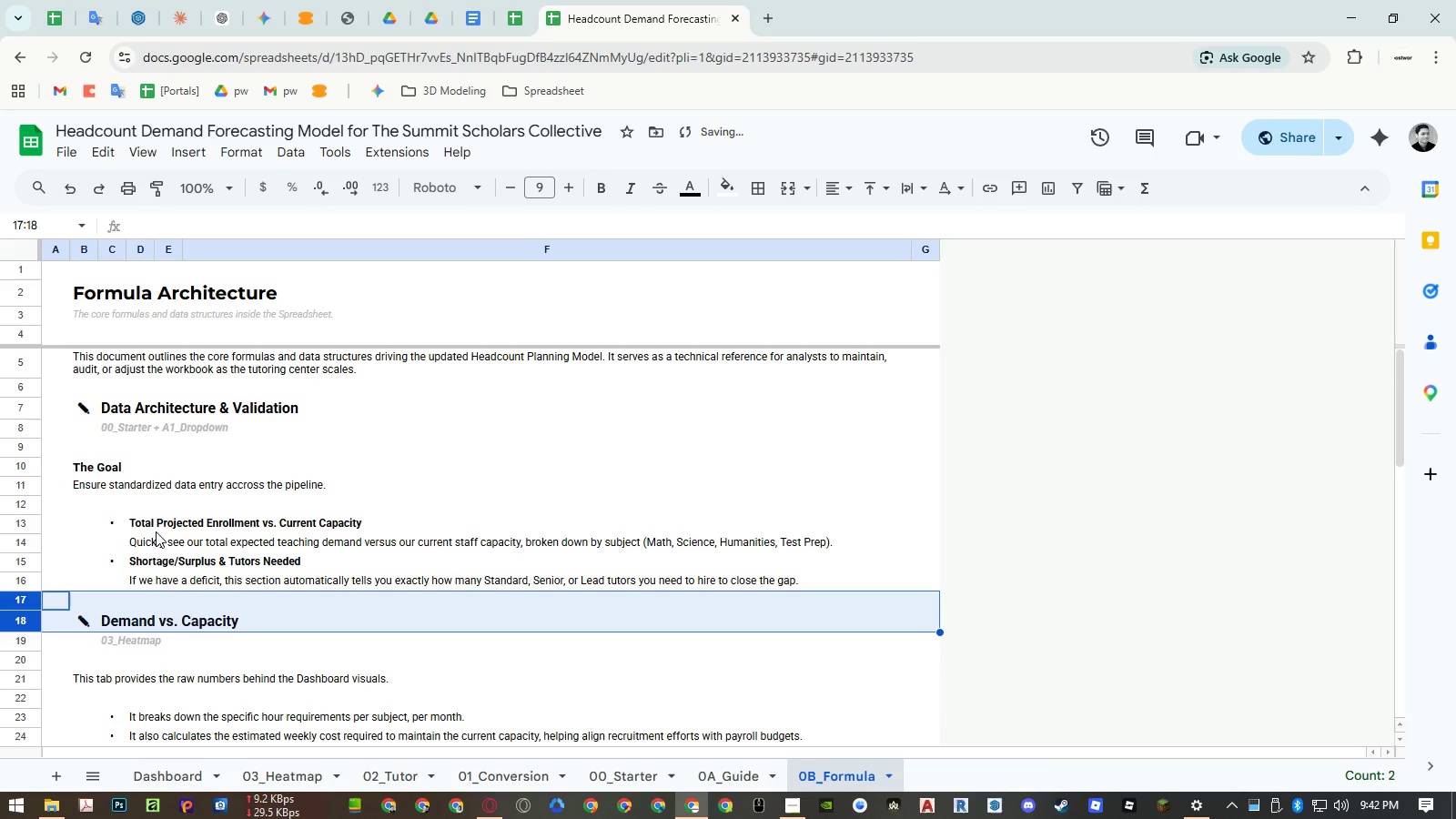 
left_click([153, 528])
 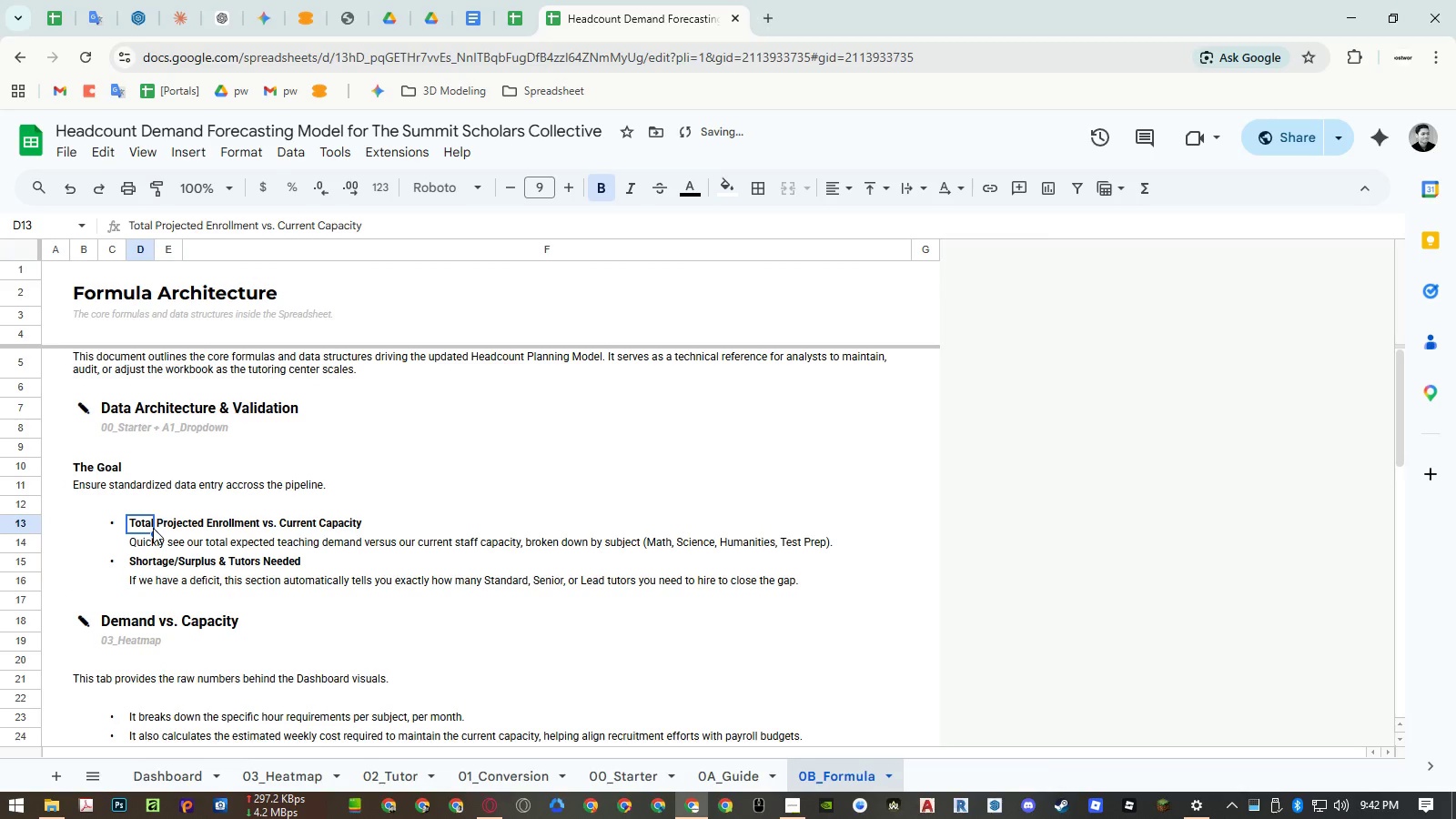 
key(Minus)
 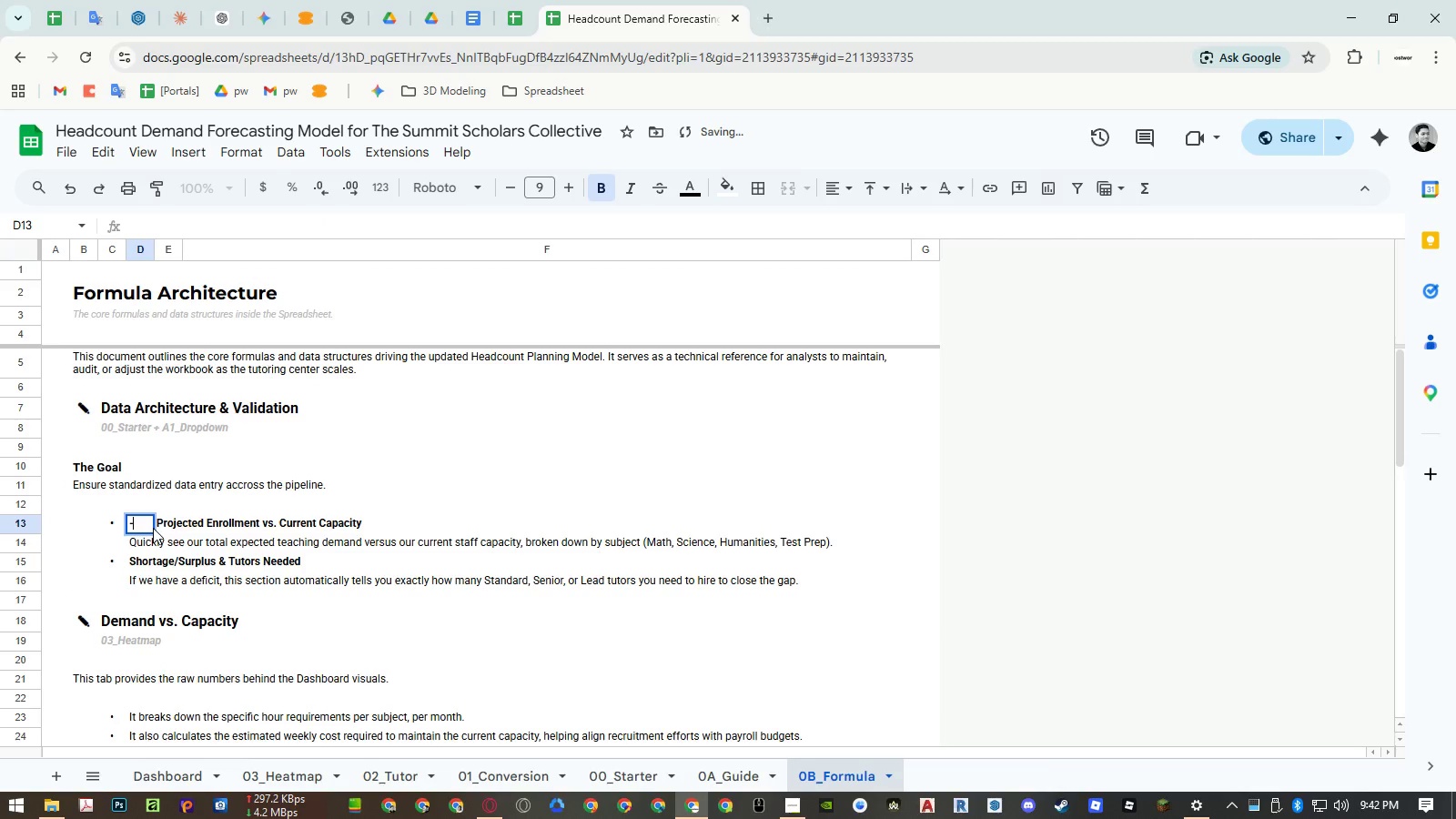 
key(Enter)
 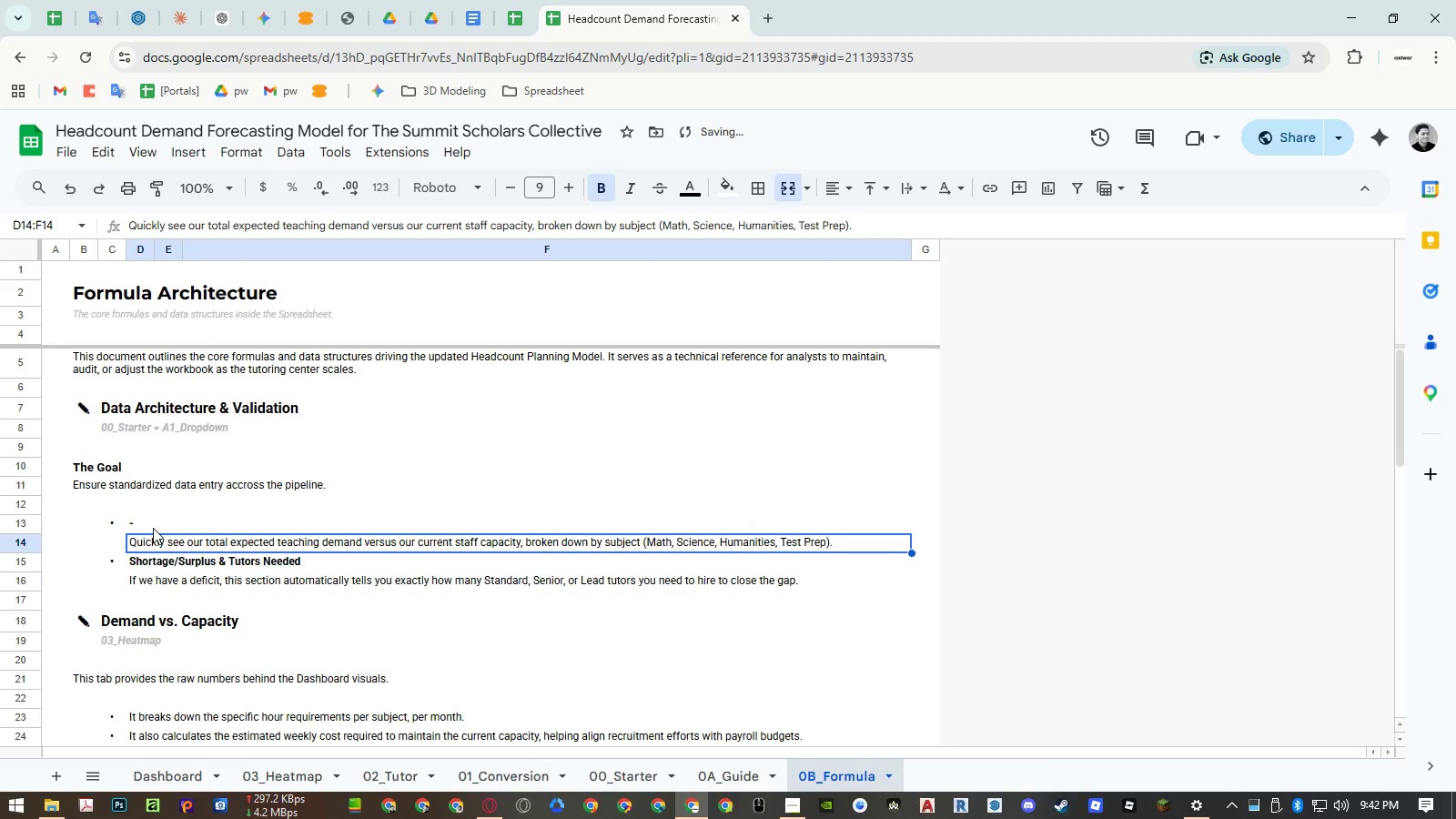 
key(Minus)
 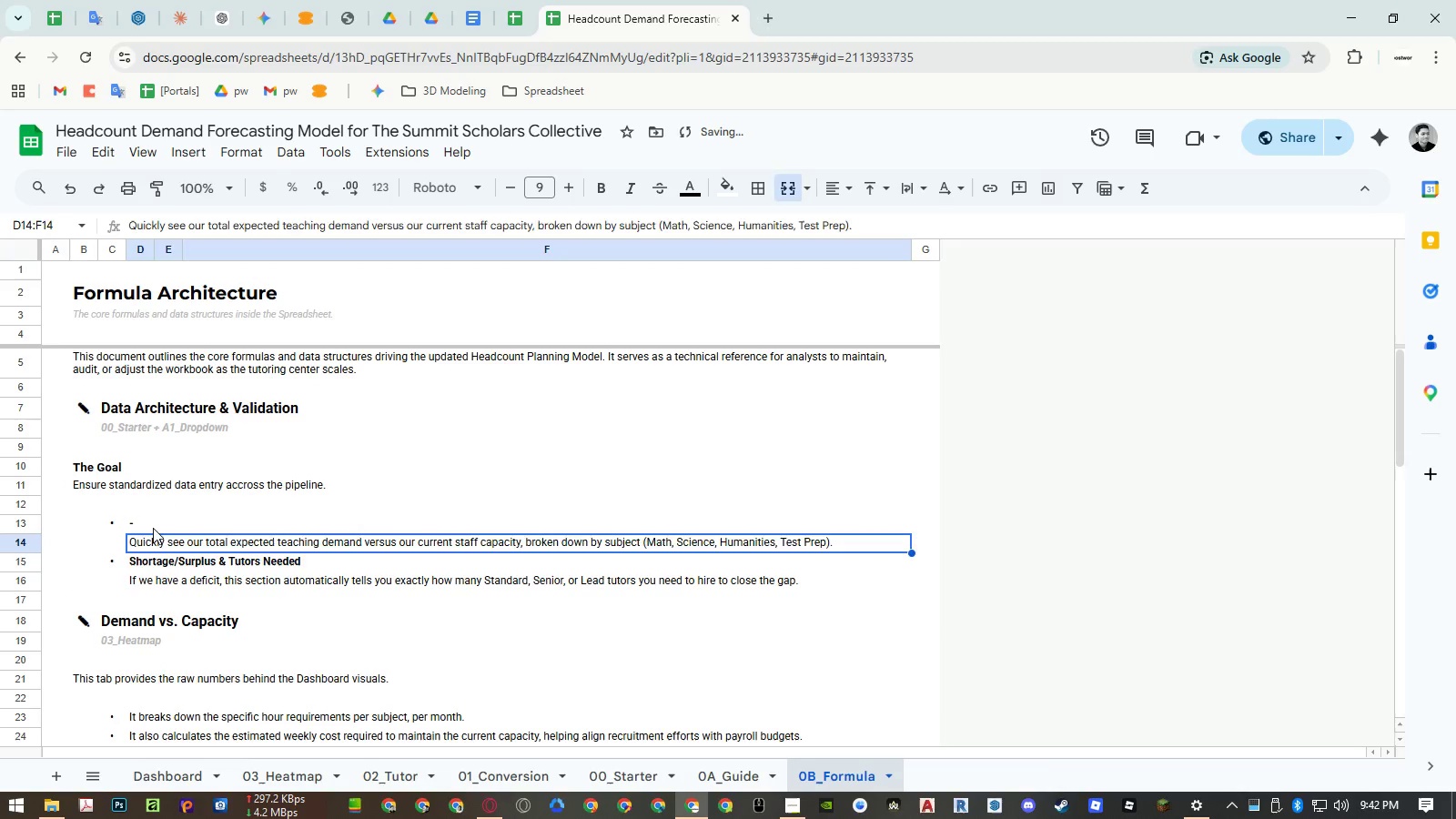 
key(Enter)
 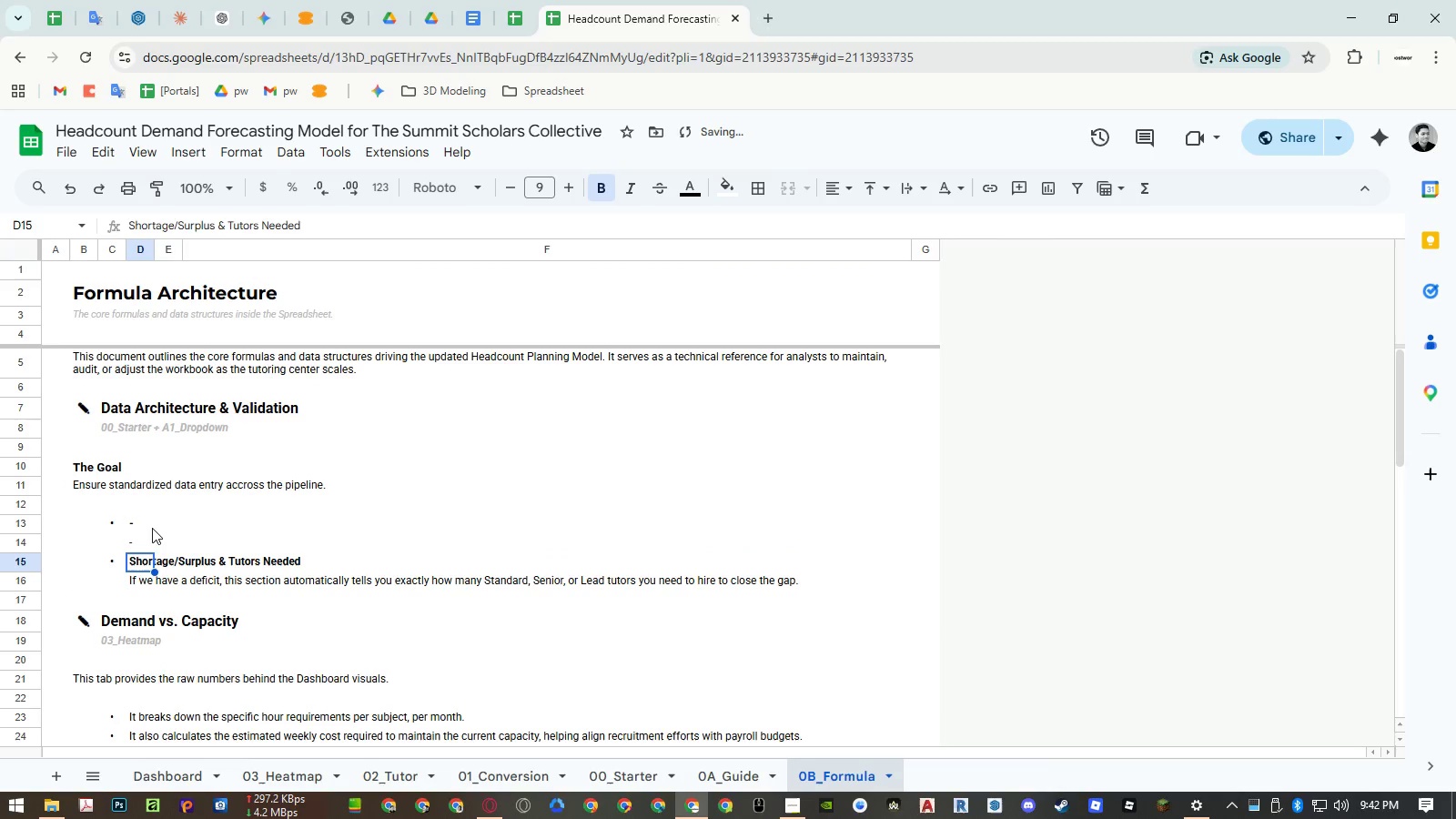 
key(Minus)
 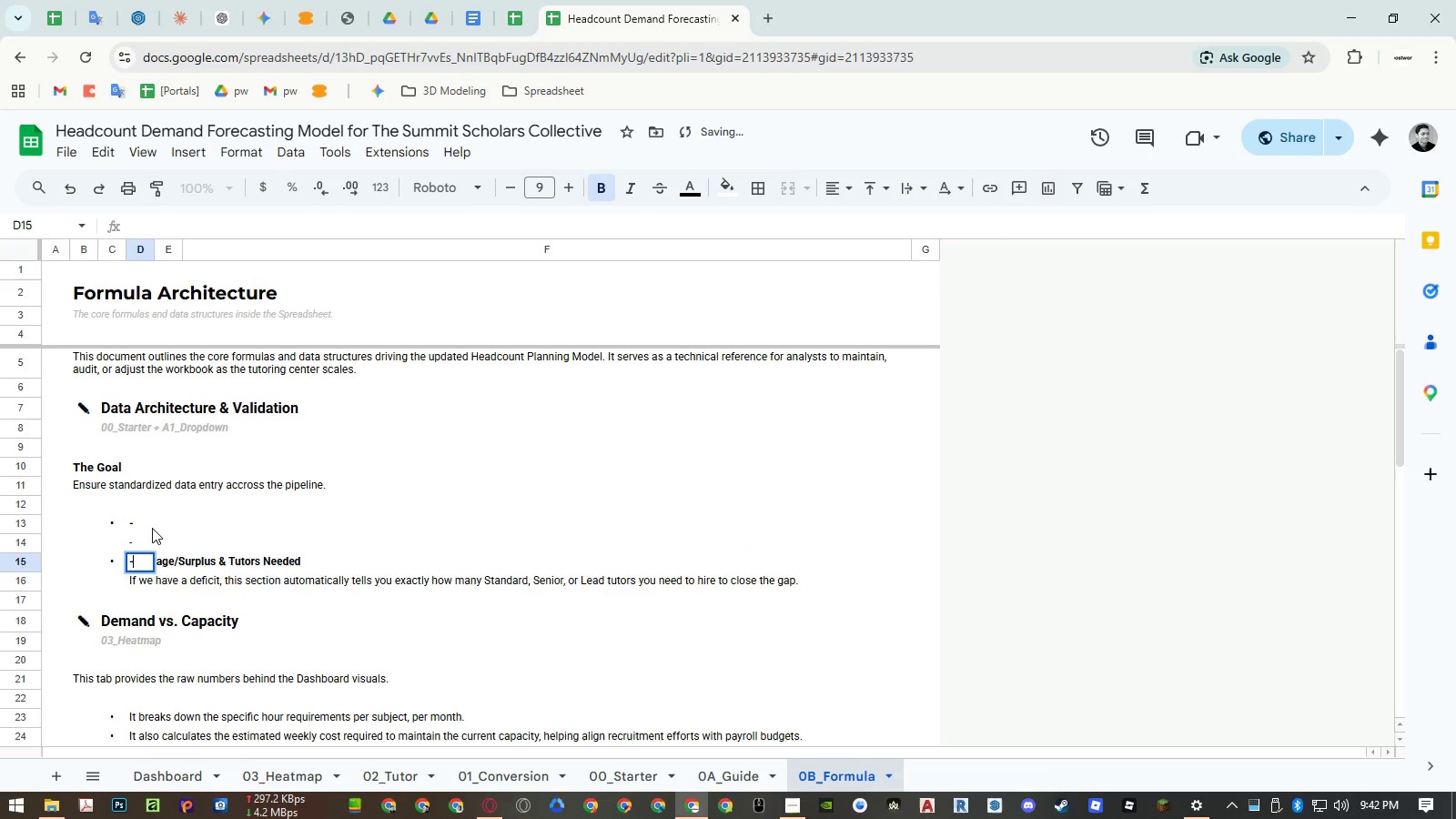 
key(Enter)
 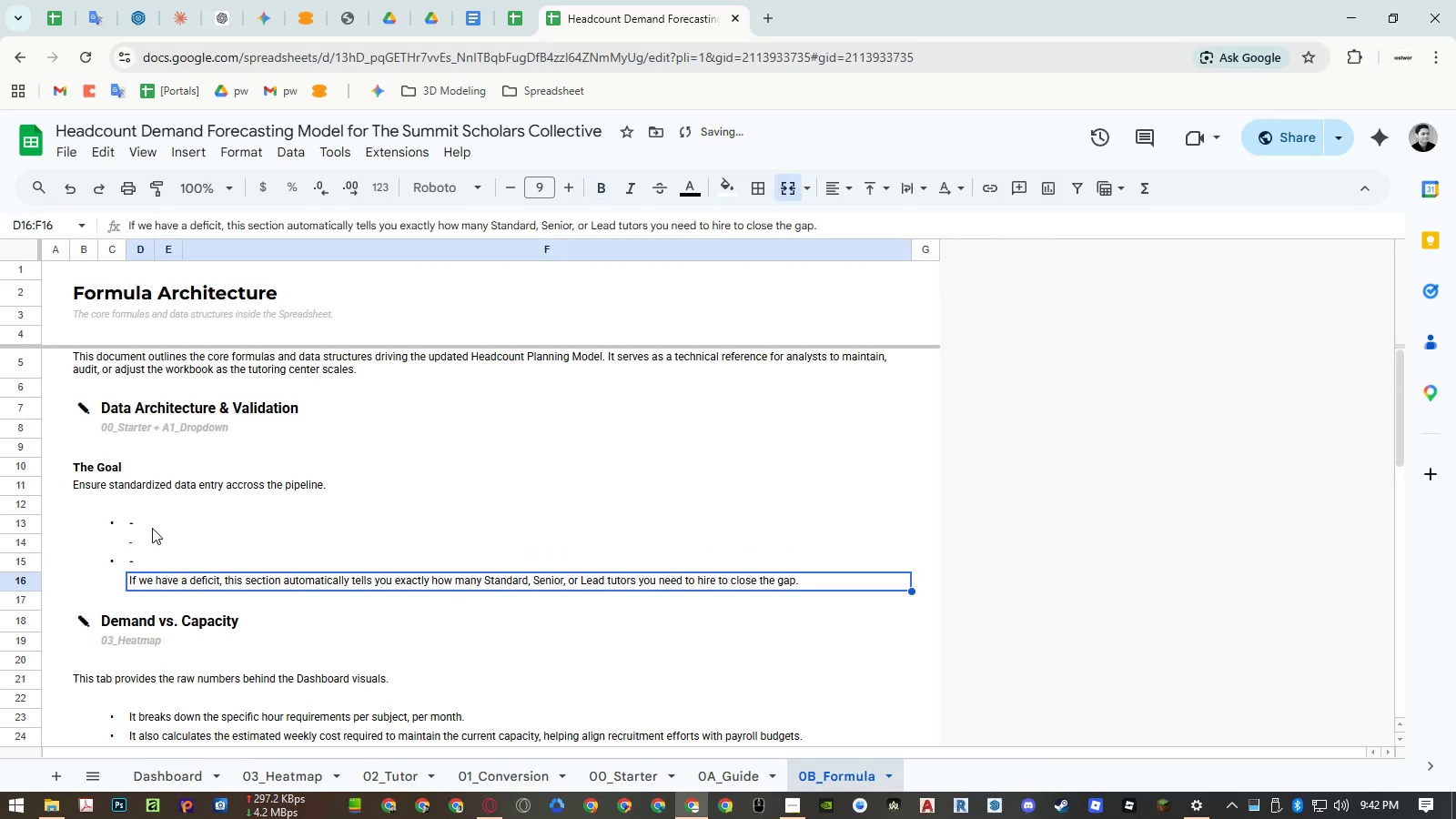 
key(Minus)
 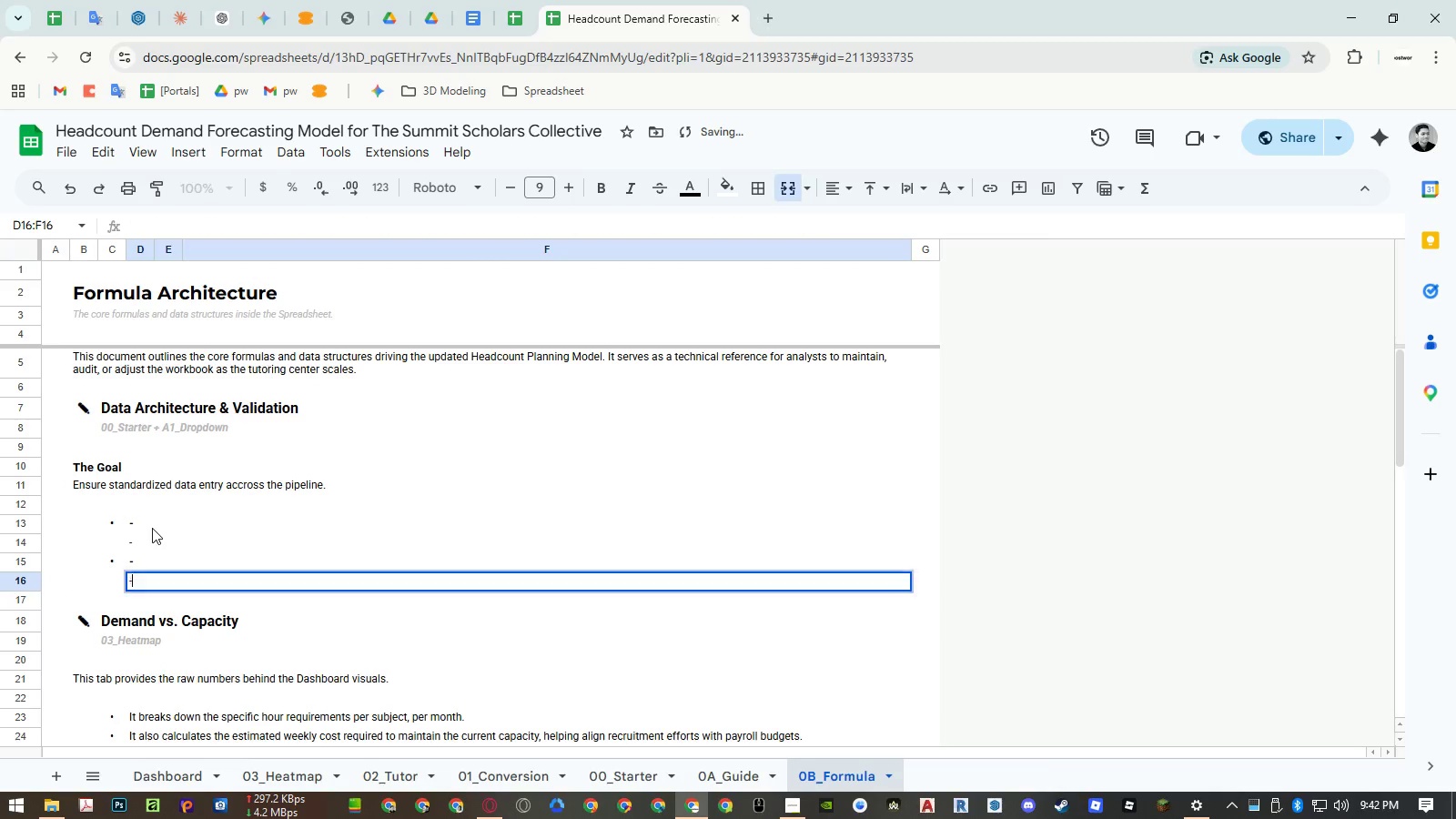 
key(Enter)
 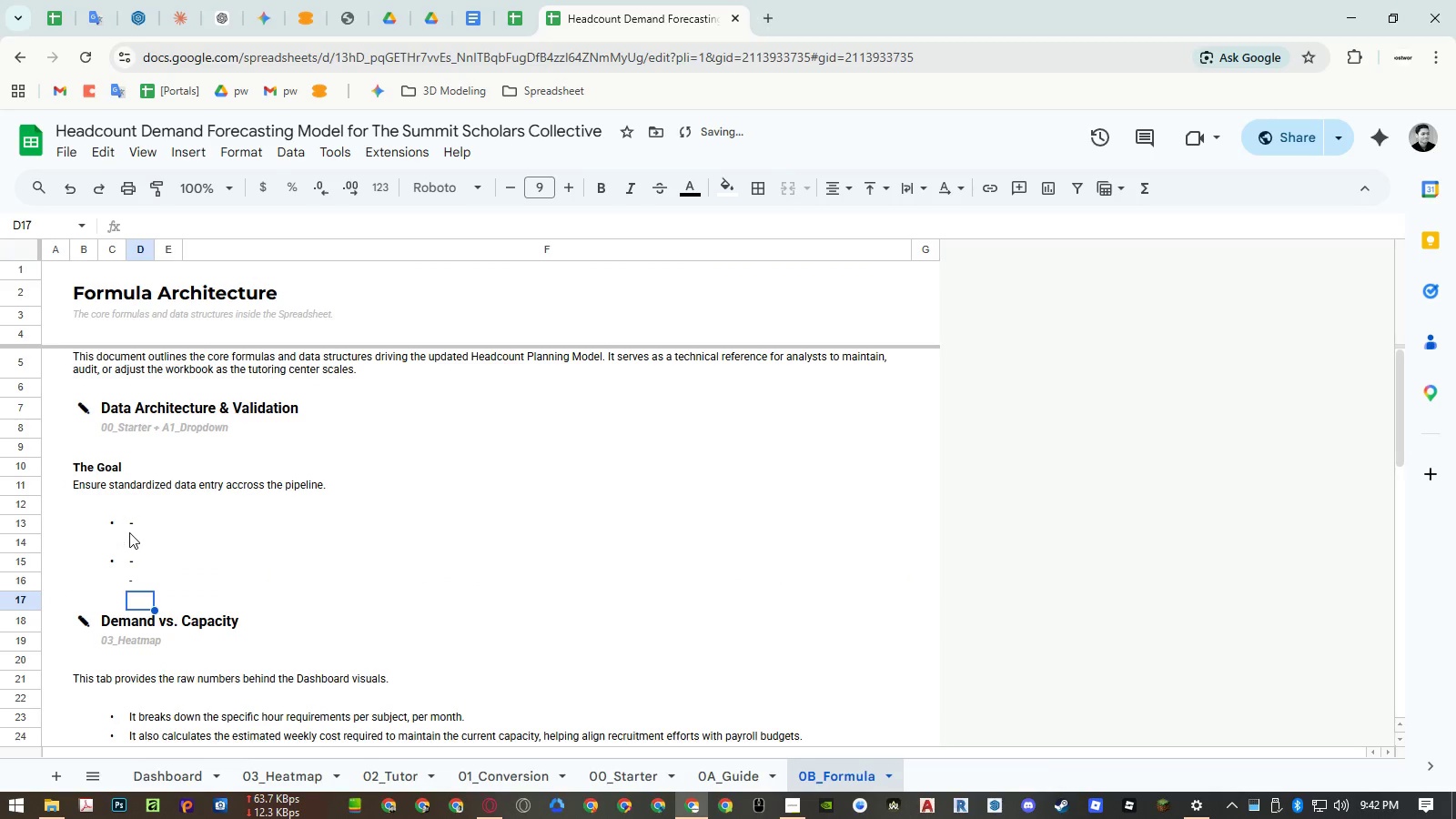 
left_click([129, 531])
 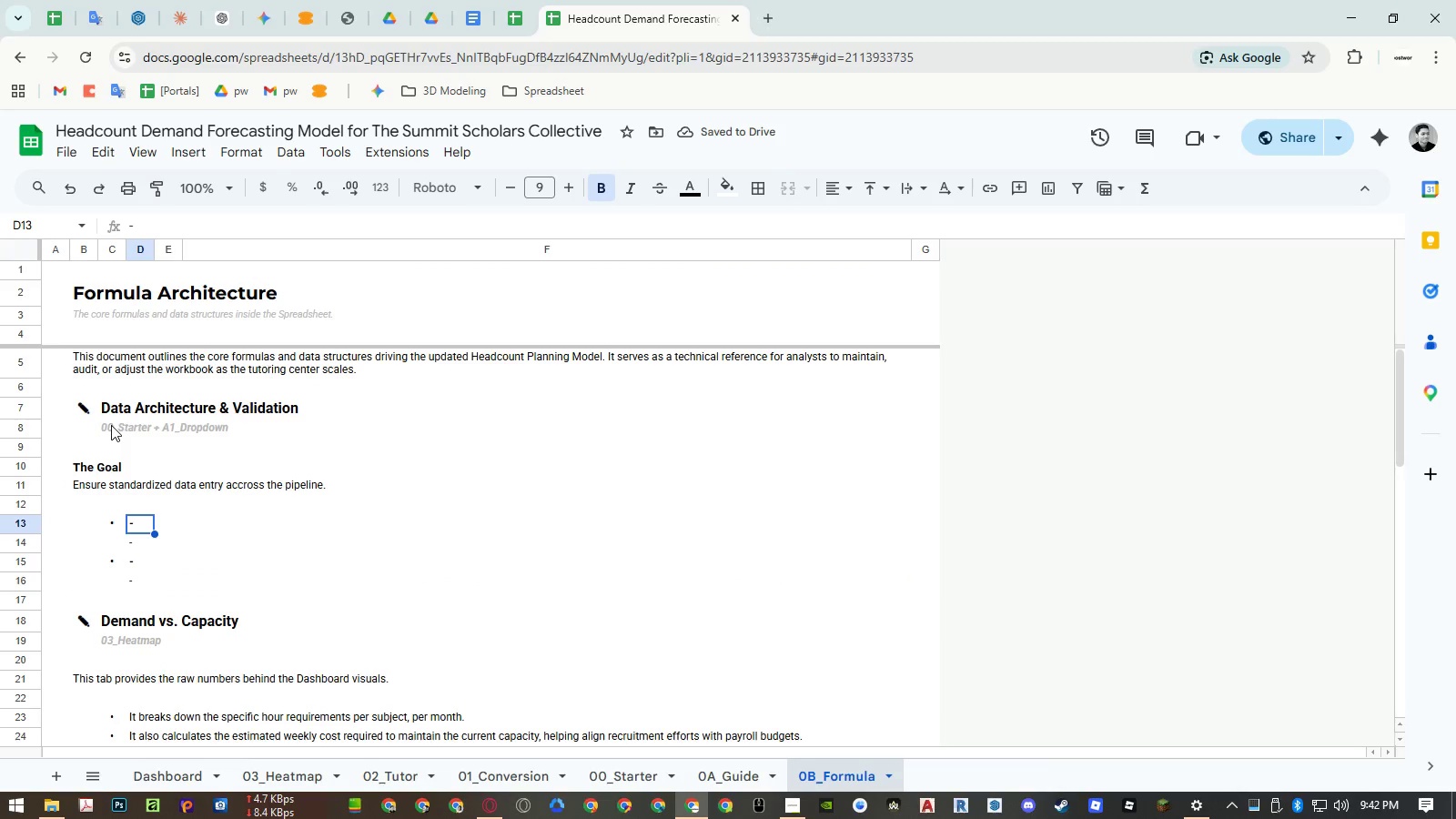 
wait(5.11)
 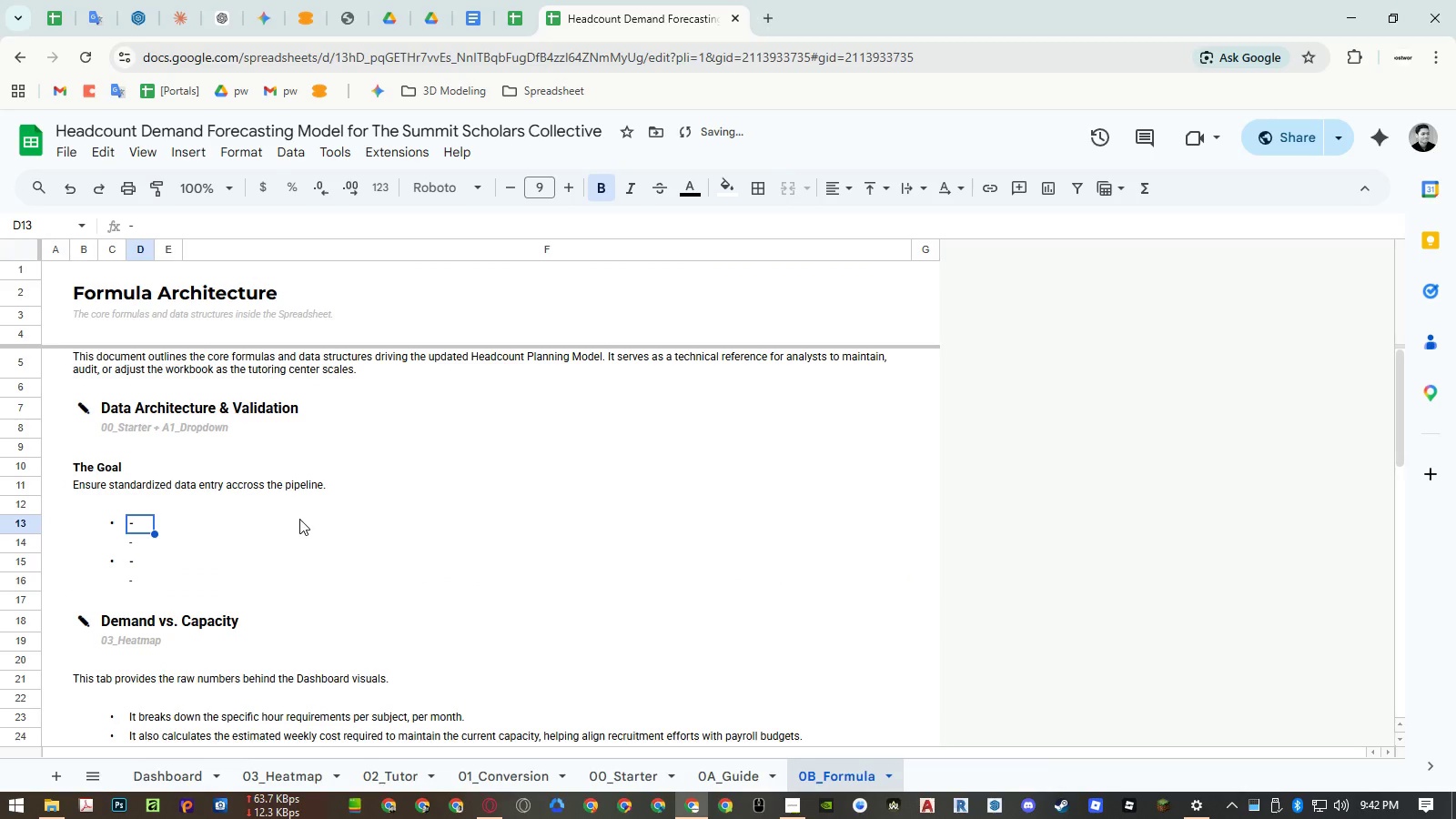 
double_click([111, 425])
 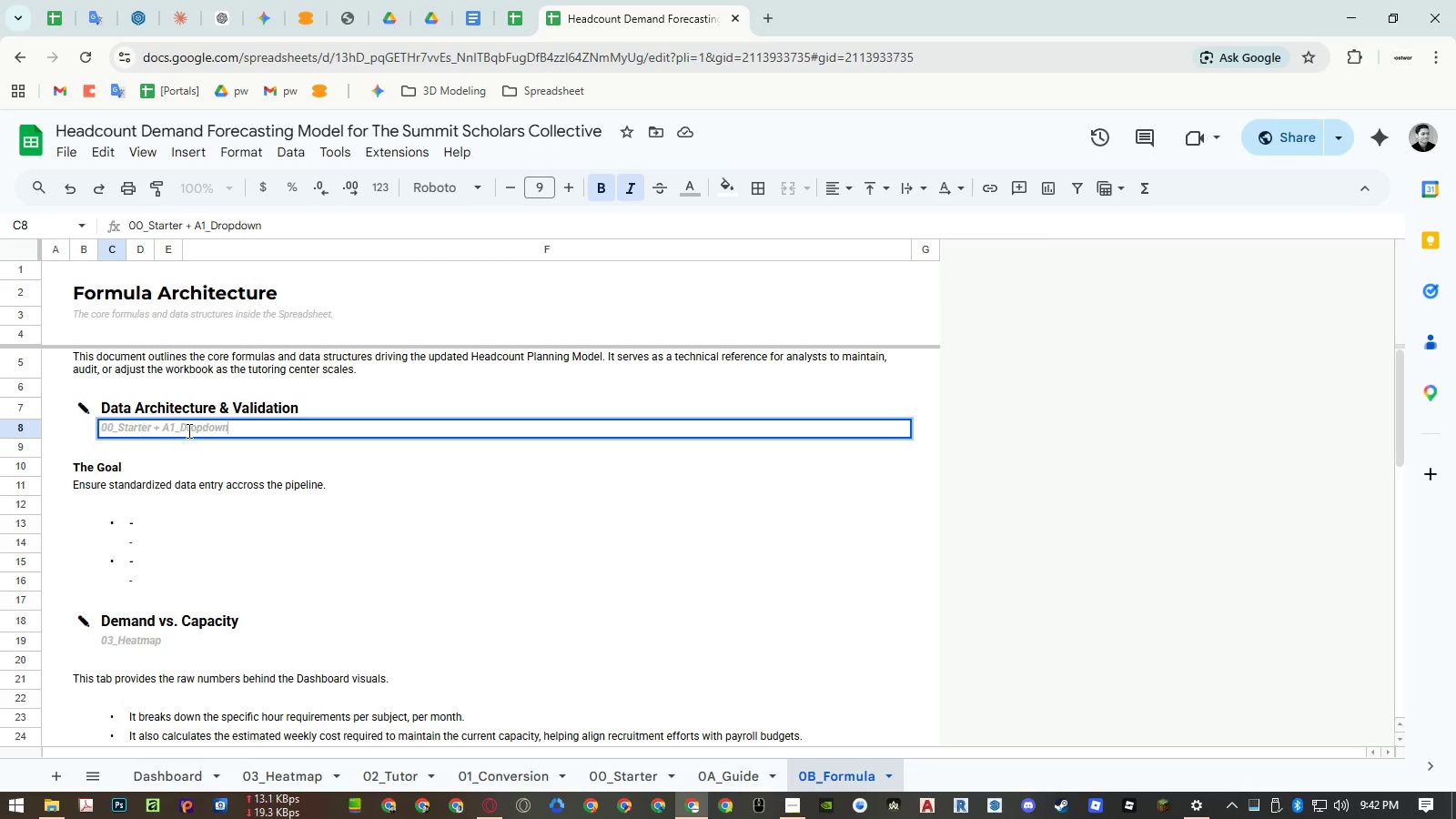 
double_click([188, 430])
 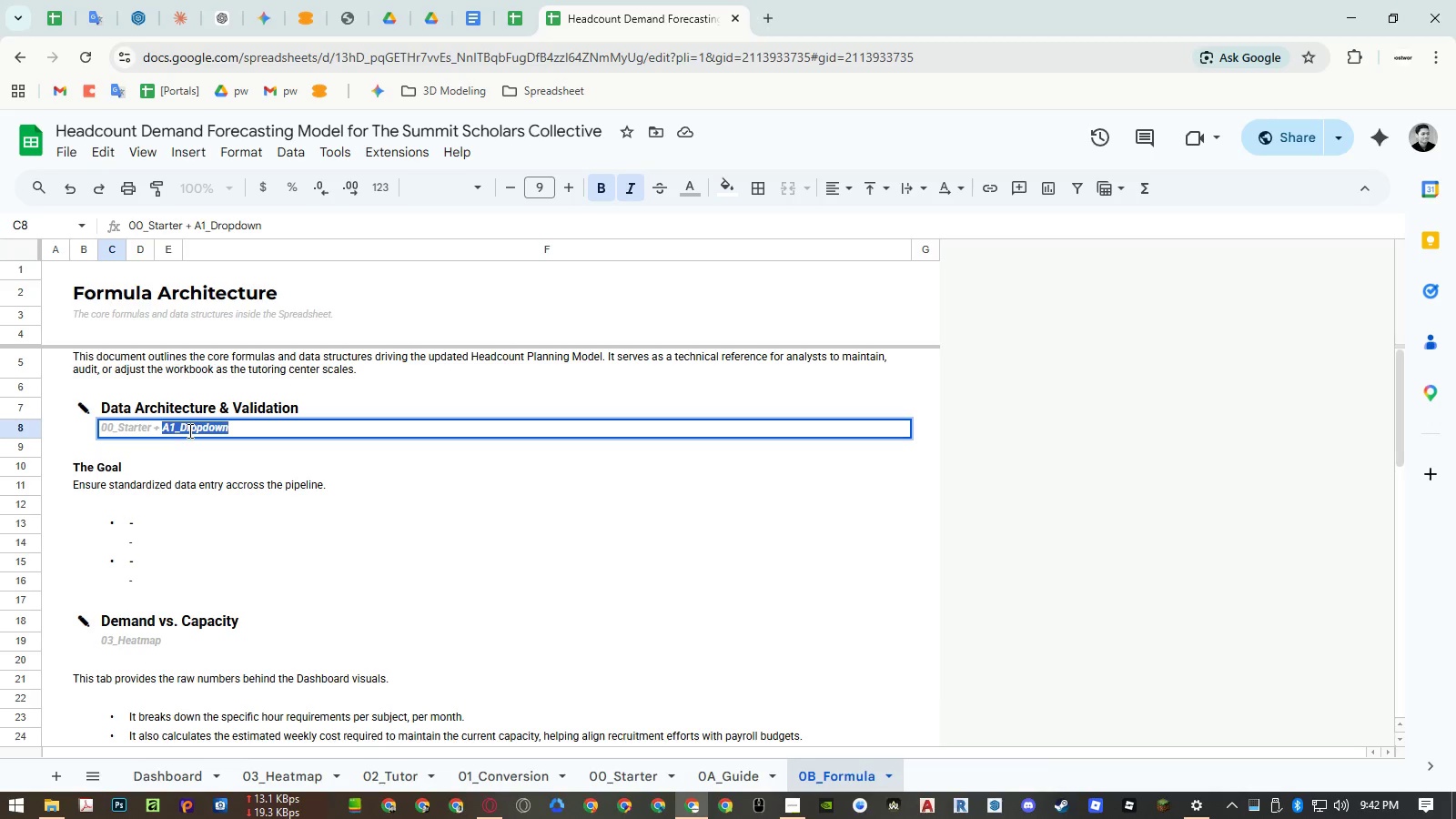 
key(Control+ControlLeft)
 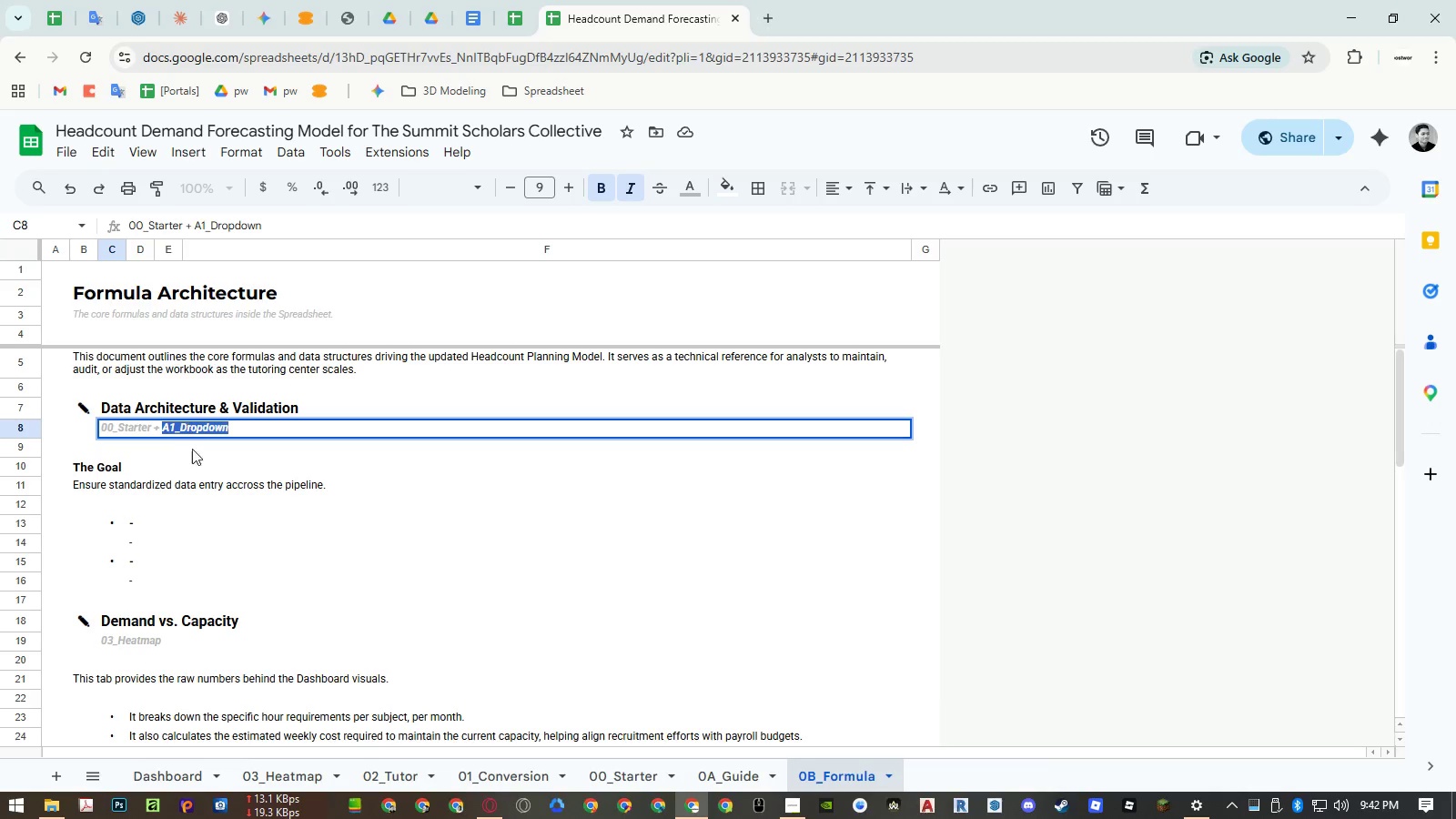 
key(Control+C)
 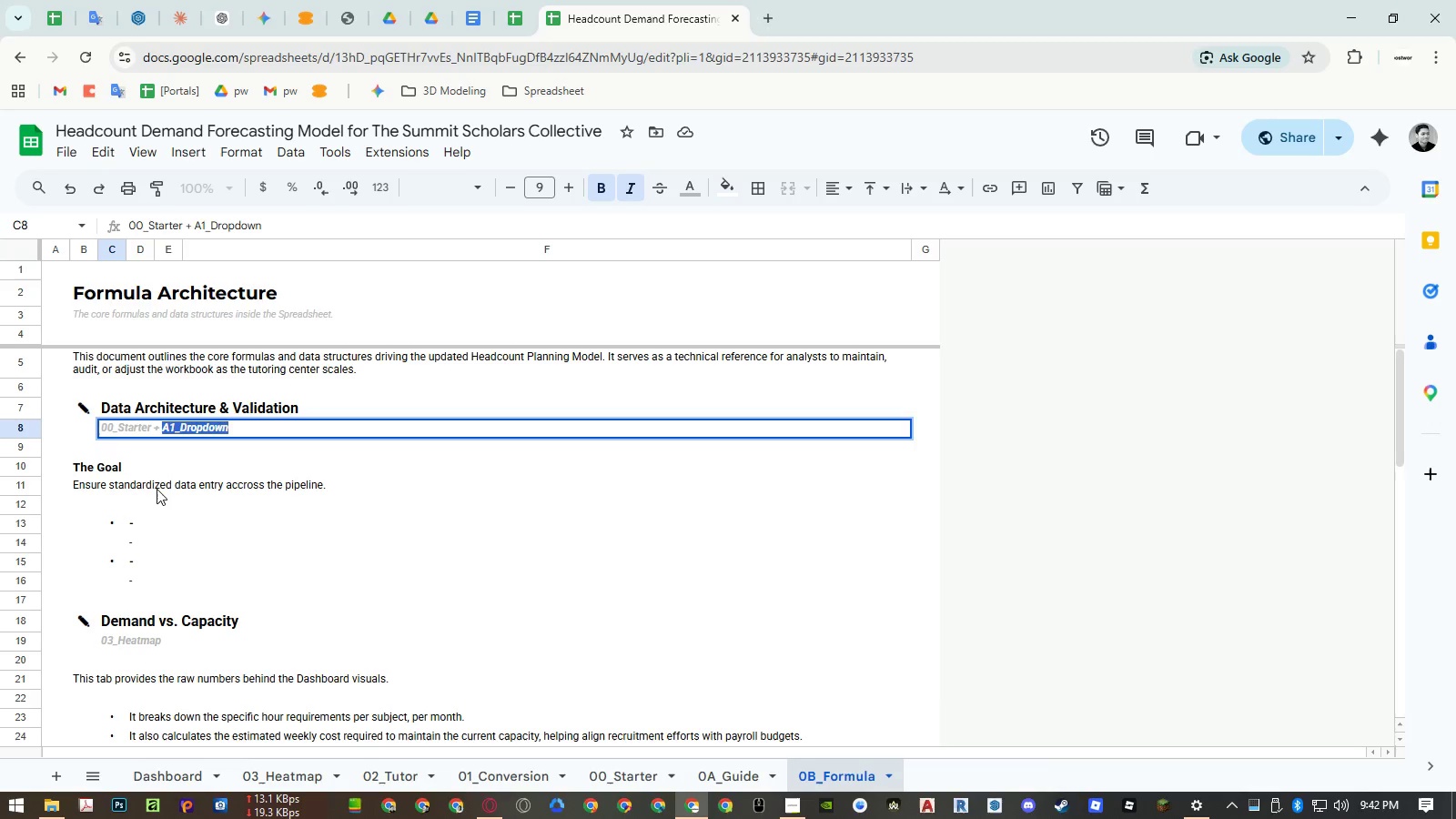 
key(Escape)
 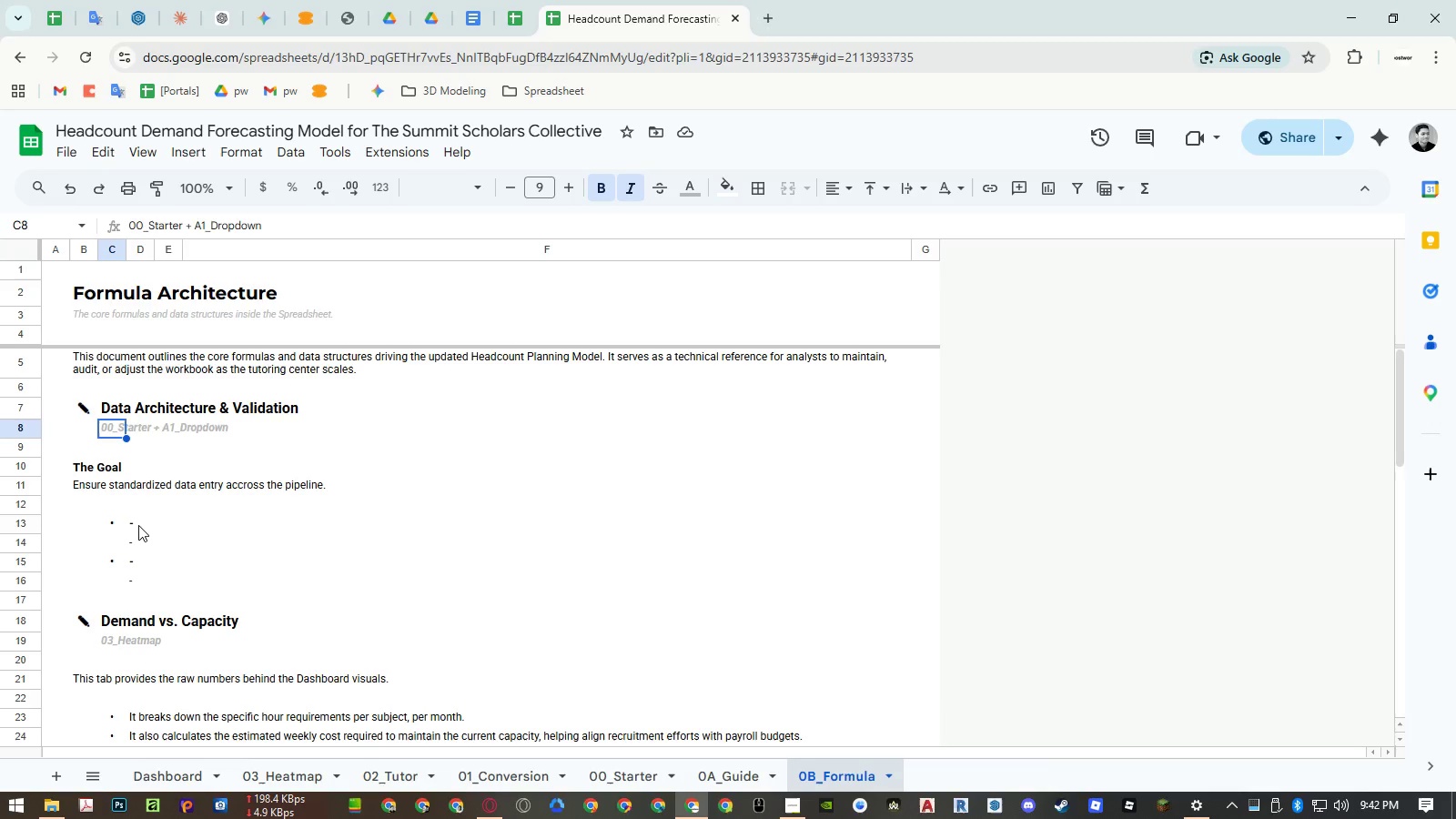 
left_click([137, 525])
 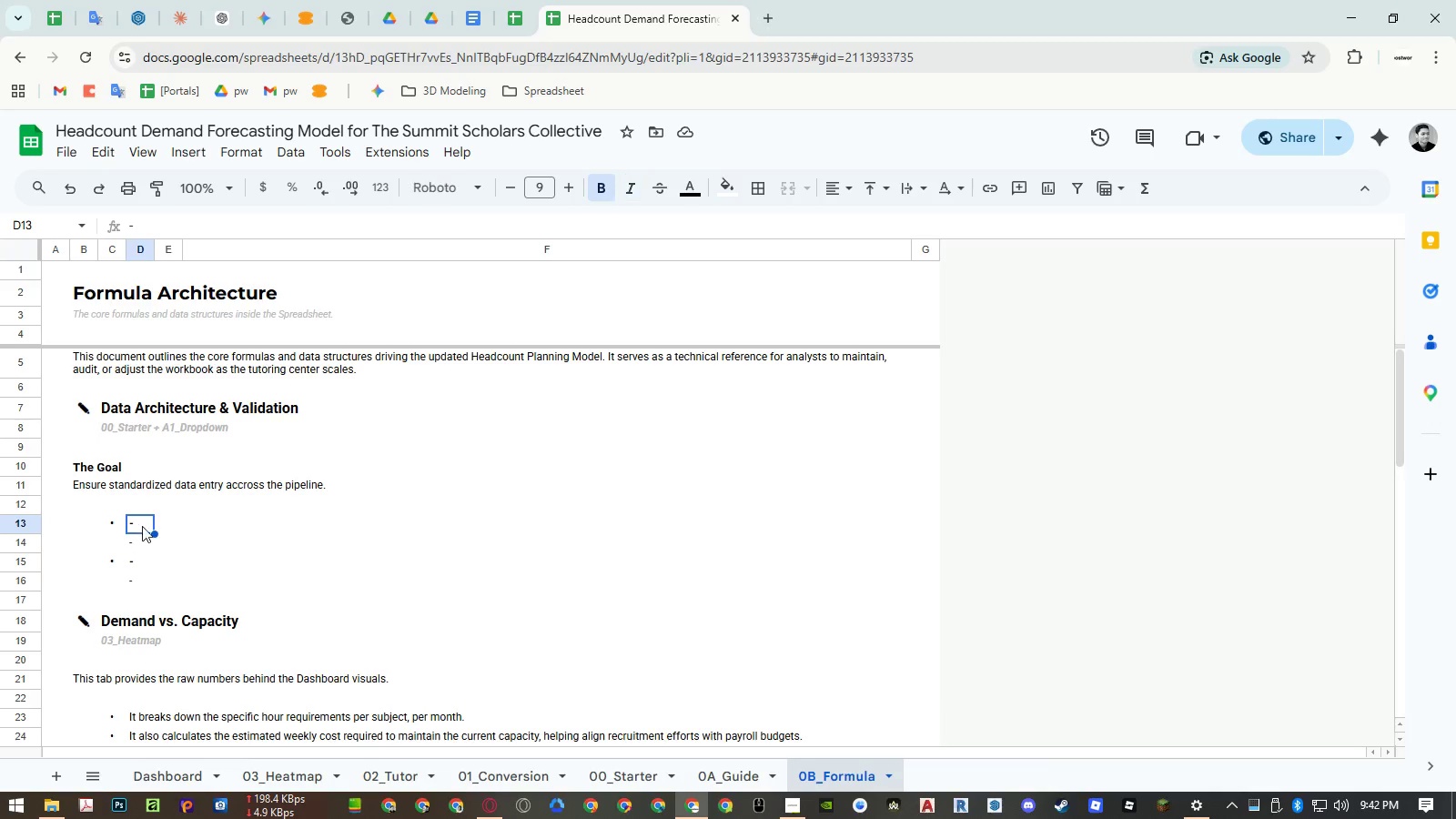 
key(Control+ControlLeft)
 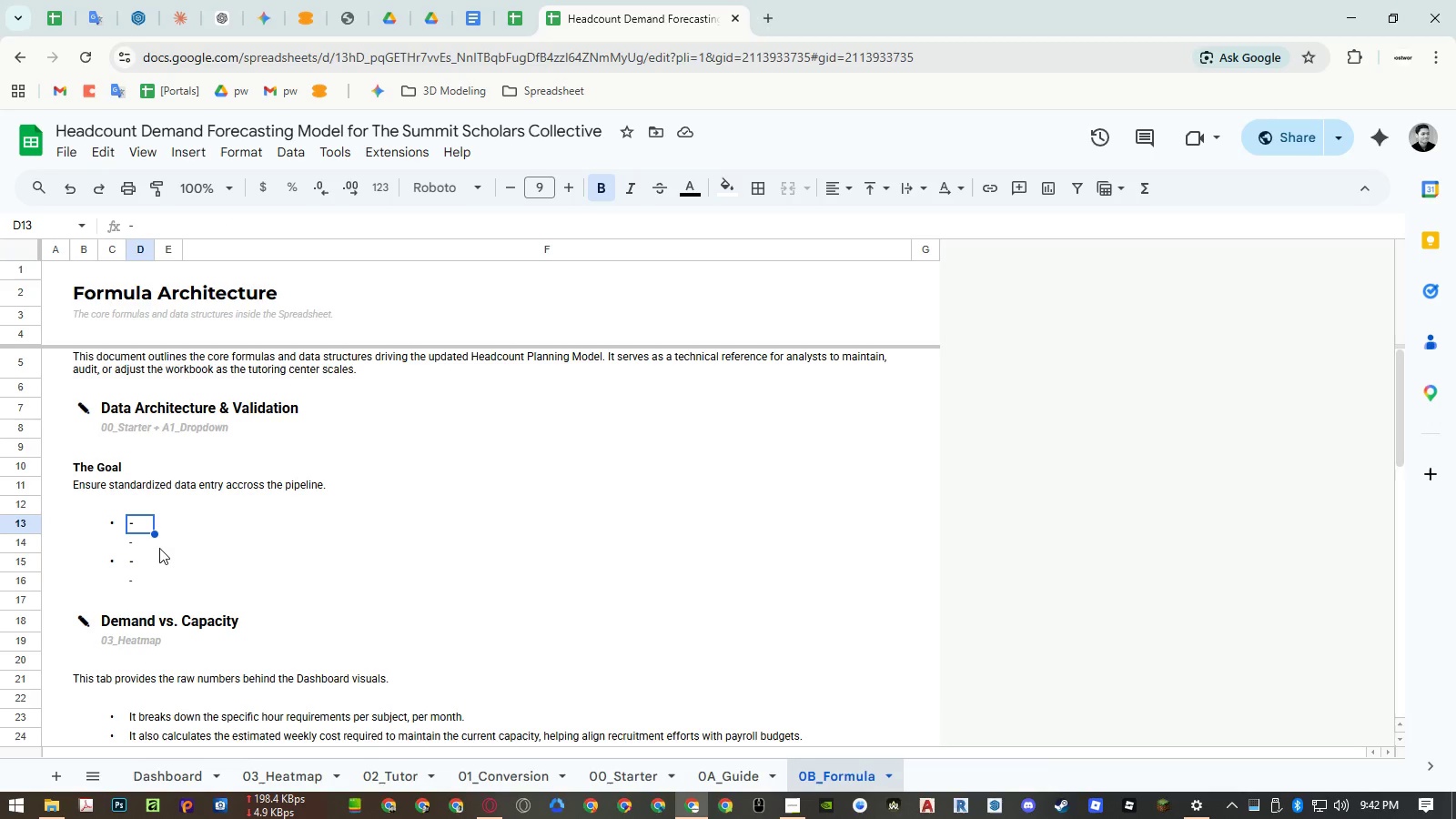 
key(Control+Shift+ShiftLeft)
 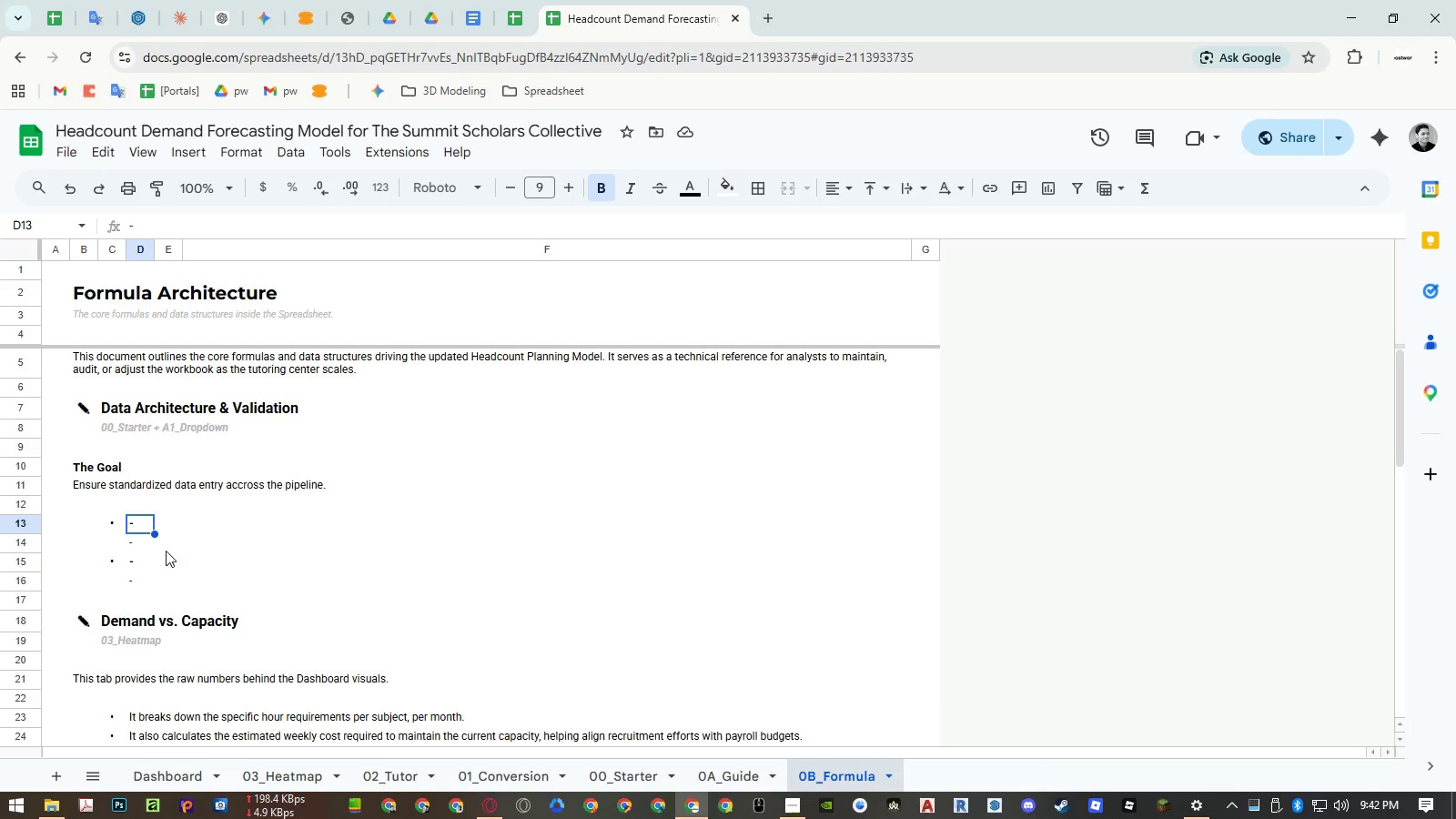 
key(Control+Shift+V)
 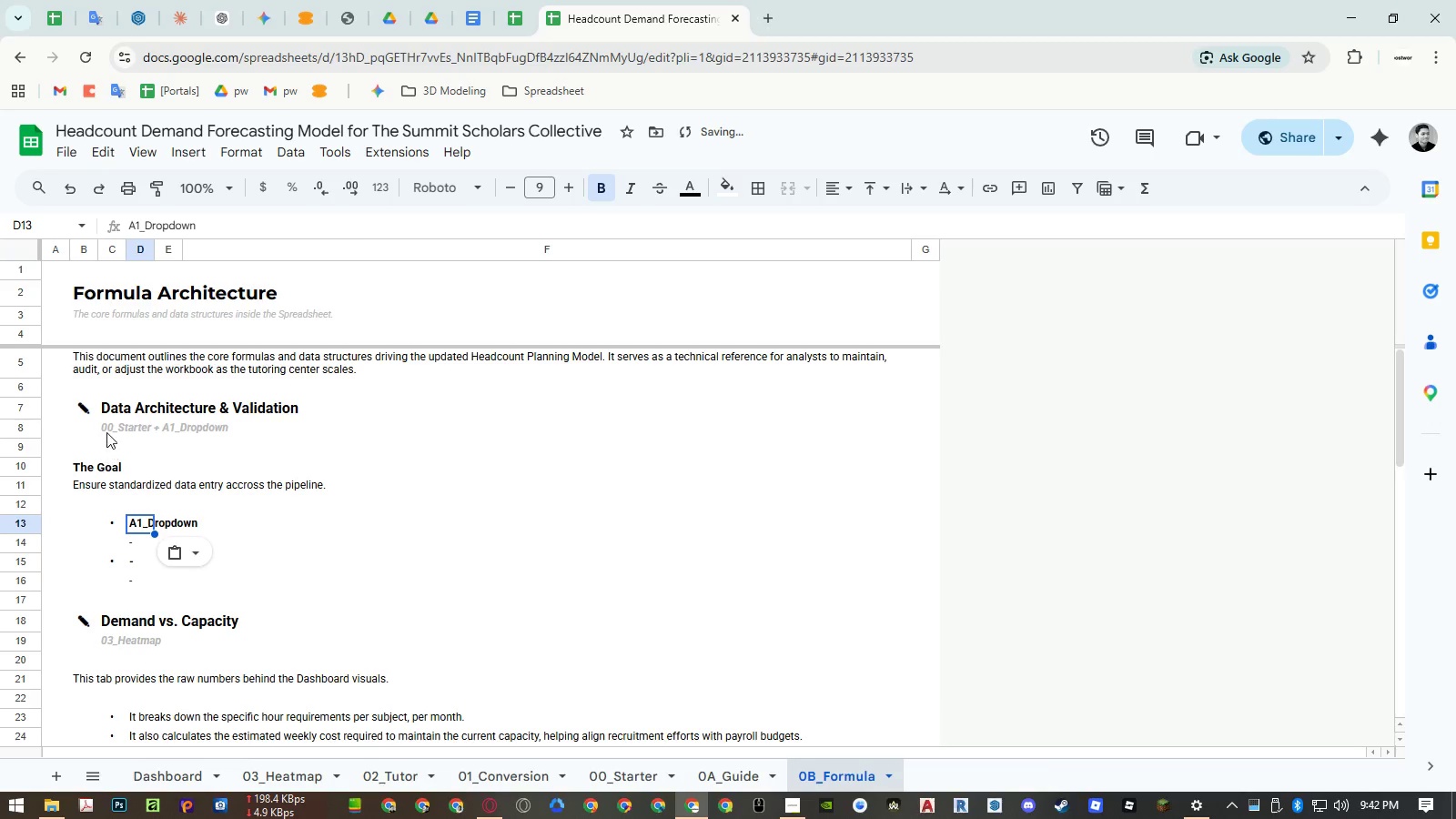 
double_click([106, 430])
 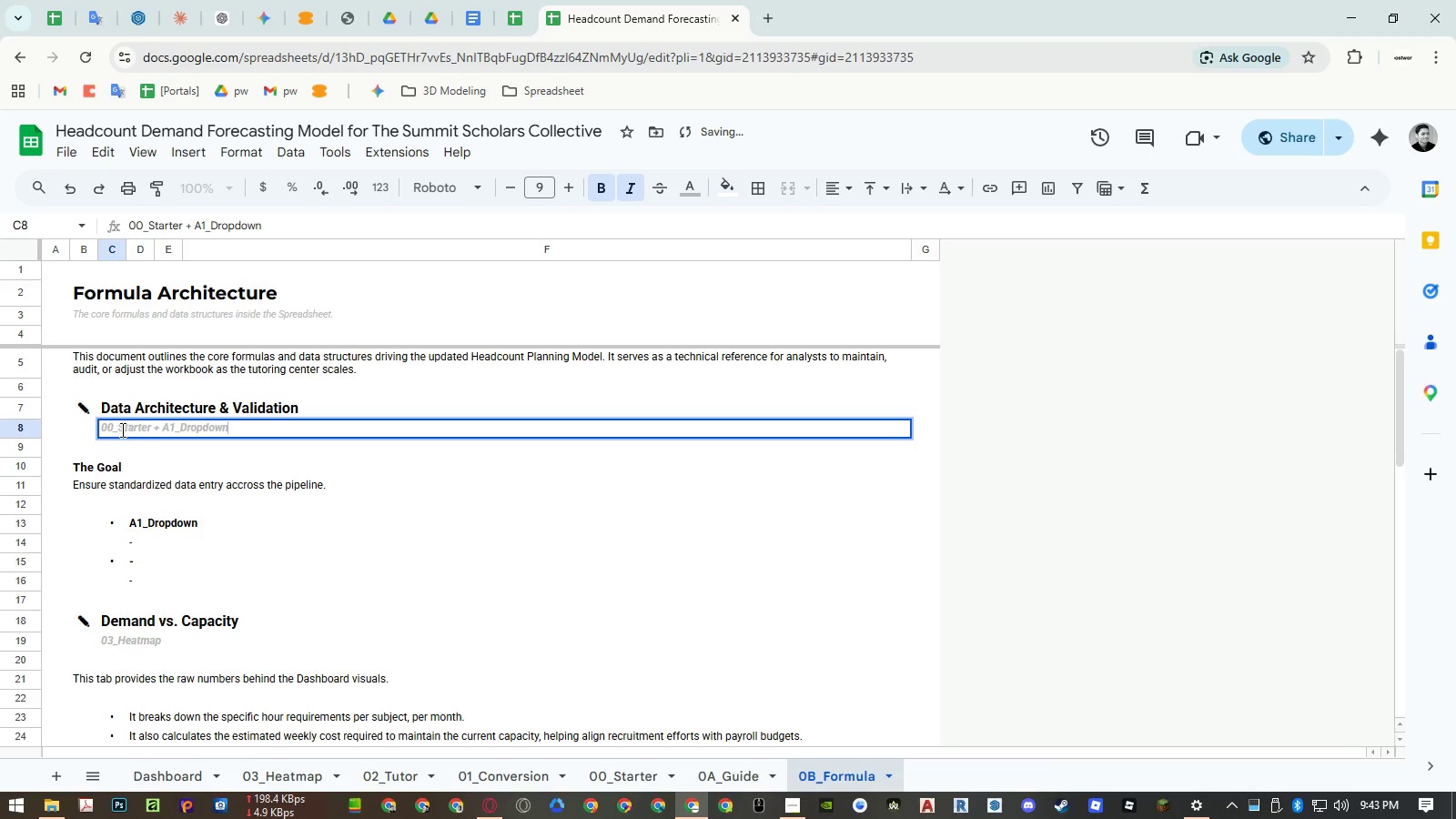 
triple_click([124, 430])
 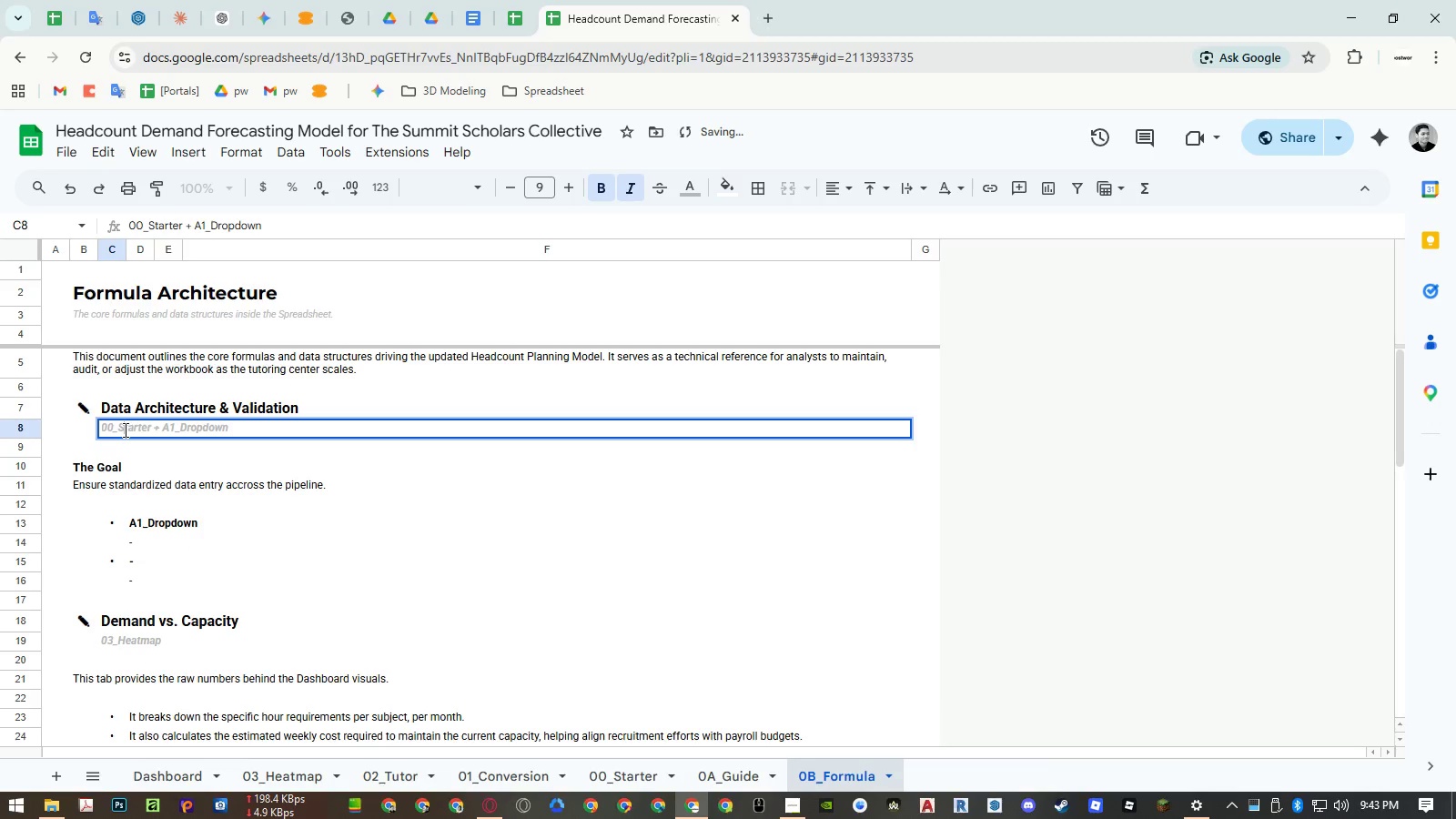 
triple_click([124, 430])
 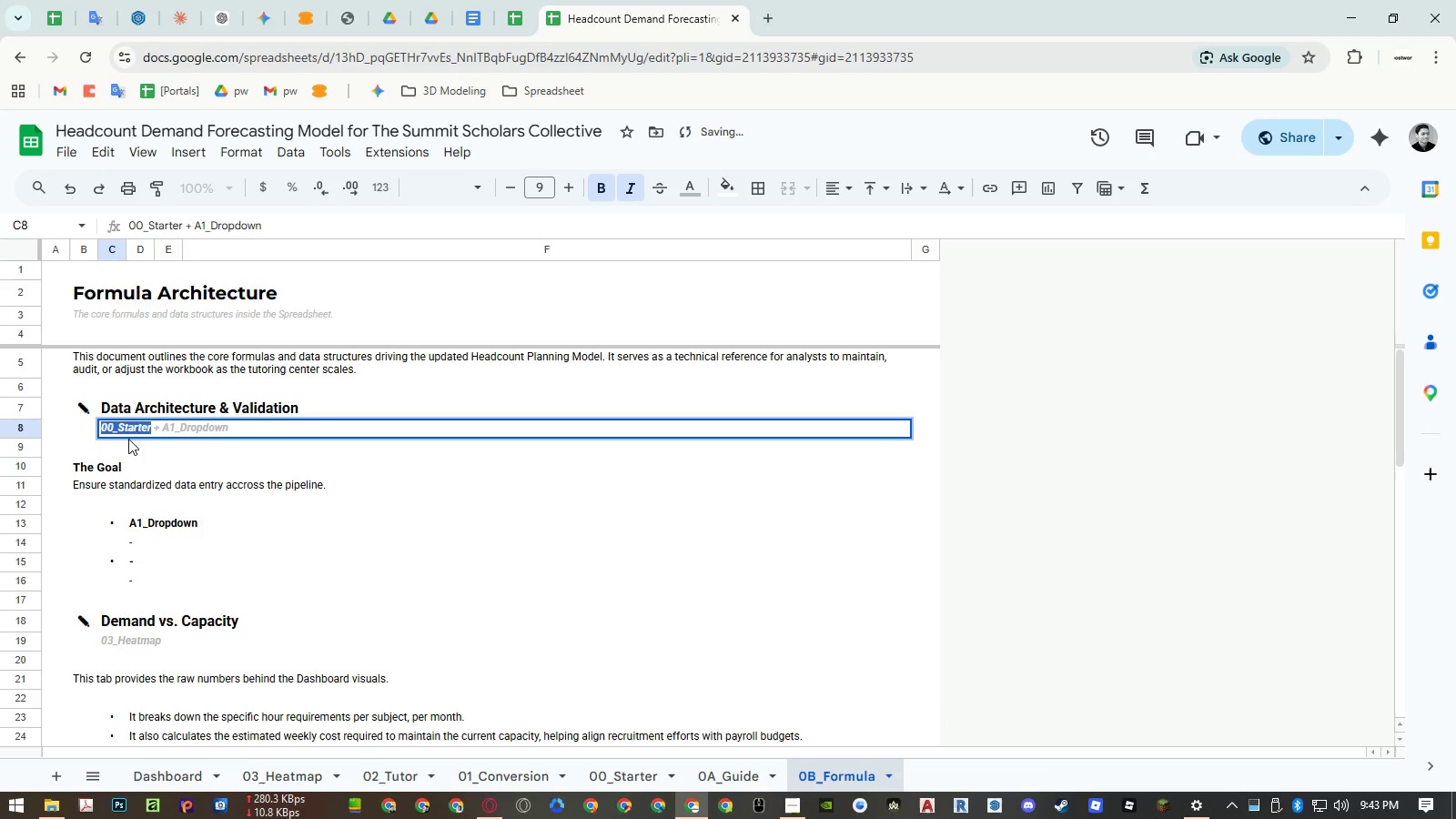 
key(Control+ControlLeft)
 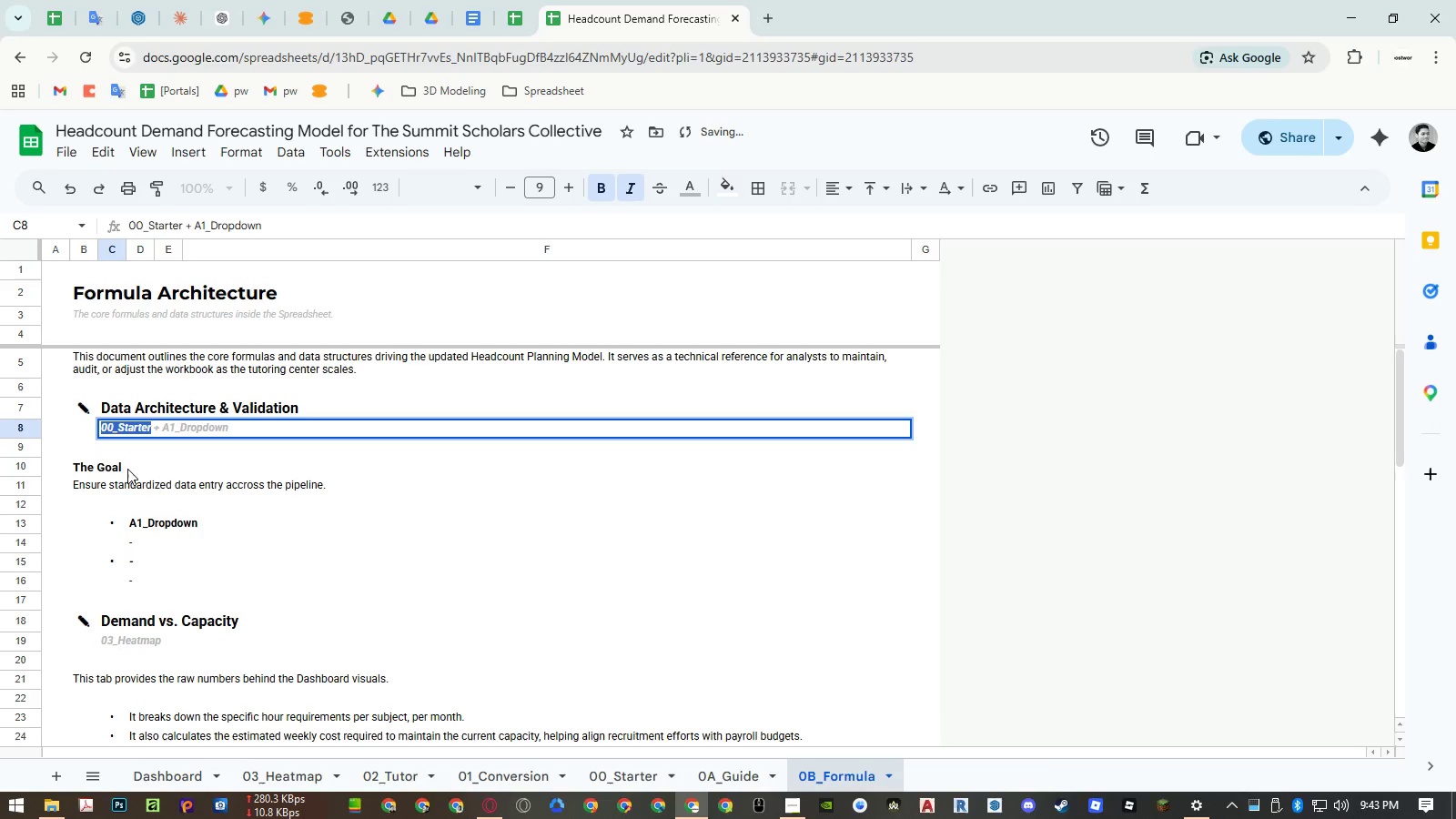 
key(Control+C)
 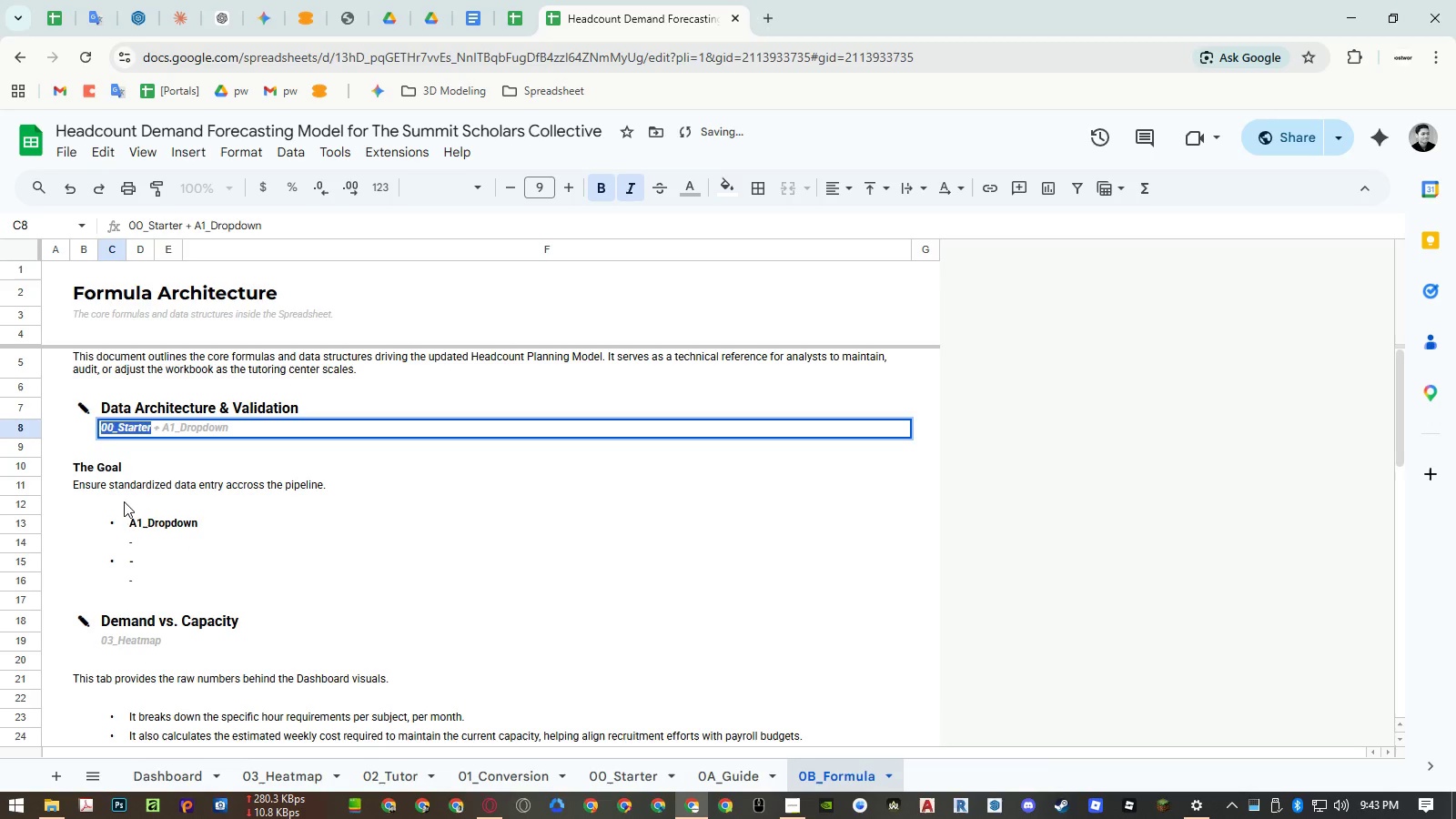 
key(Escape)
 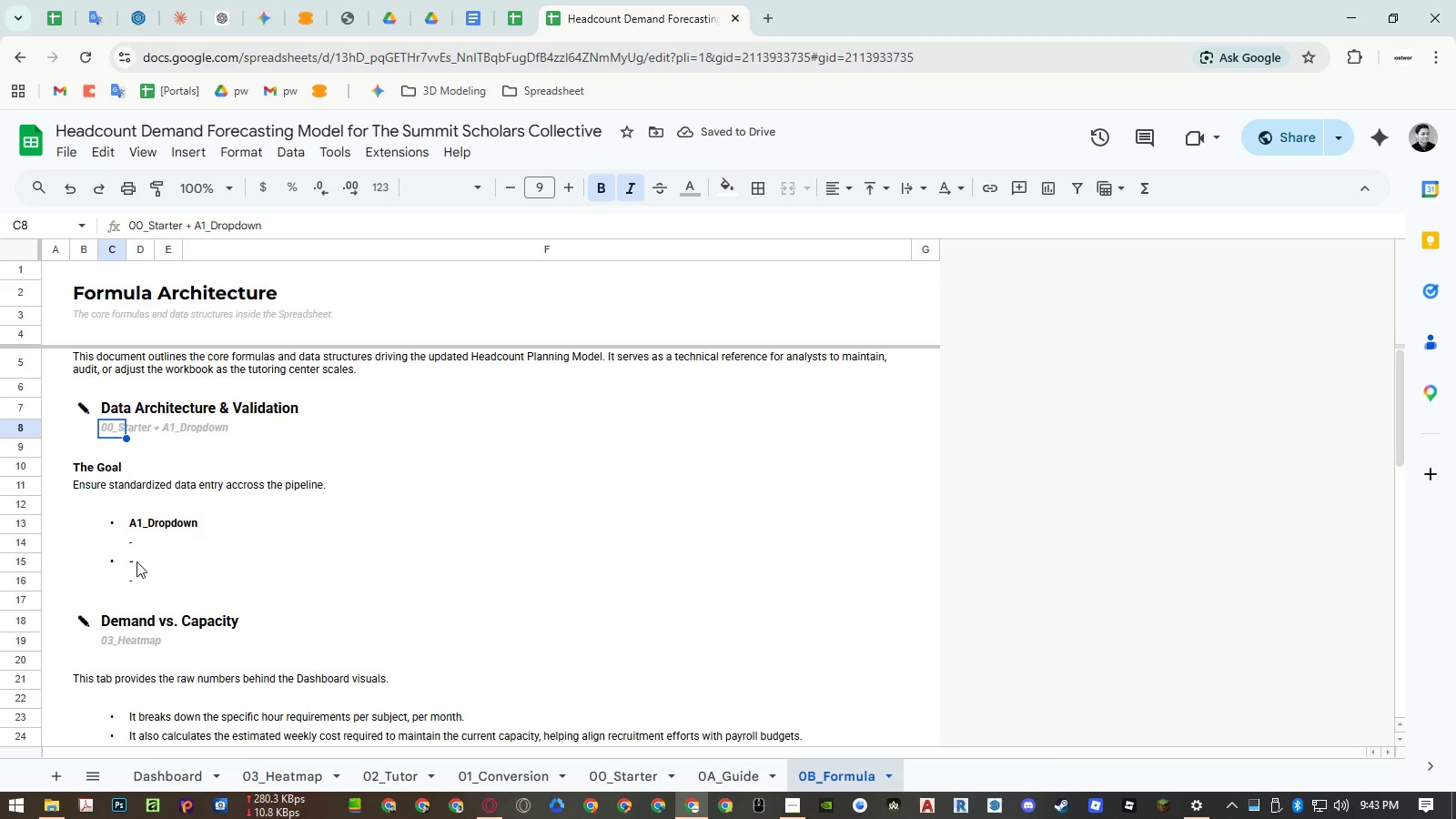 
left_click([136, 562])
 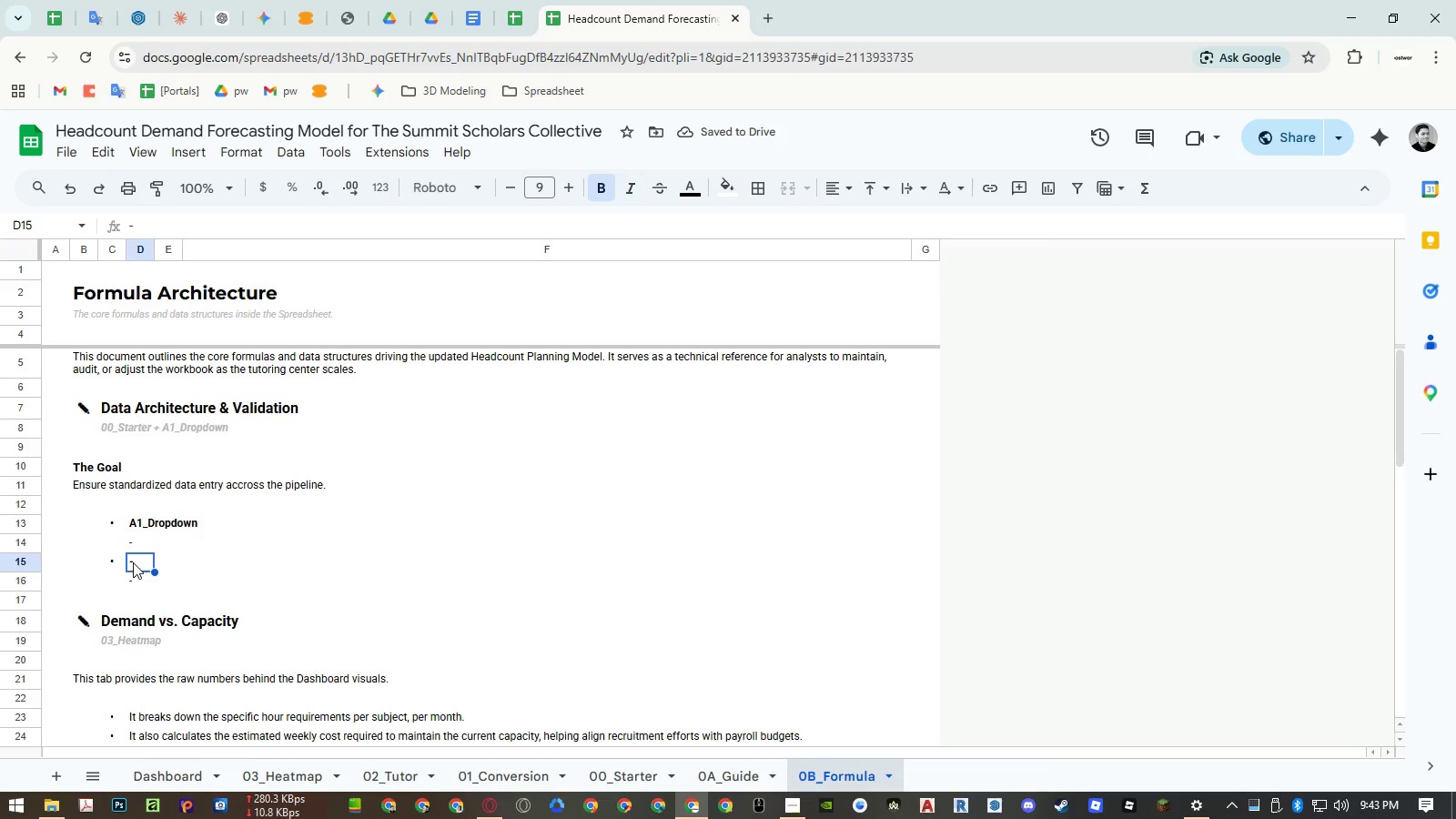 
key(Control+ControlLeft)
 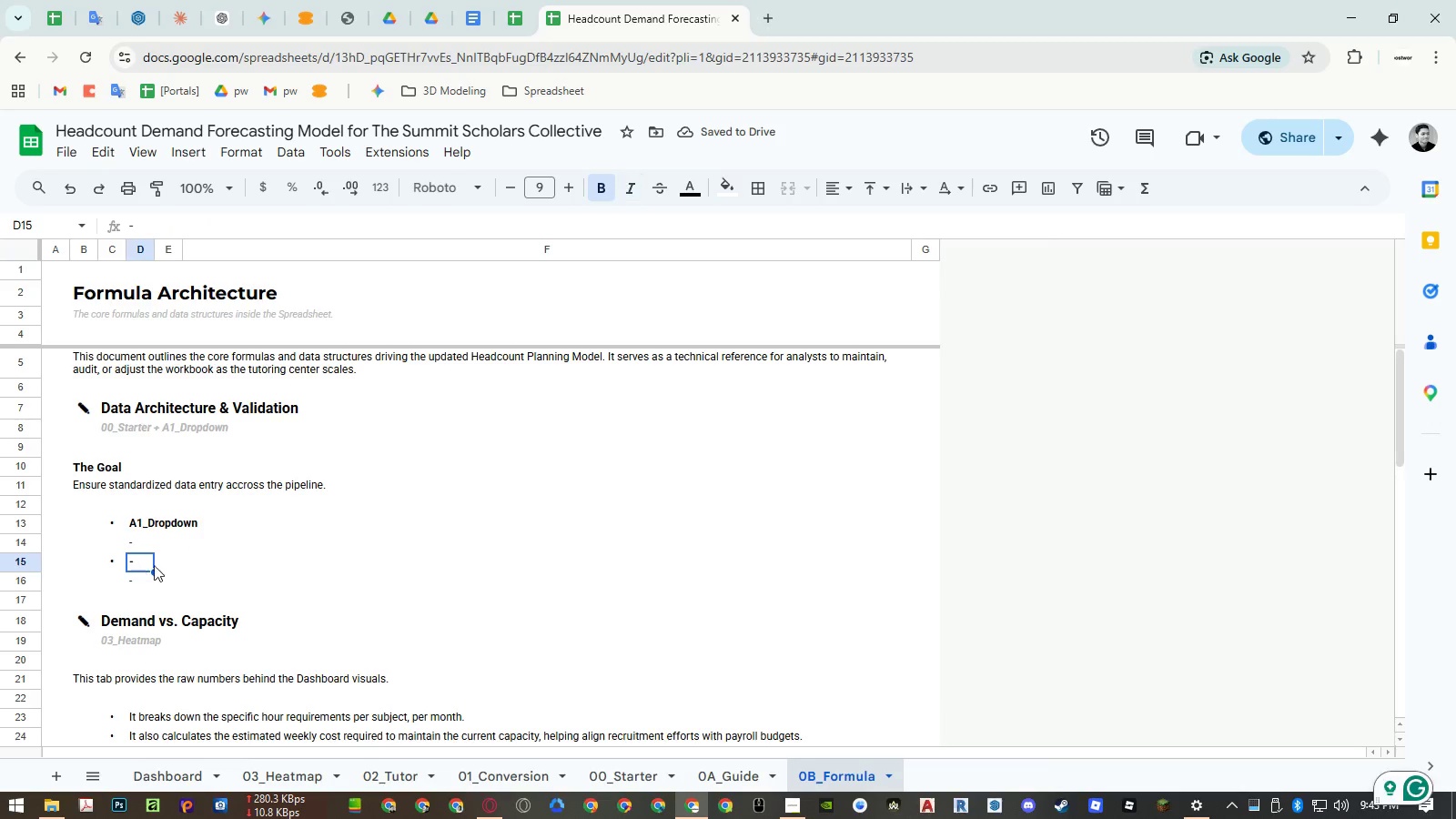 
key(Control+Shift+ShiftLeft)
 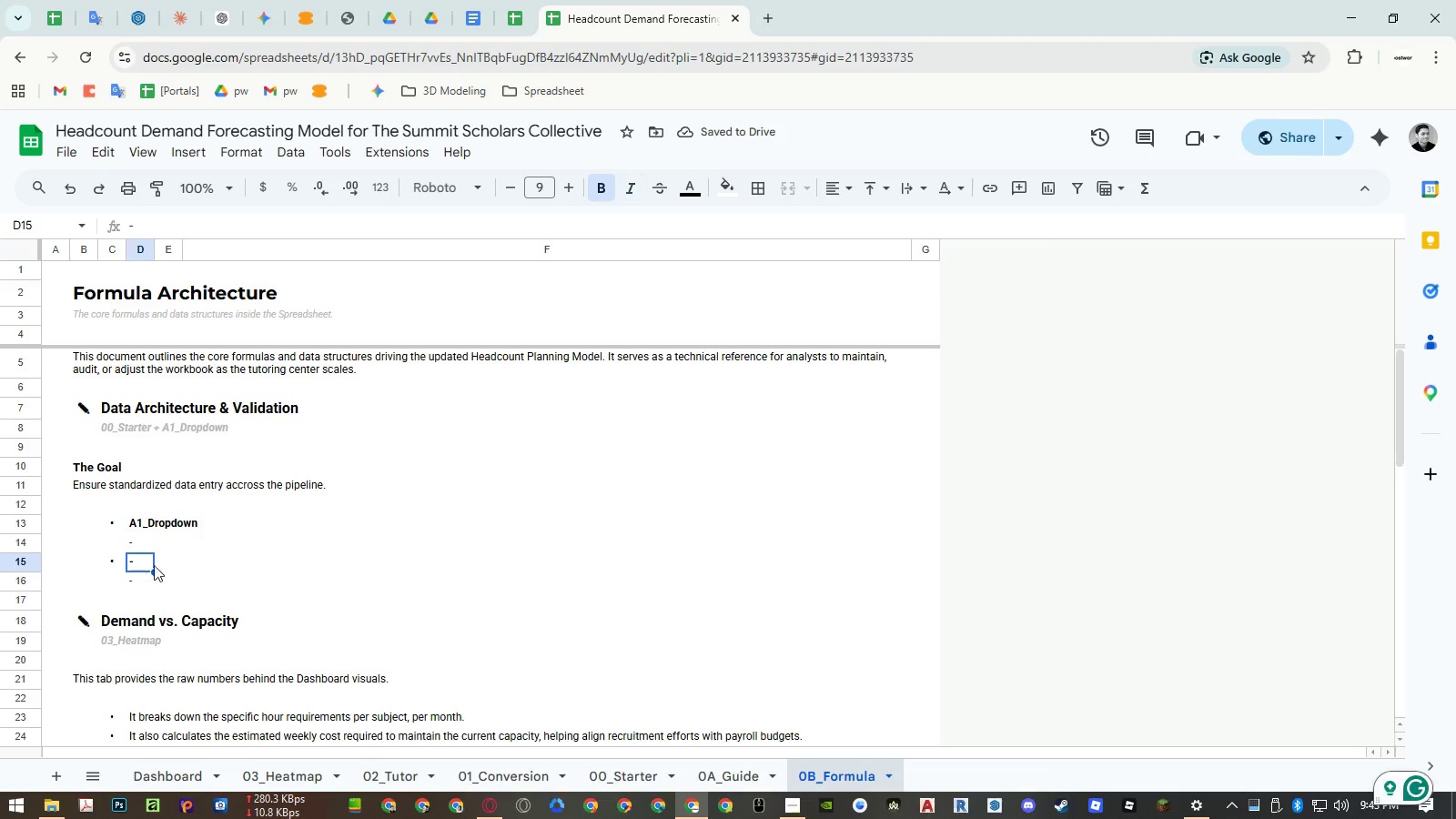 
key(Control+Shift+V)
 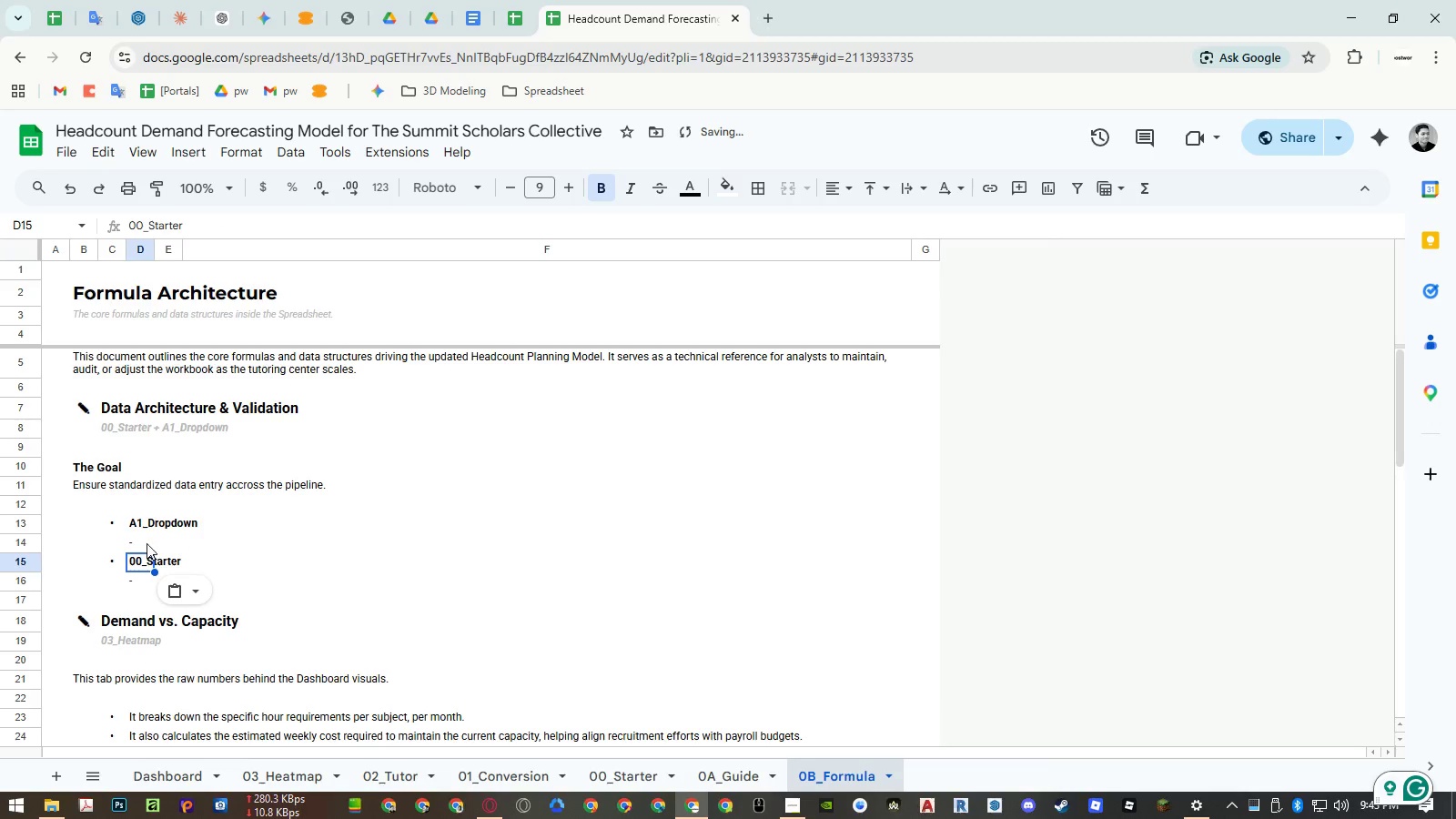 
left_click([145, 542])
 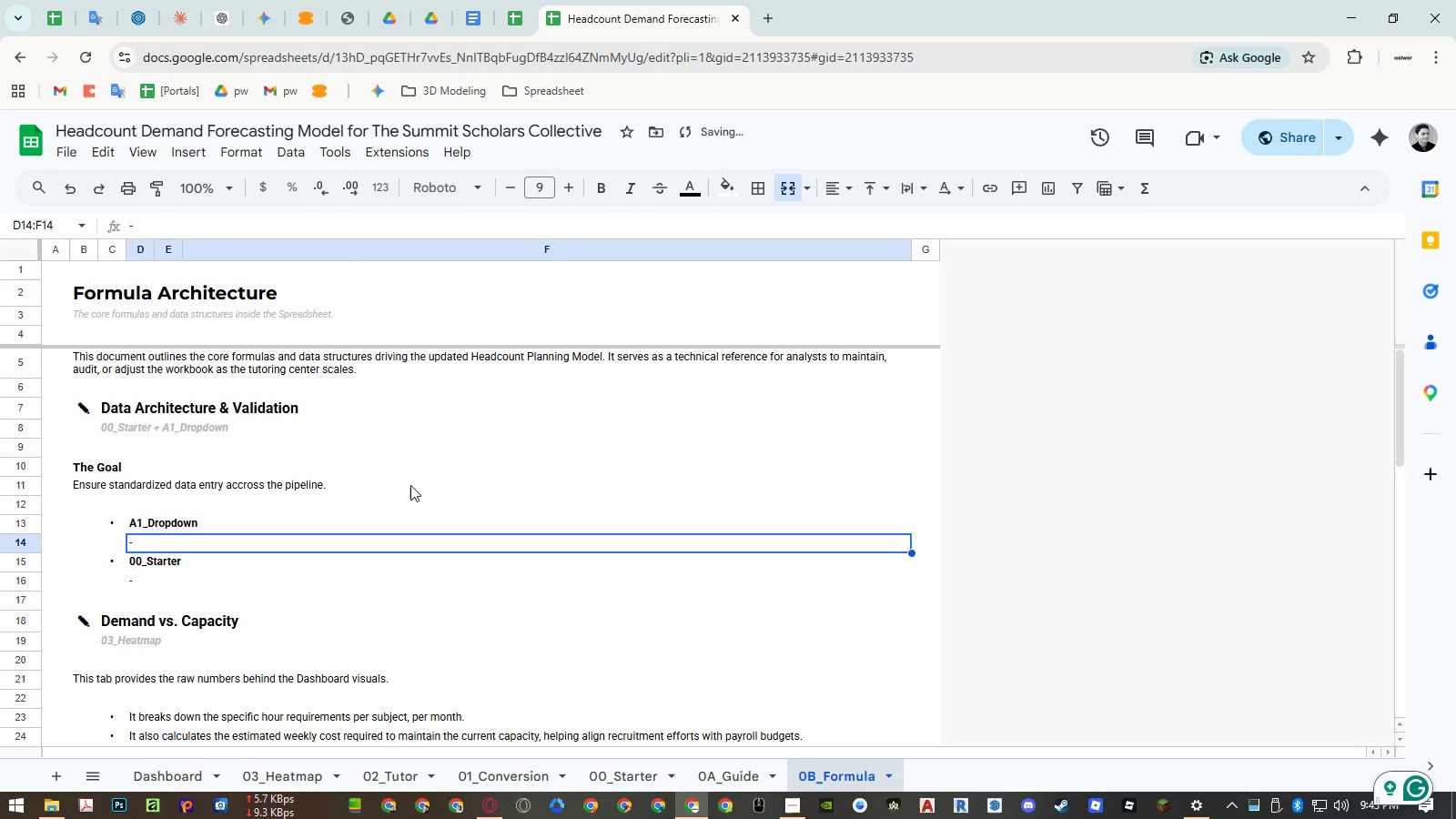 
type(Acts as the centralized referel)
key(Backspace)
type(c)
key(Backspace)
type(nce lists)
 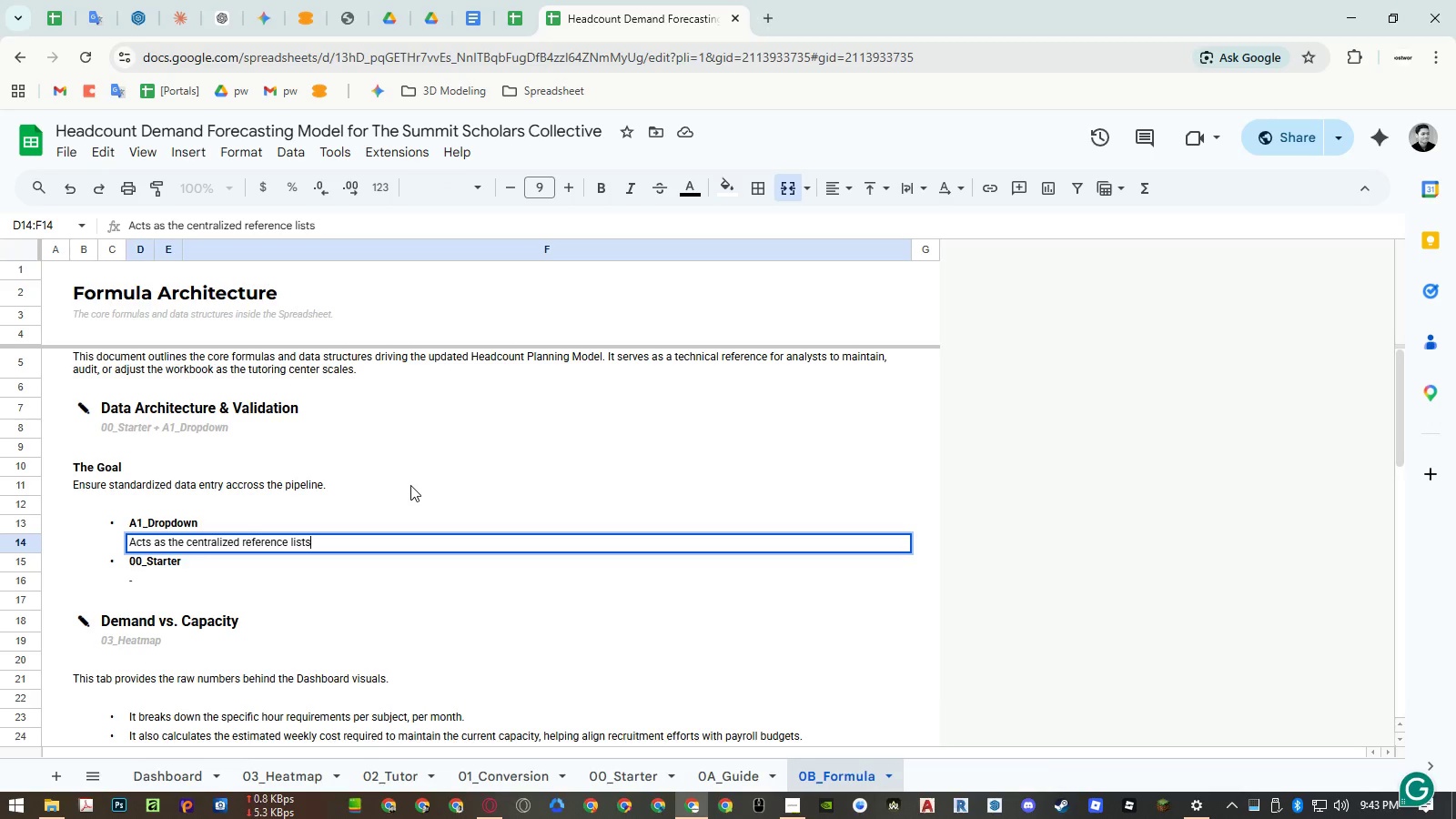 
hold_key(key=Enter, duration=4.56)
 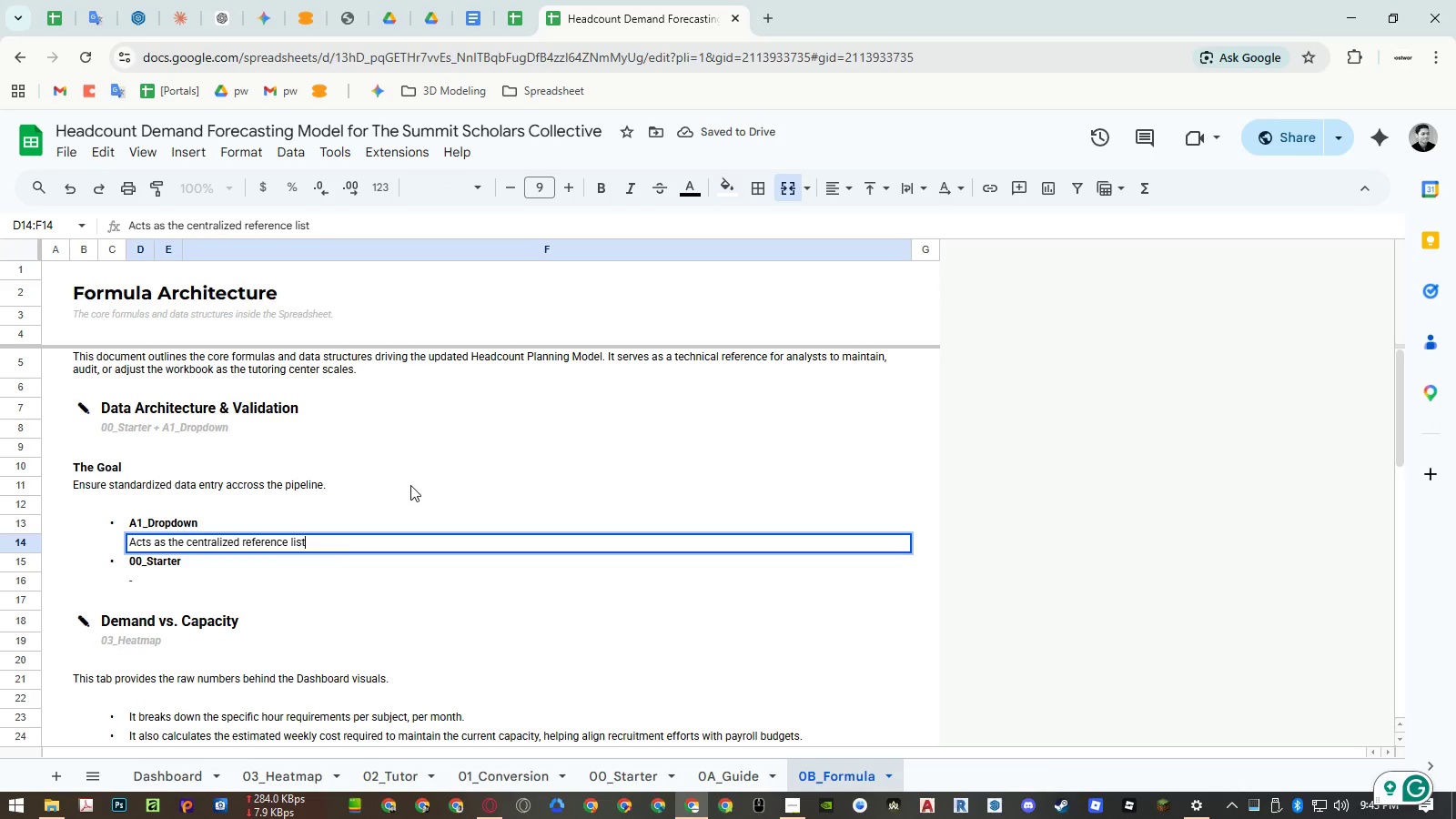 
key(ArrowUp)
 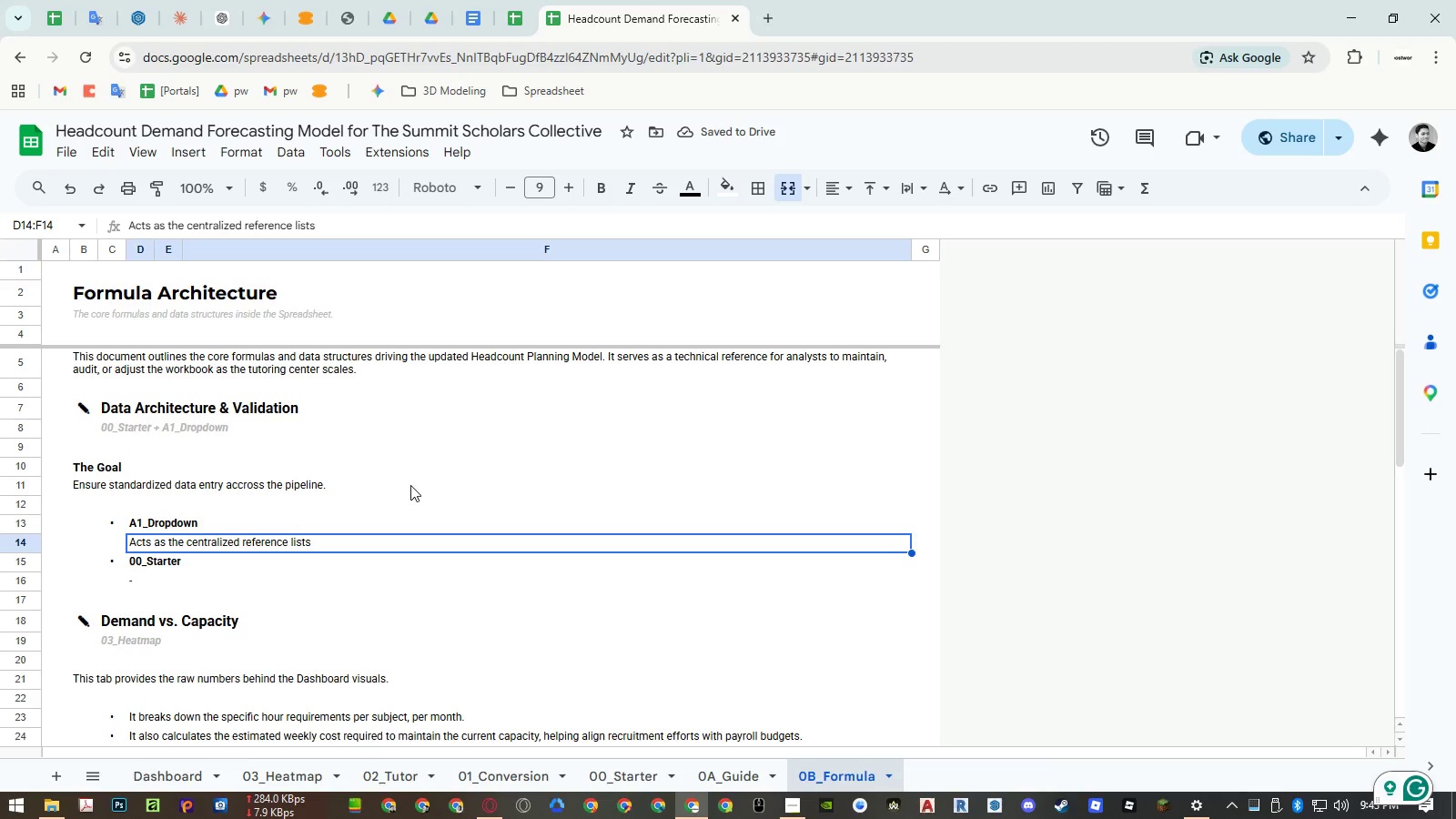 
key(Backspace)
type( for Subject, )
 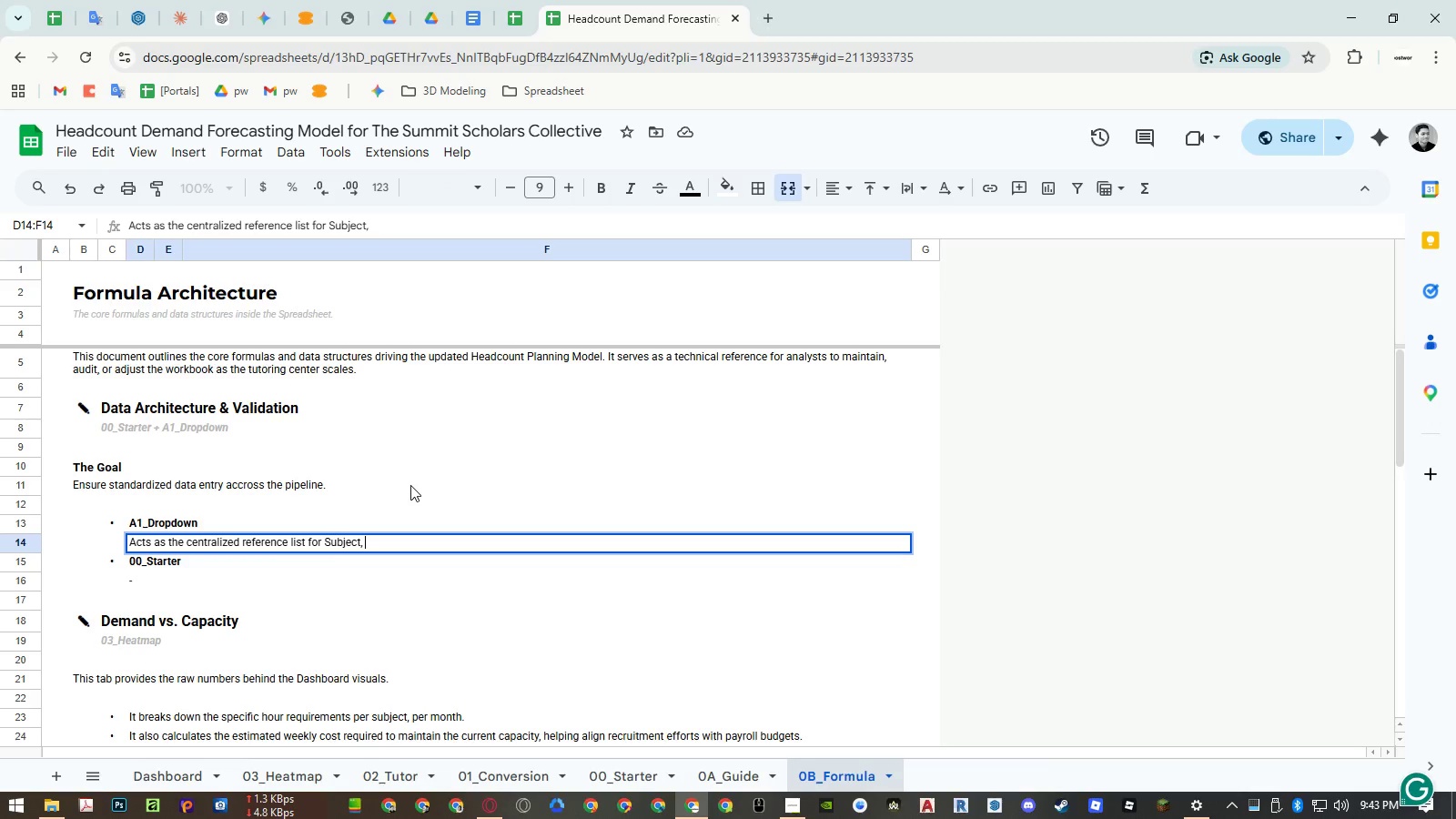 
 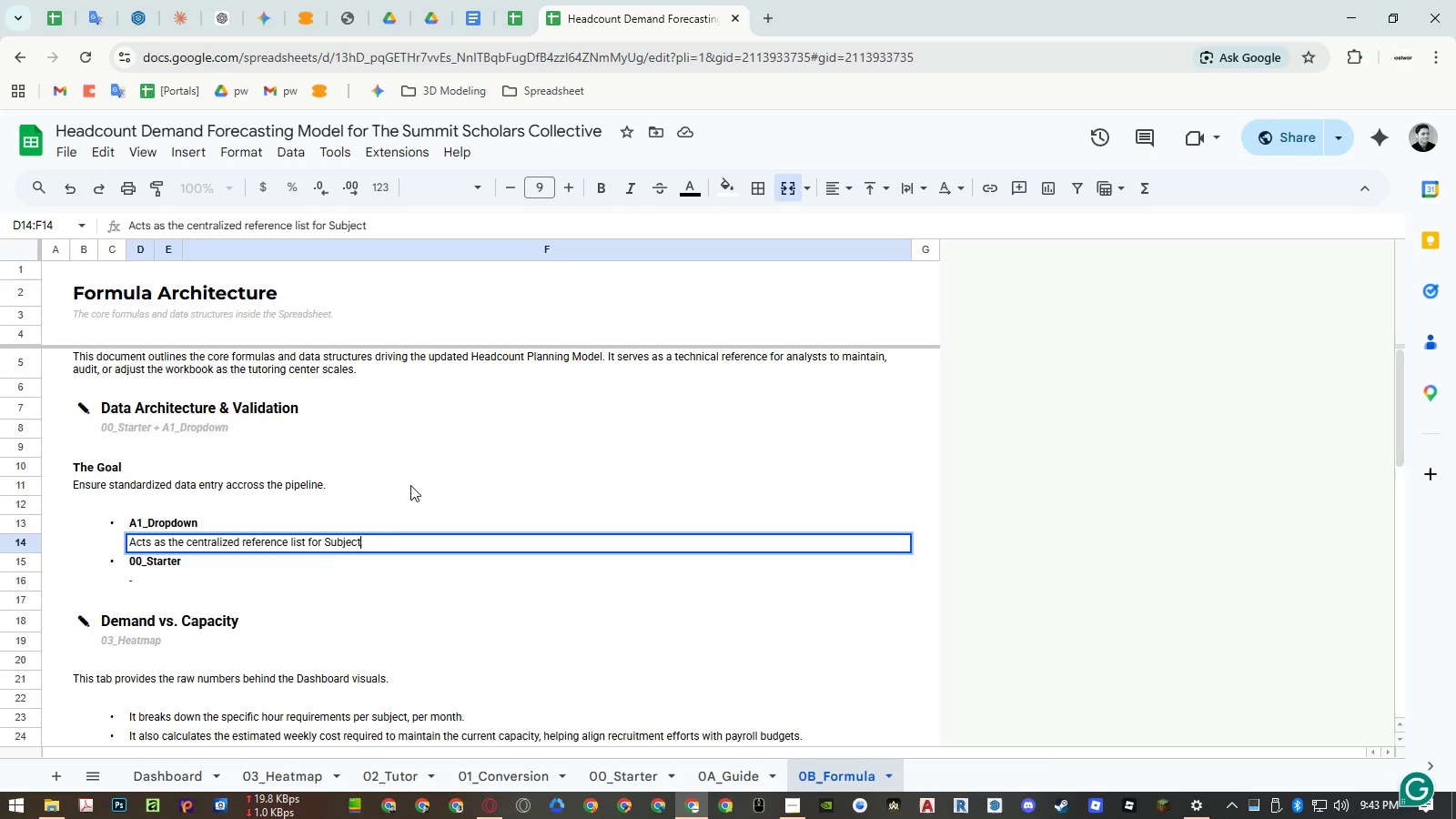 
hold_key(key=ShiftLeft, duration=1.0)
 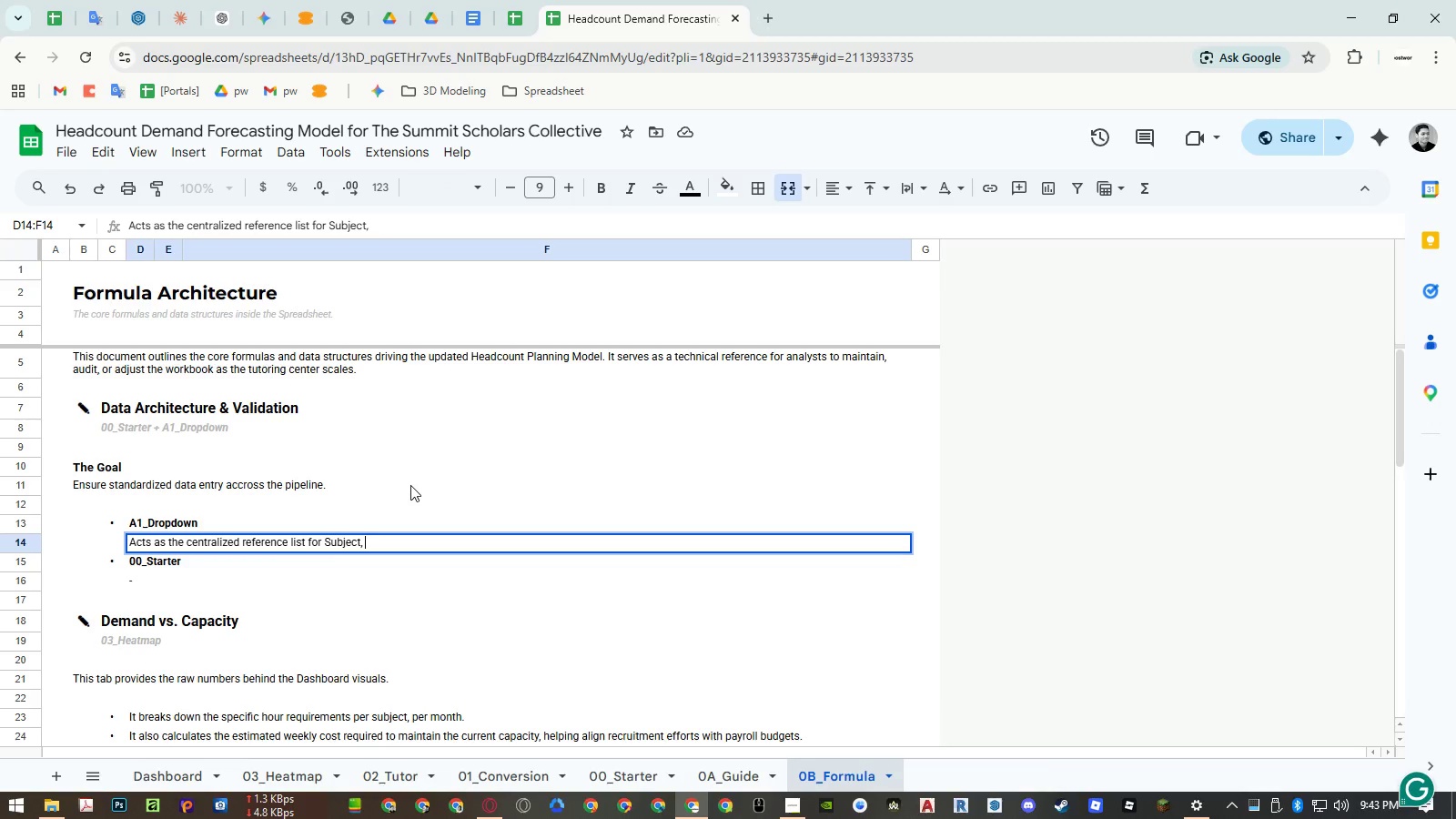 
key(Enter)
 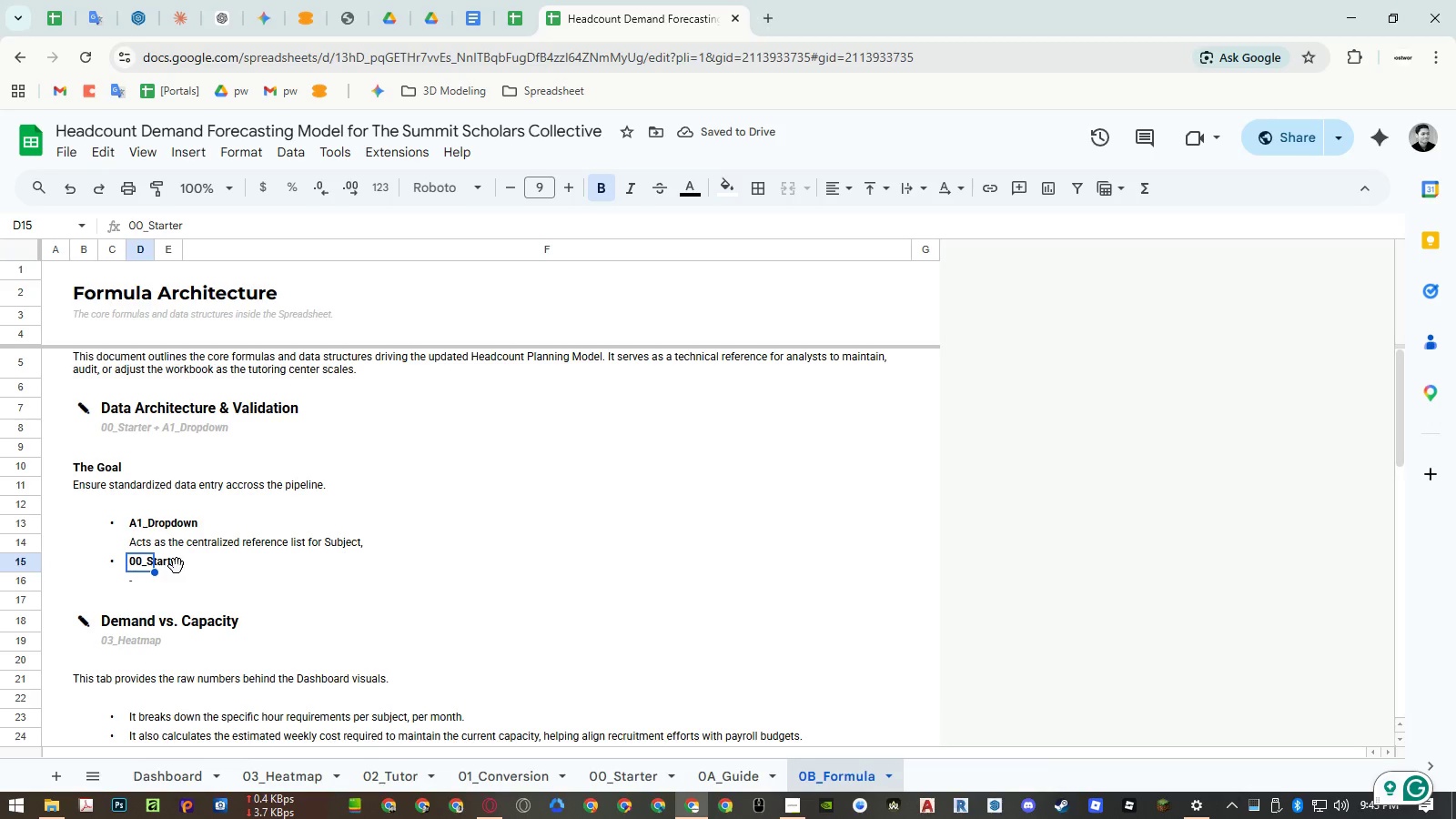 
left_click([619, 772])
 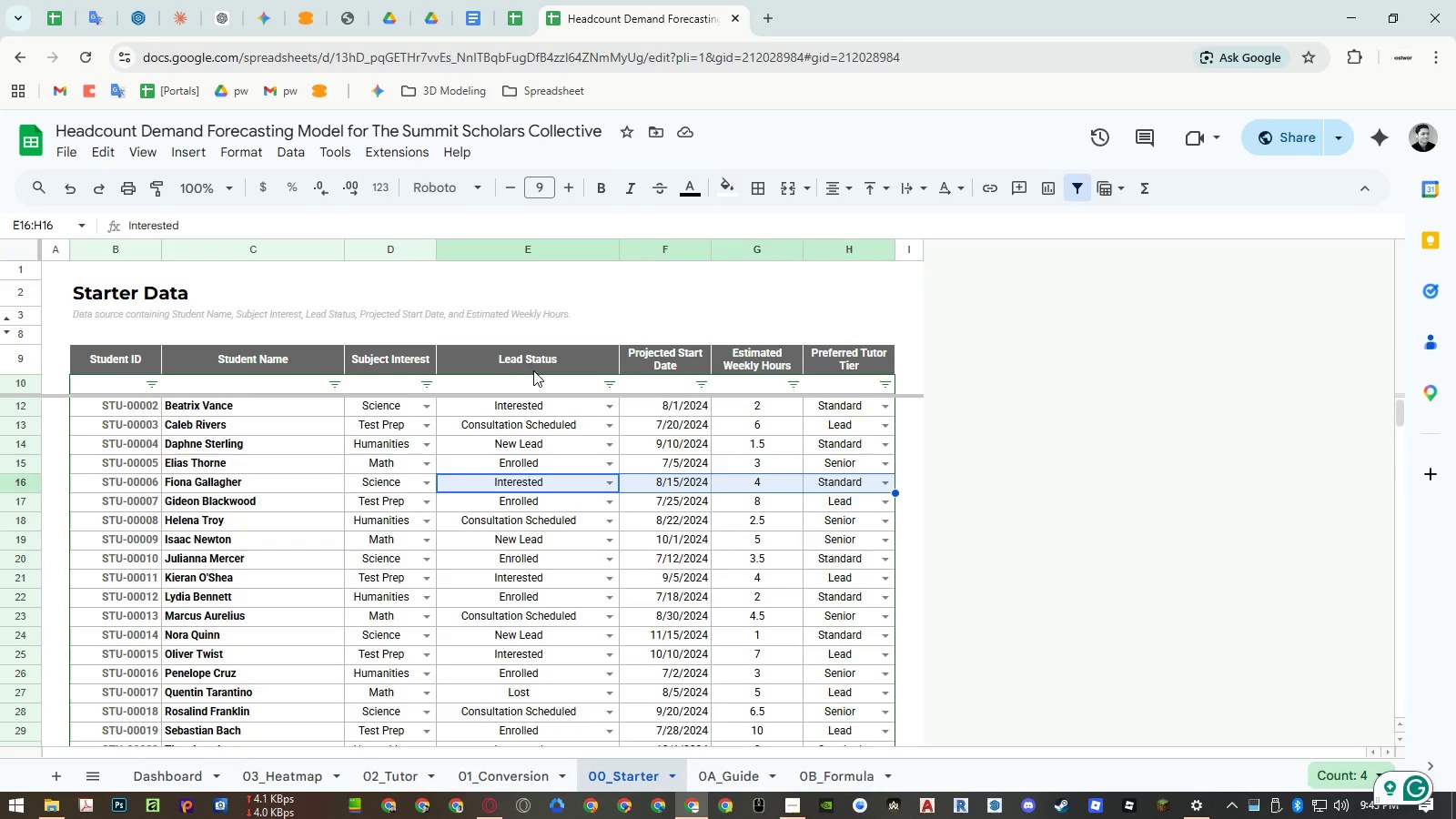 
left_click([844, 771])
 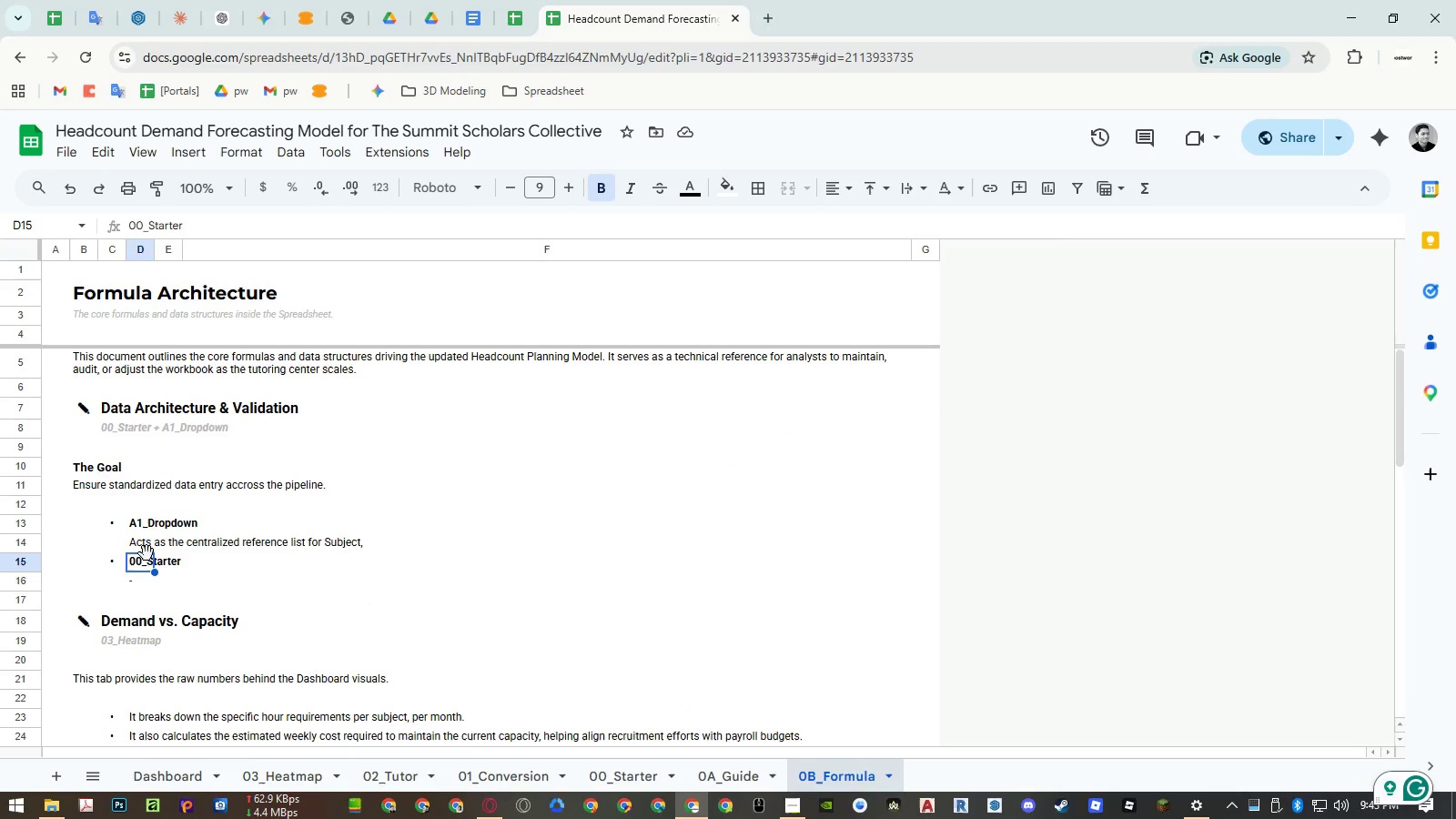 
double_click([136, 543])
 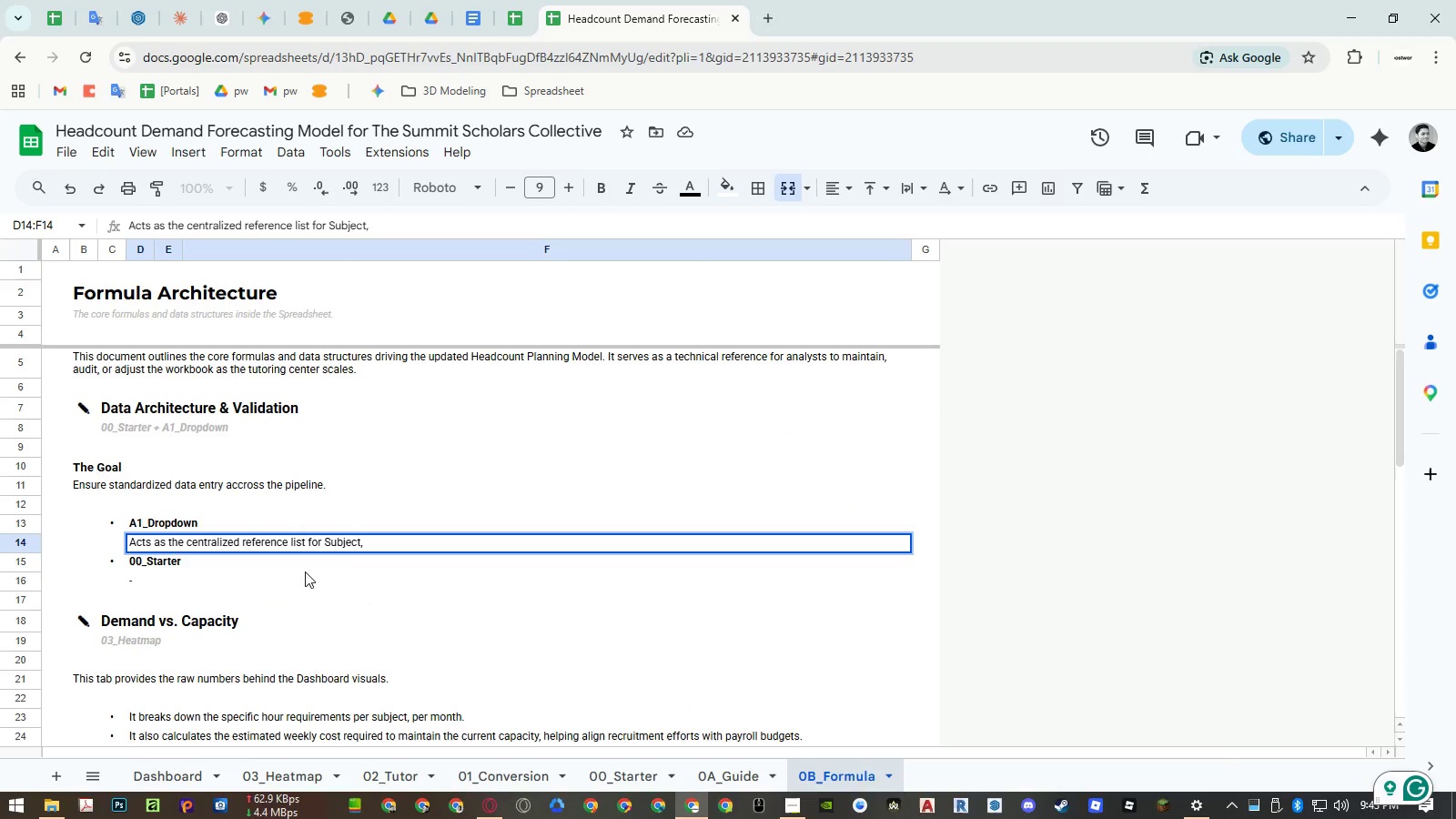 
type(Tutor Tire)
key(Backspace)
key(Backspace)
type(er, and Lead Status (dynamic).)
 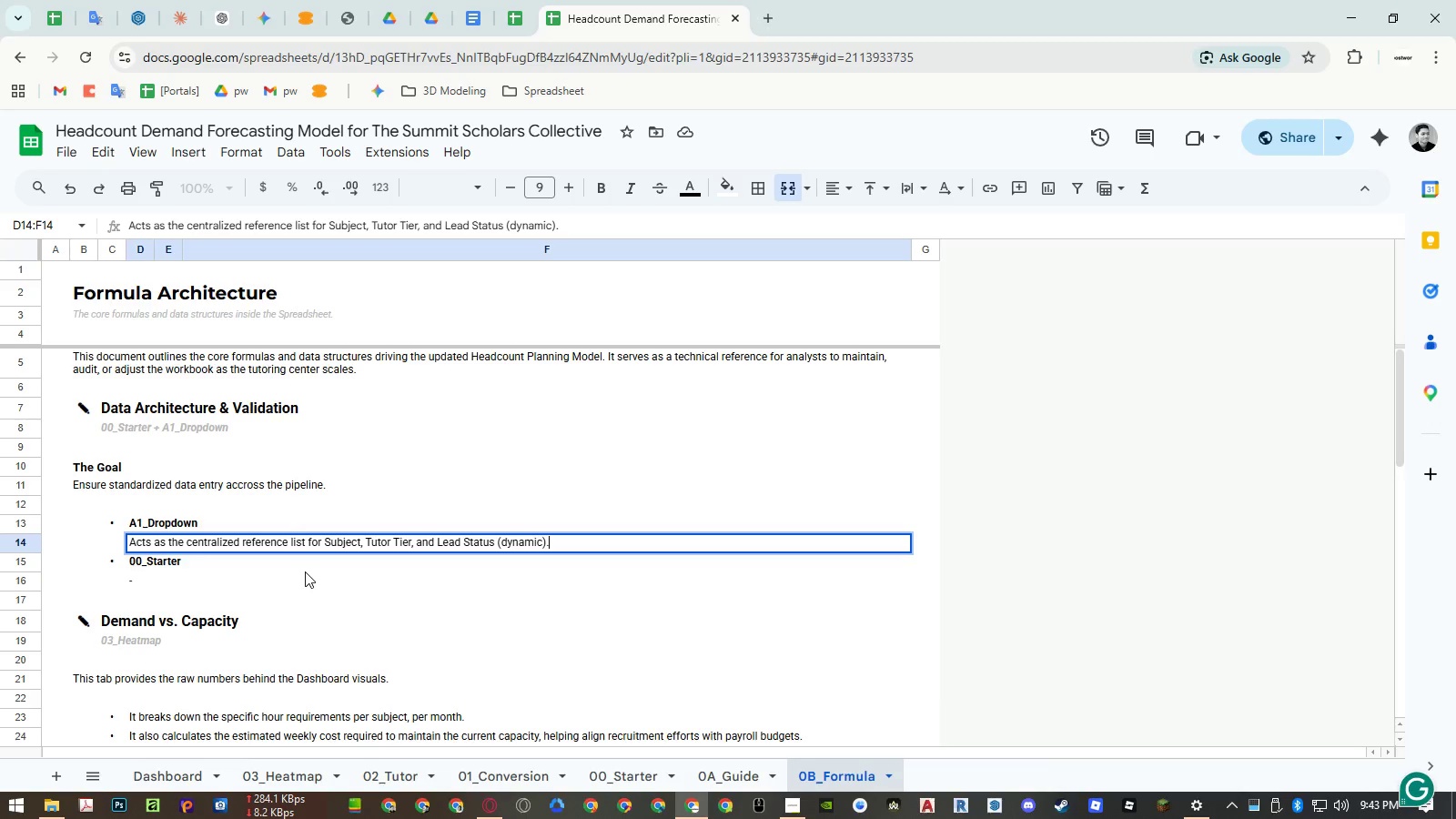 
double_click([139, 547])
 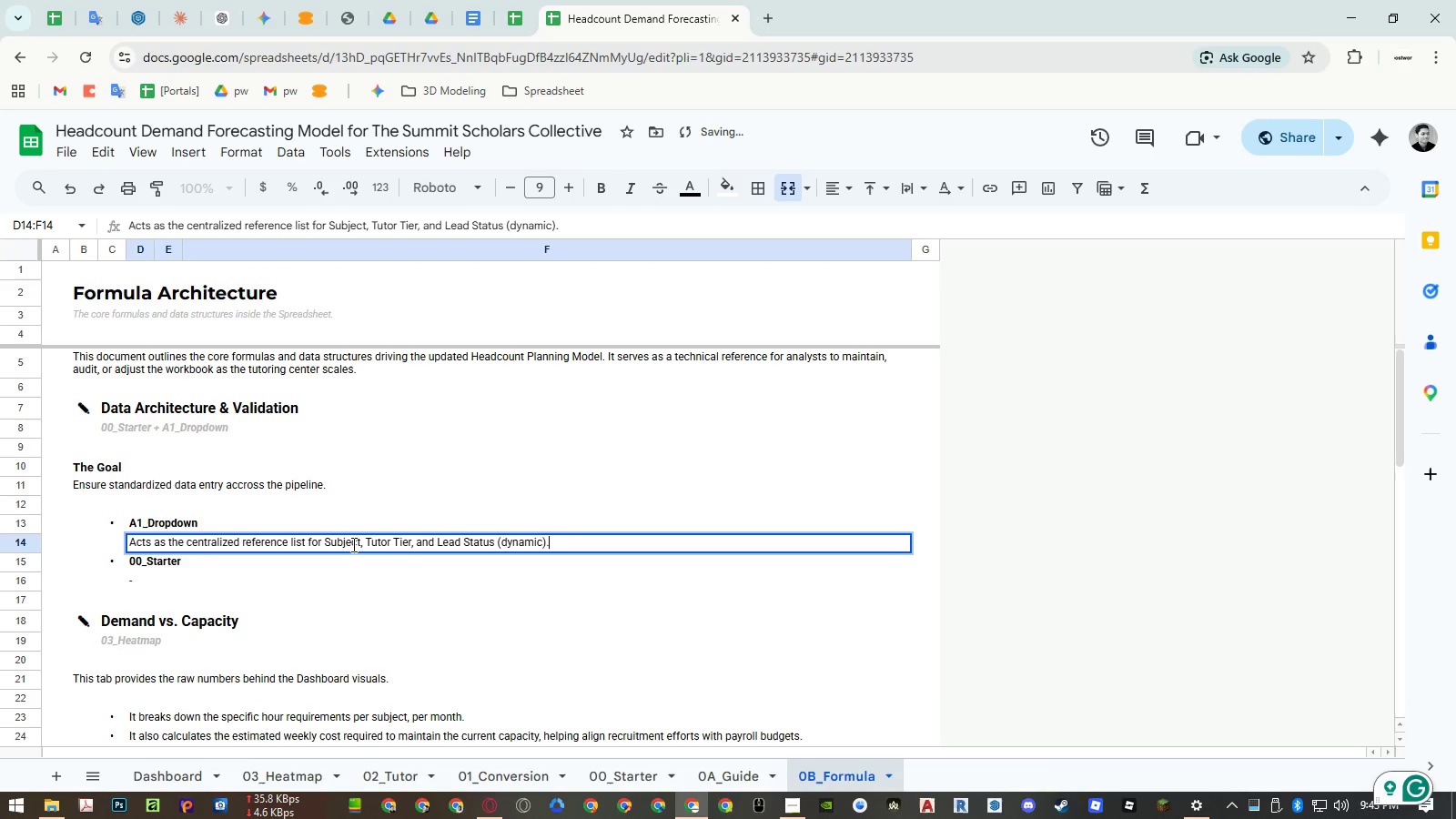 
left_click_drag(start_coordinate=[349, 542], to_coordinate=[344, 542])
 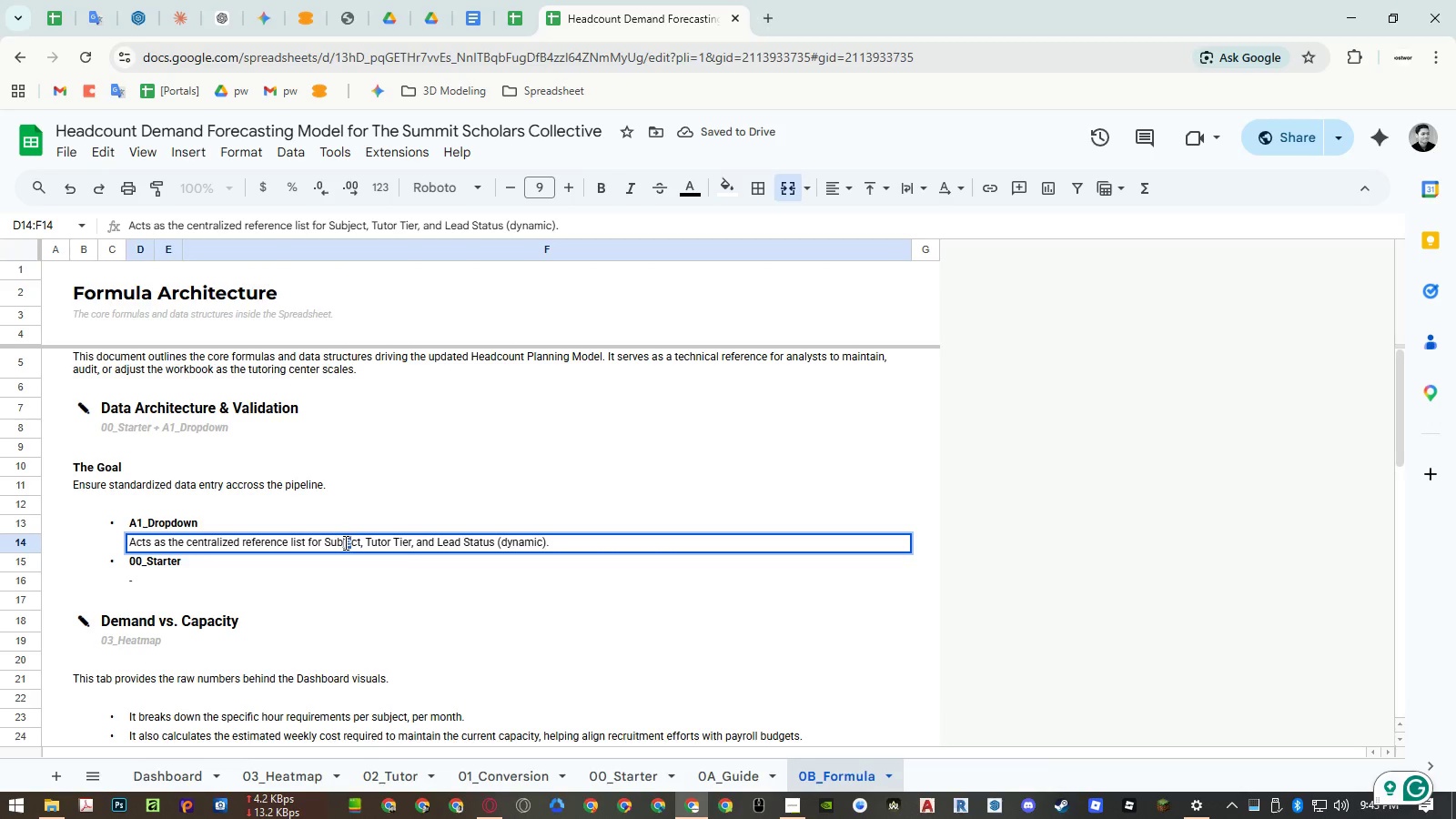 
double_click([344, 542])
 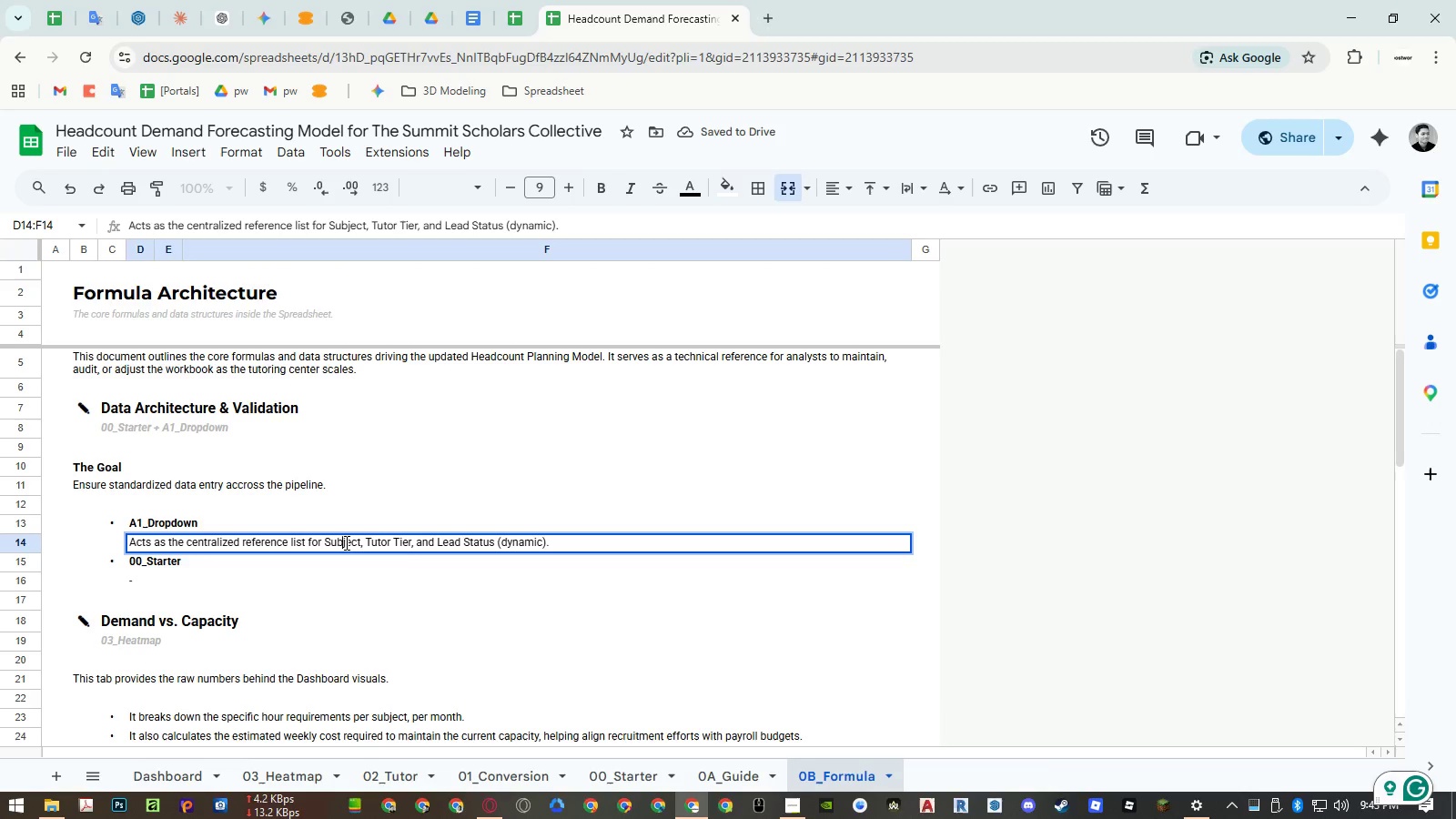 
left_click([350, 541])
 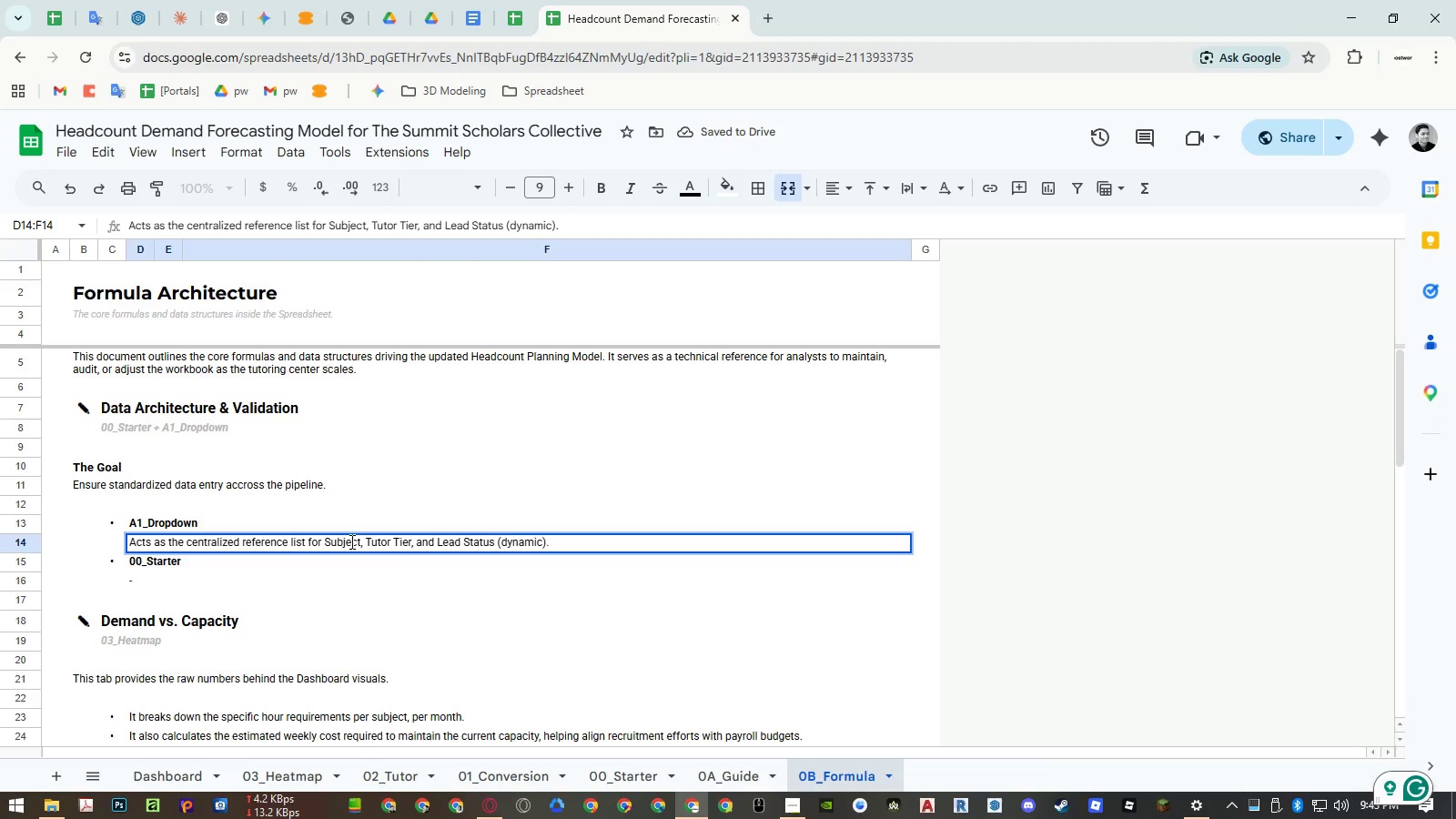 
left_click_drag(start_coordinate=[350, 541], to_coordinate=[339, 539])
 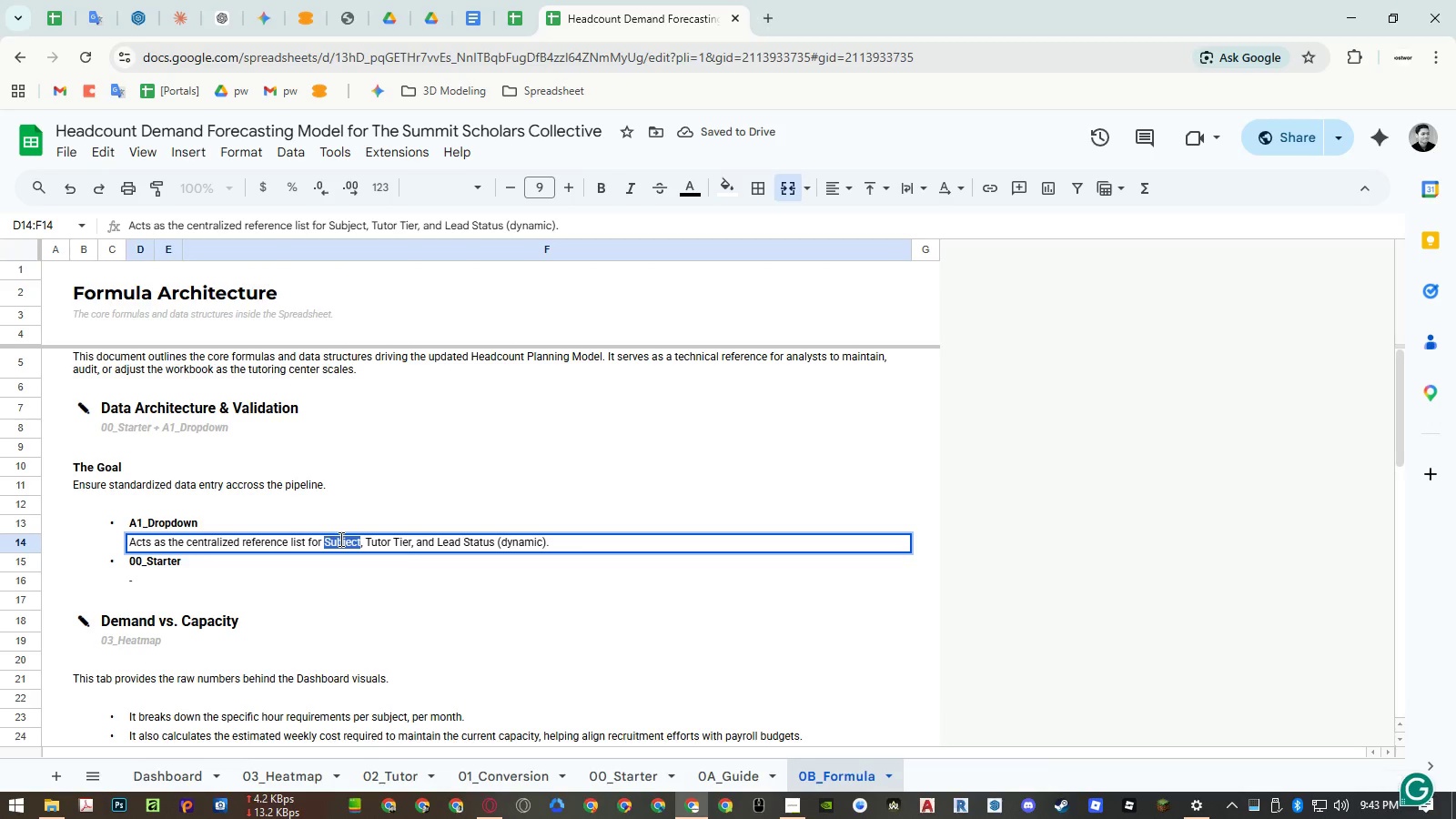 
key(Control+B)
 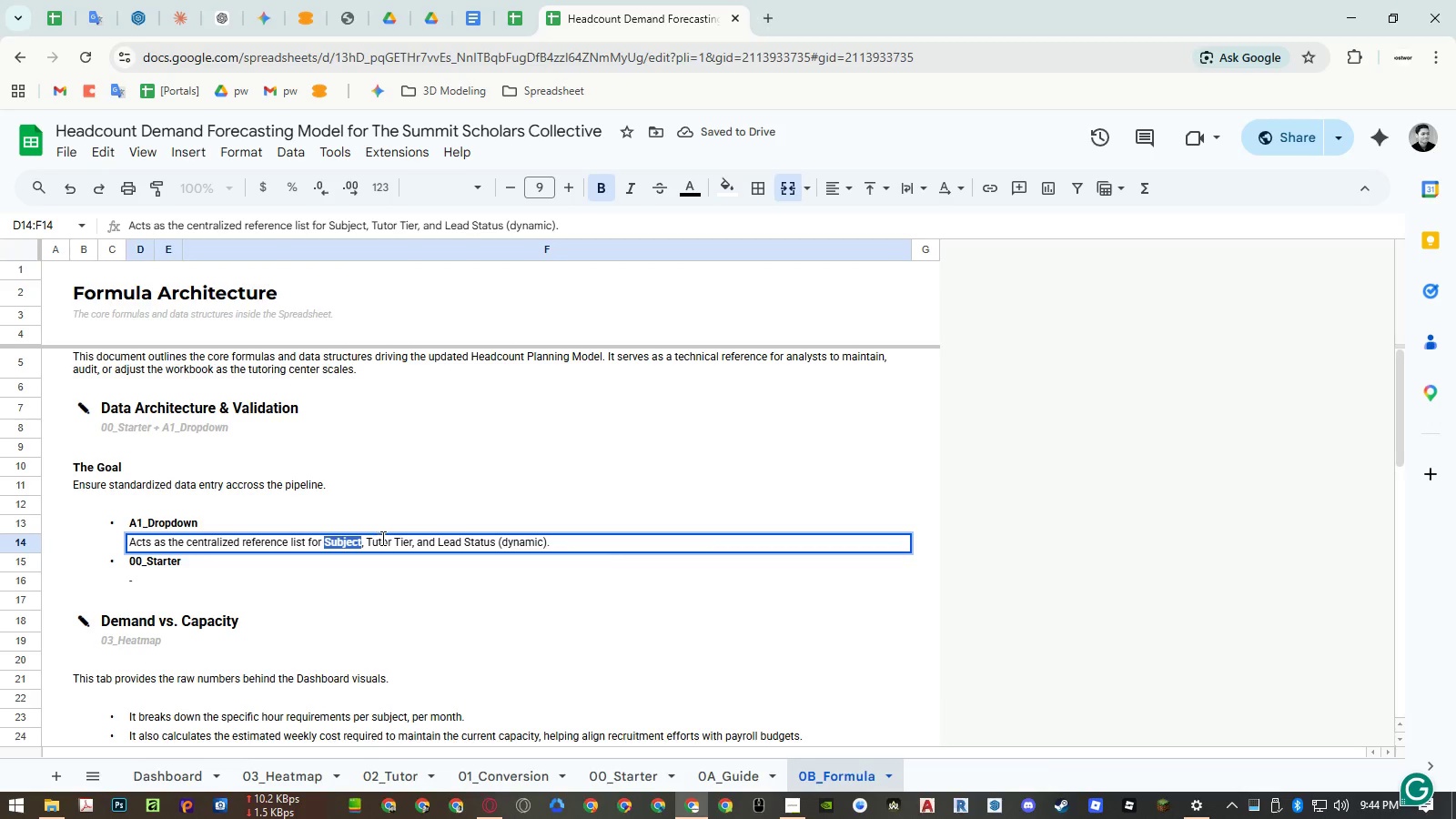 
left_click([381, 538])
 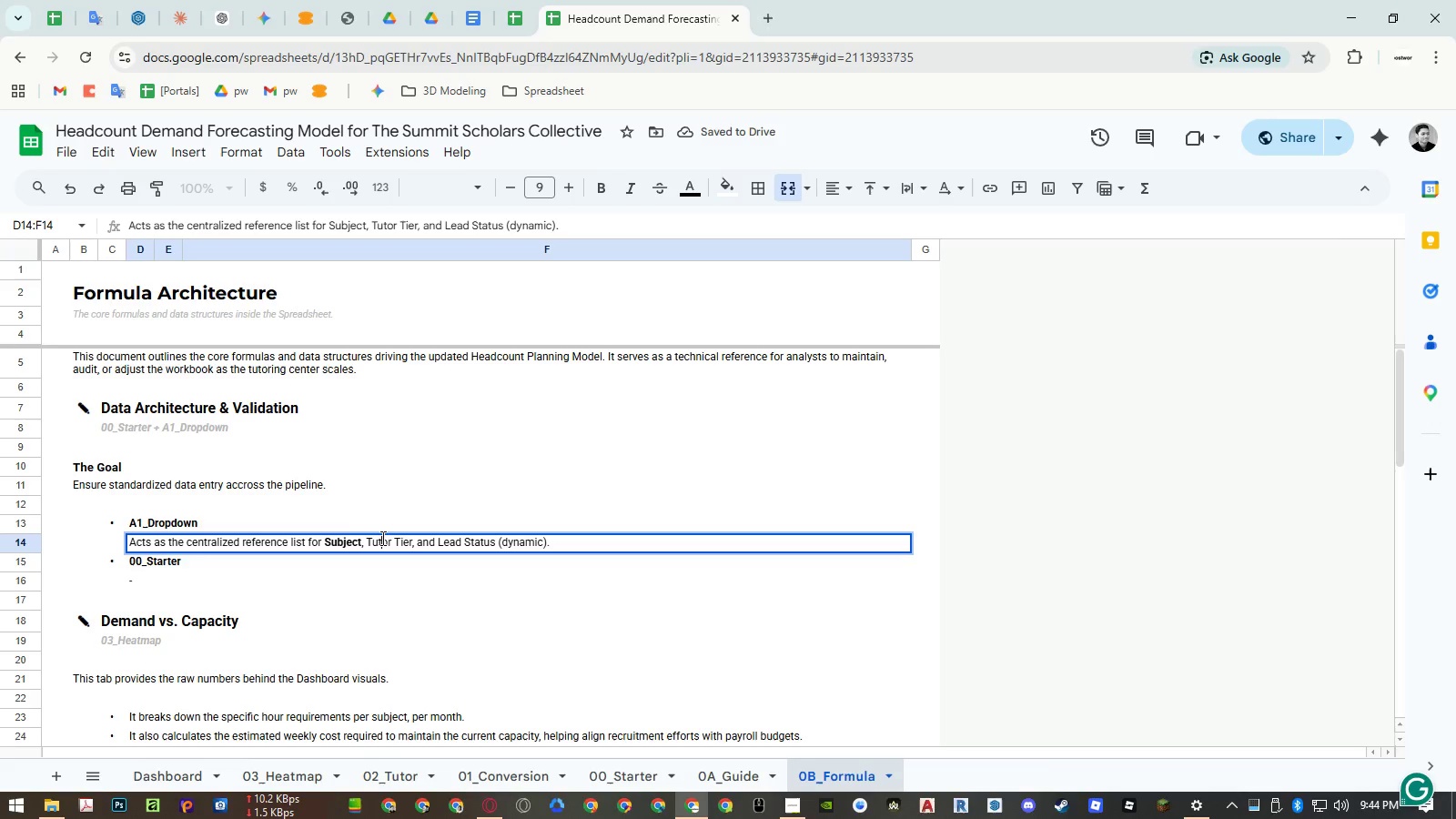 
left_click_drag(start_coordinate=[381, 538], to_coordinate=[395, 538])
 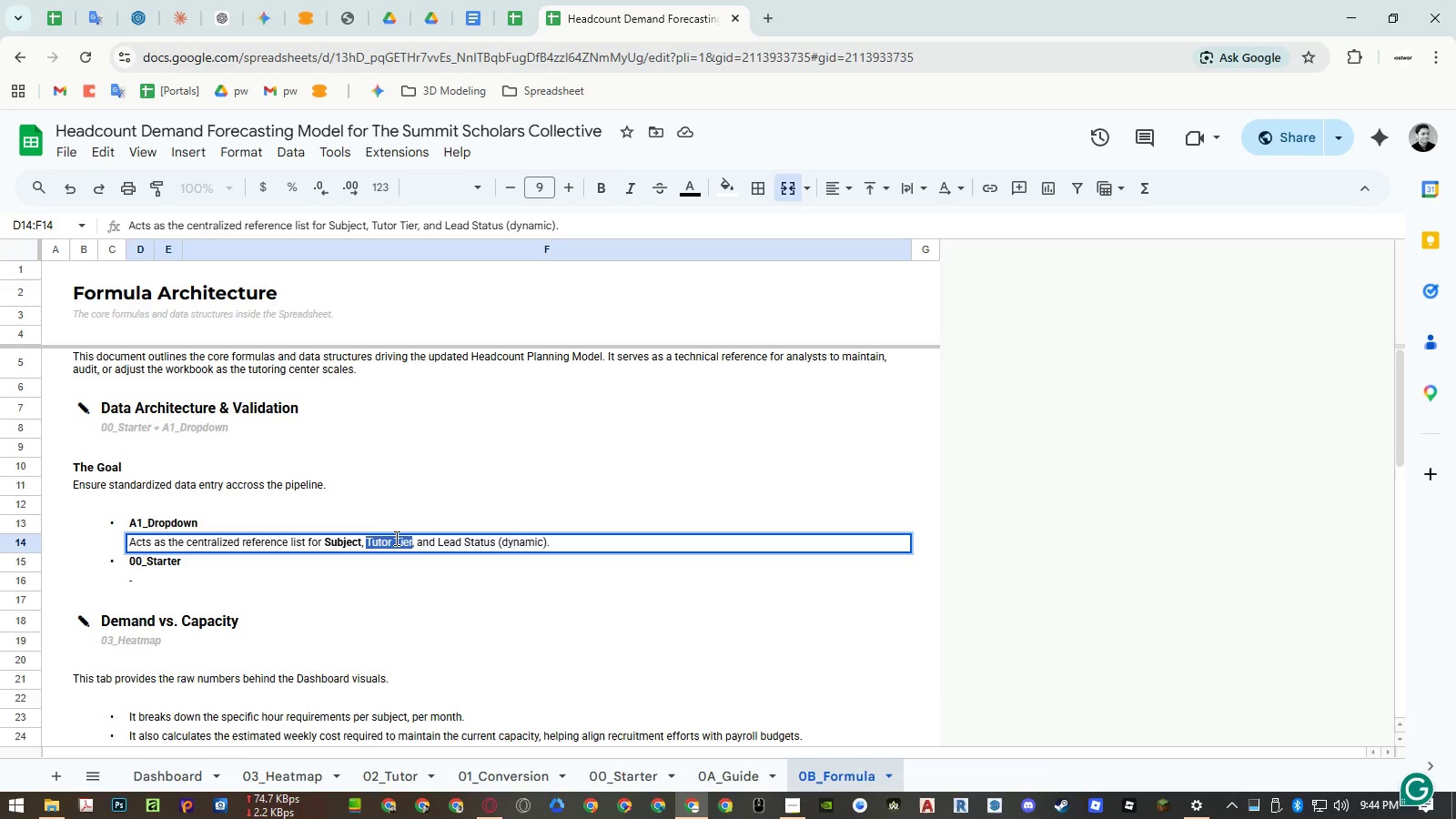 
key(Control+ControlLeft)
 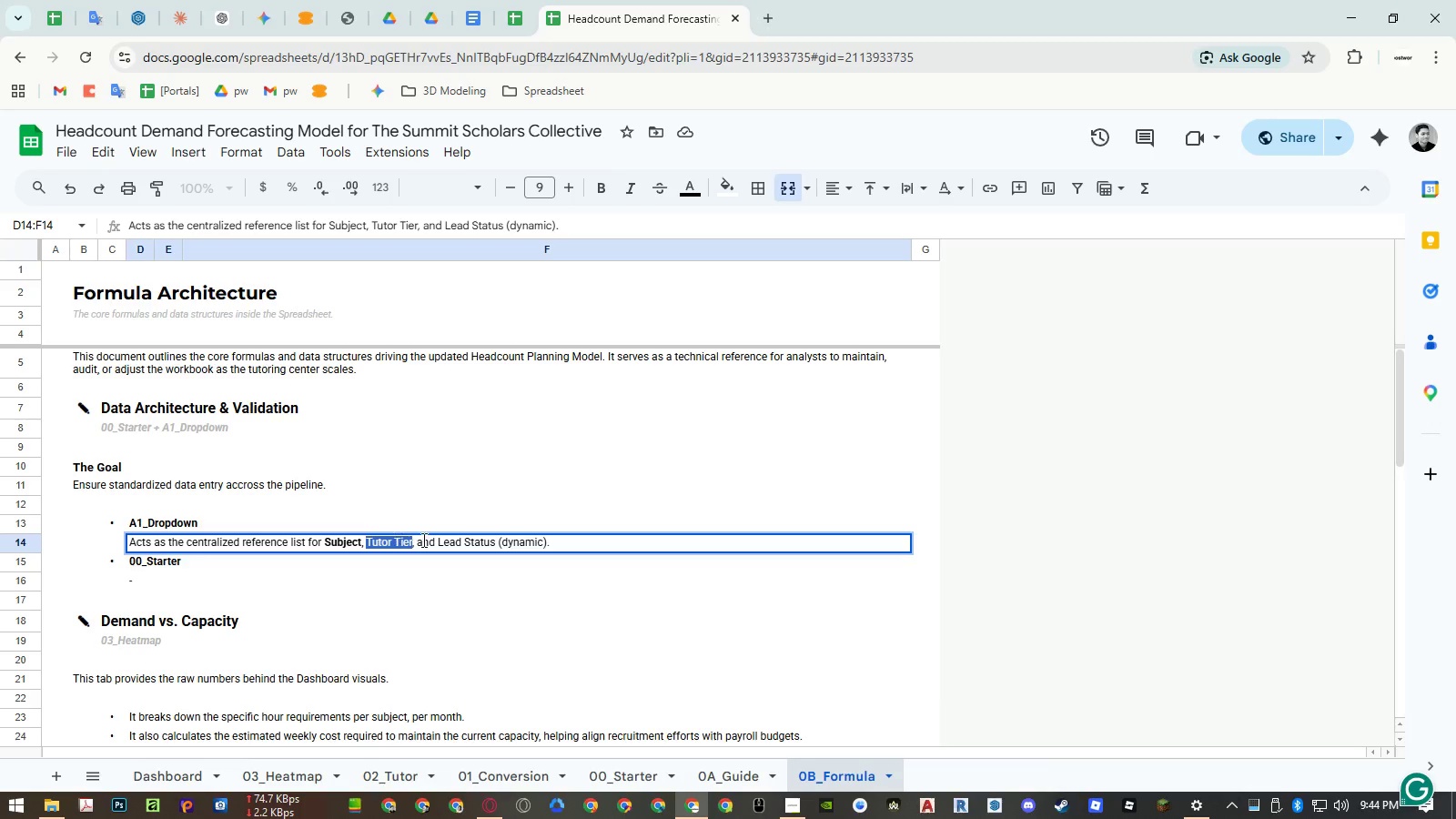 
key(Control+B)
 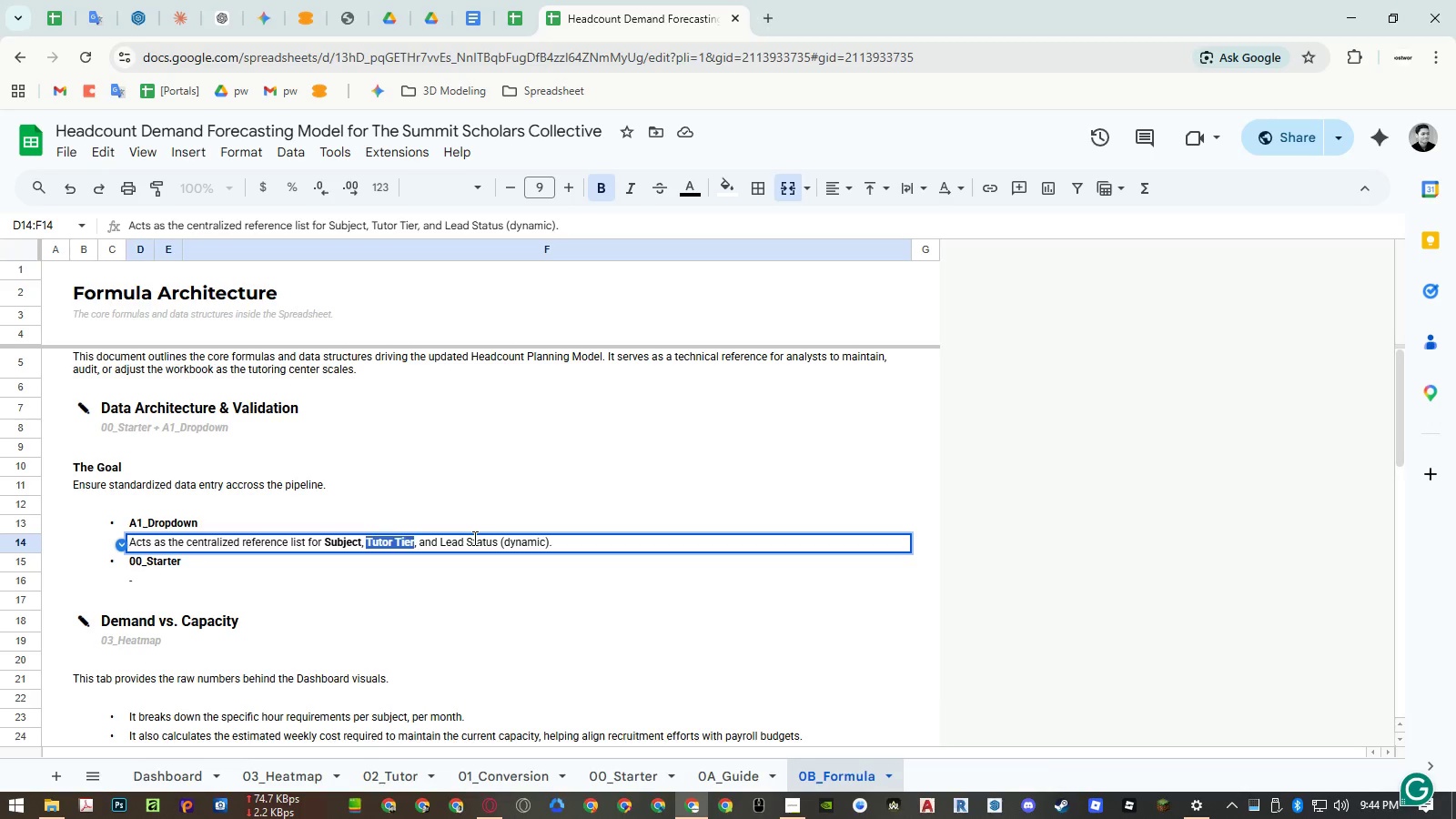 
left_click([474, 537])
 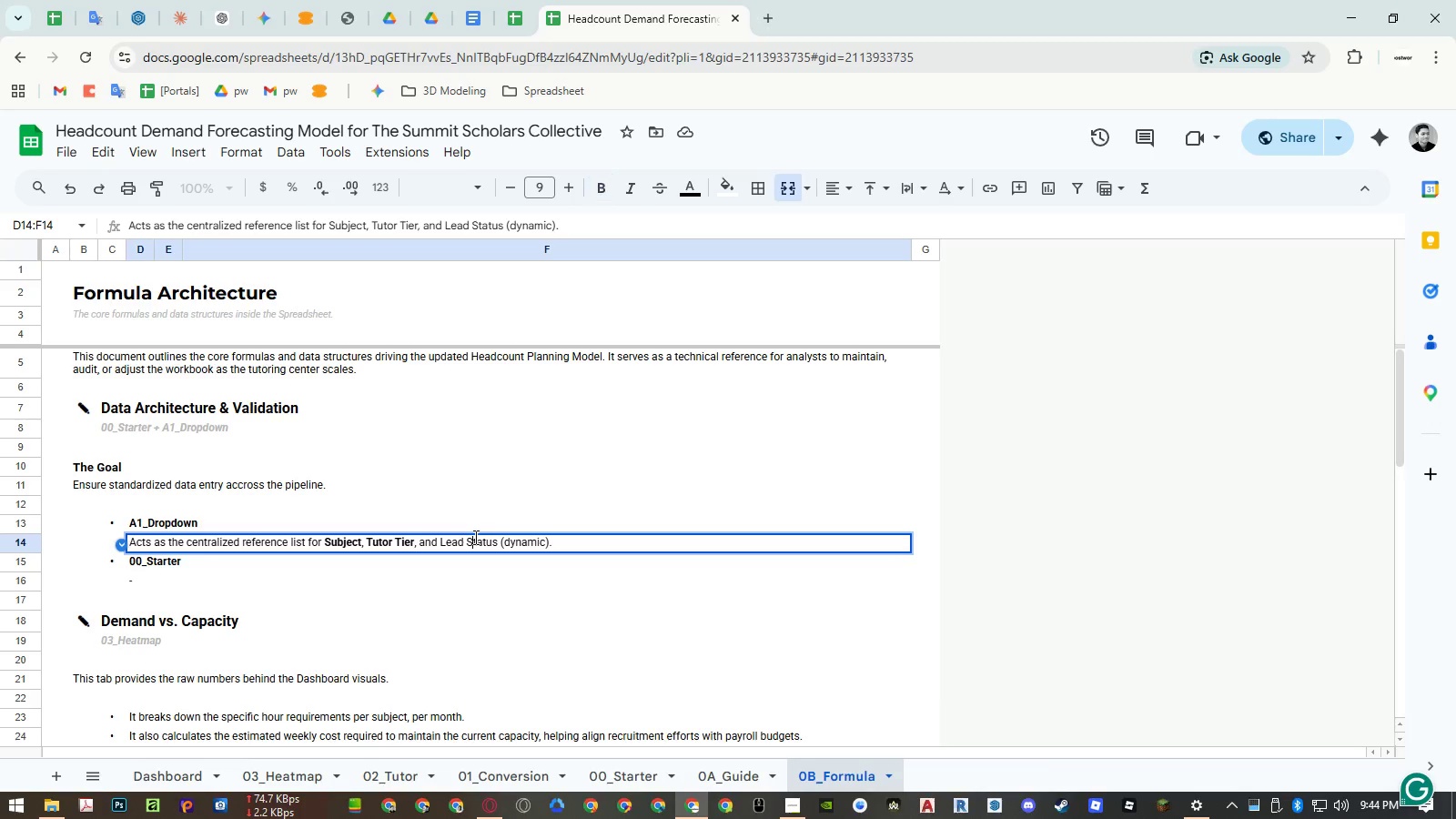 
left_click_drag(start_coordinate=[474, 537], to_coordinate=[450, 537])
 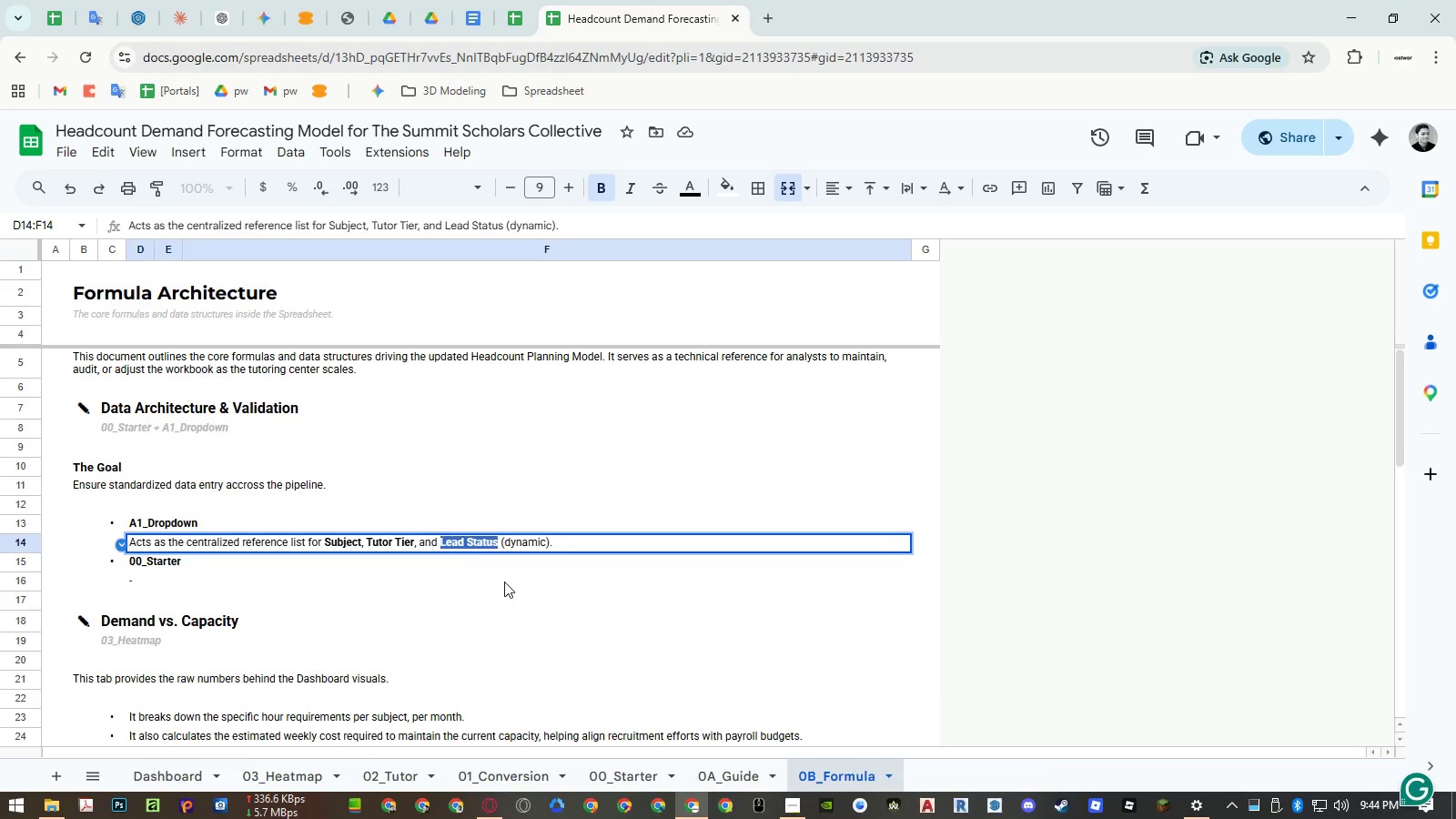 
key(Control+ControlLeft)
 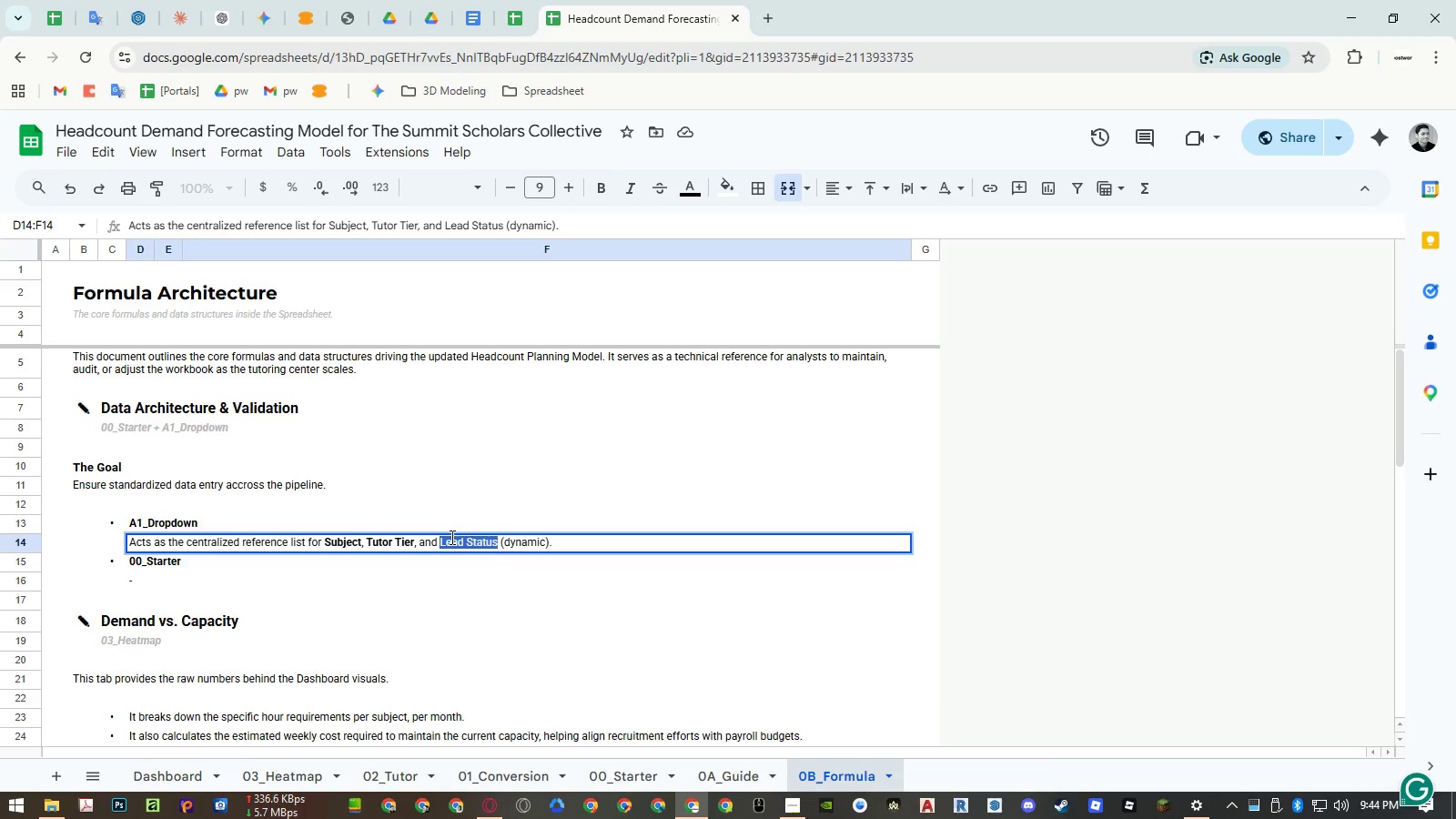 
key(Control+B)
 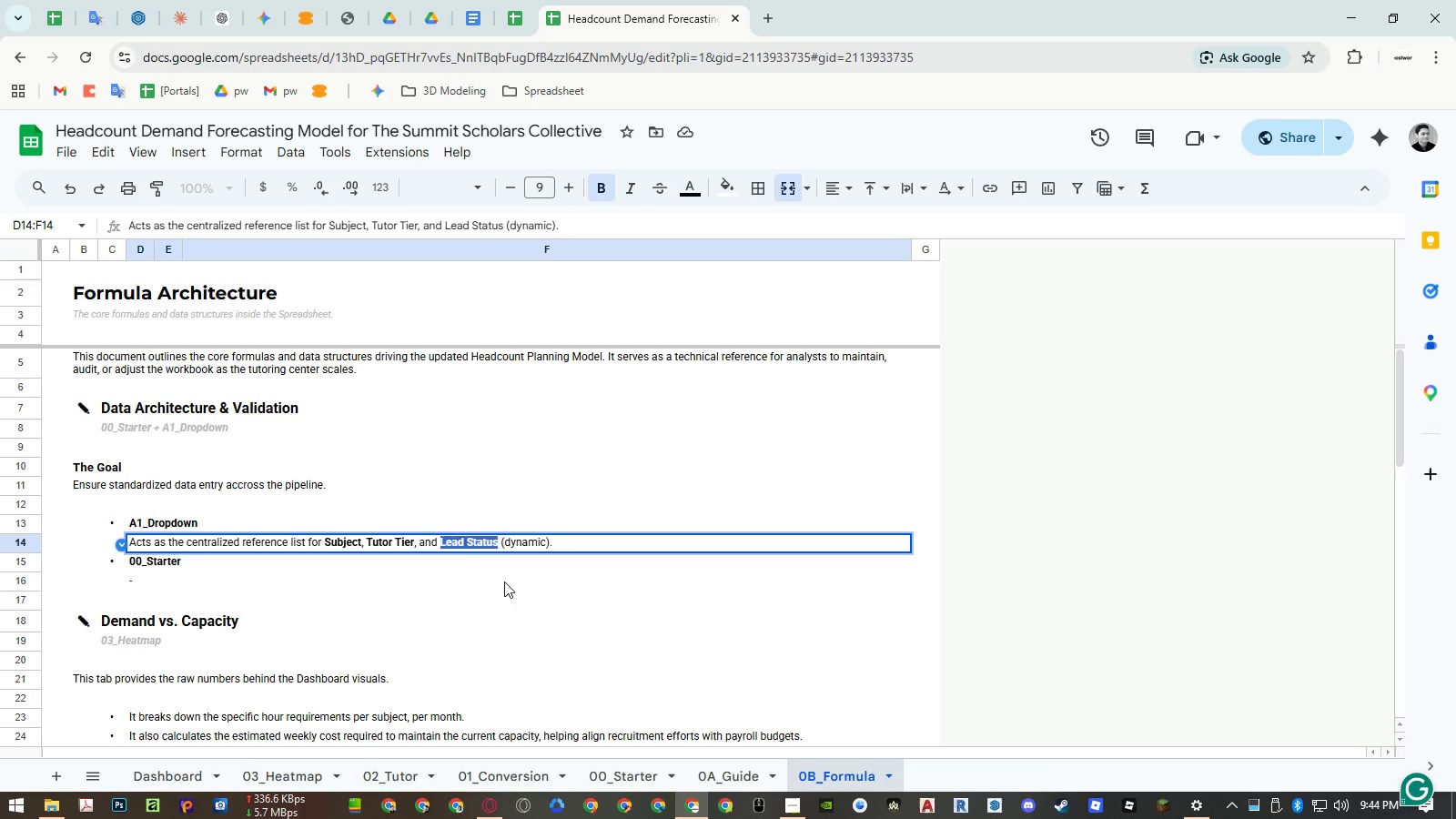 
left_click([504, 581])
 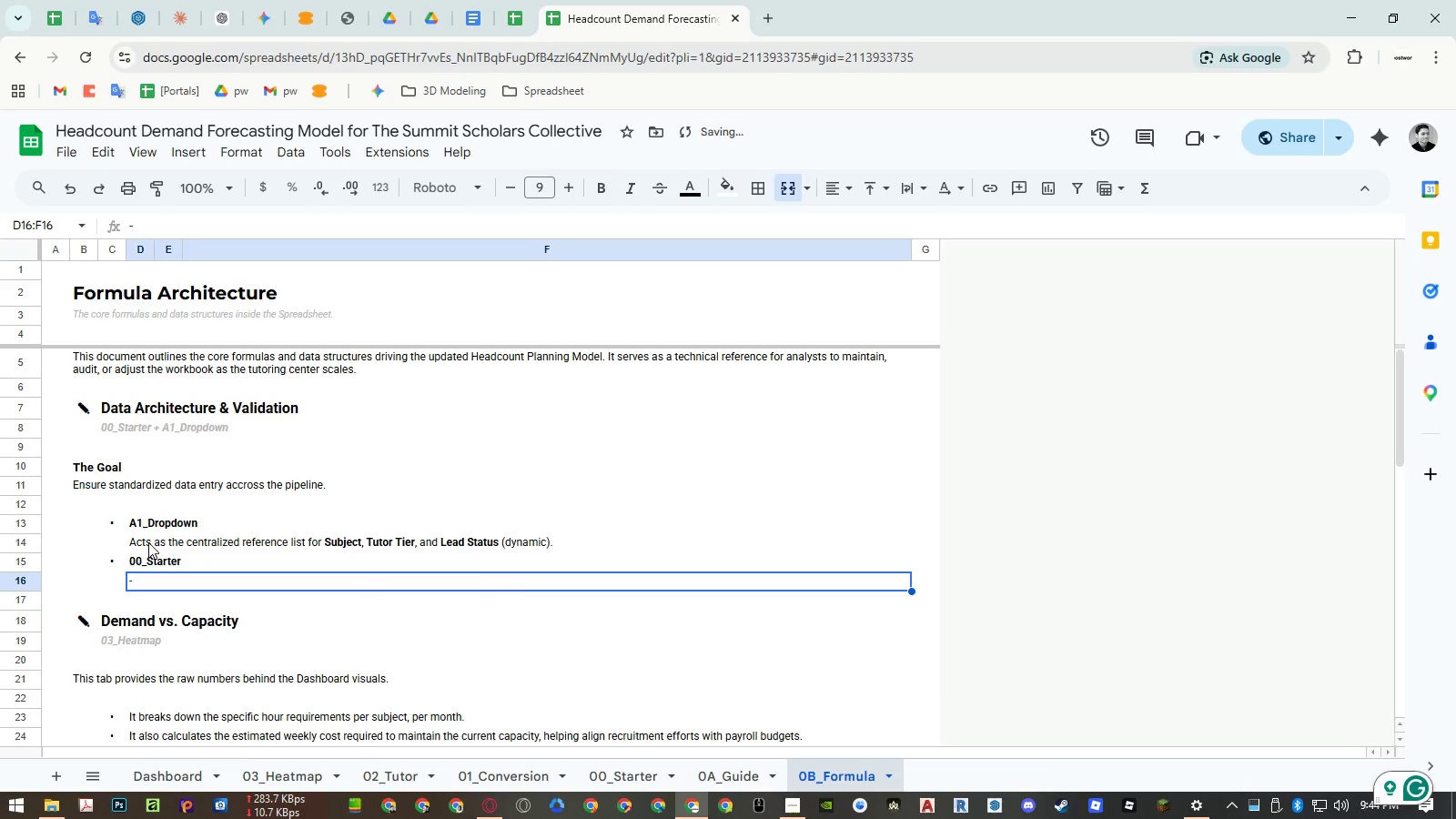 
double_click([148, 542])
 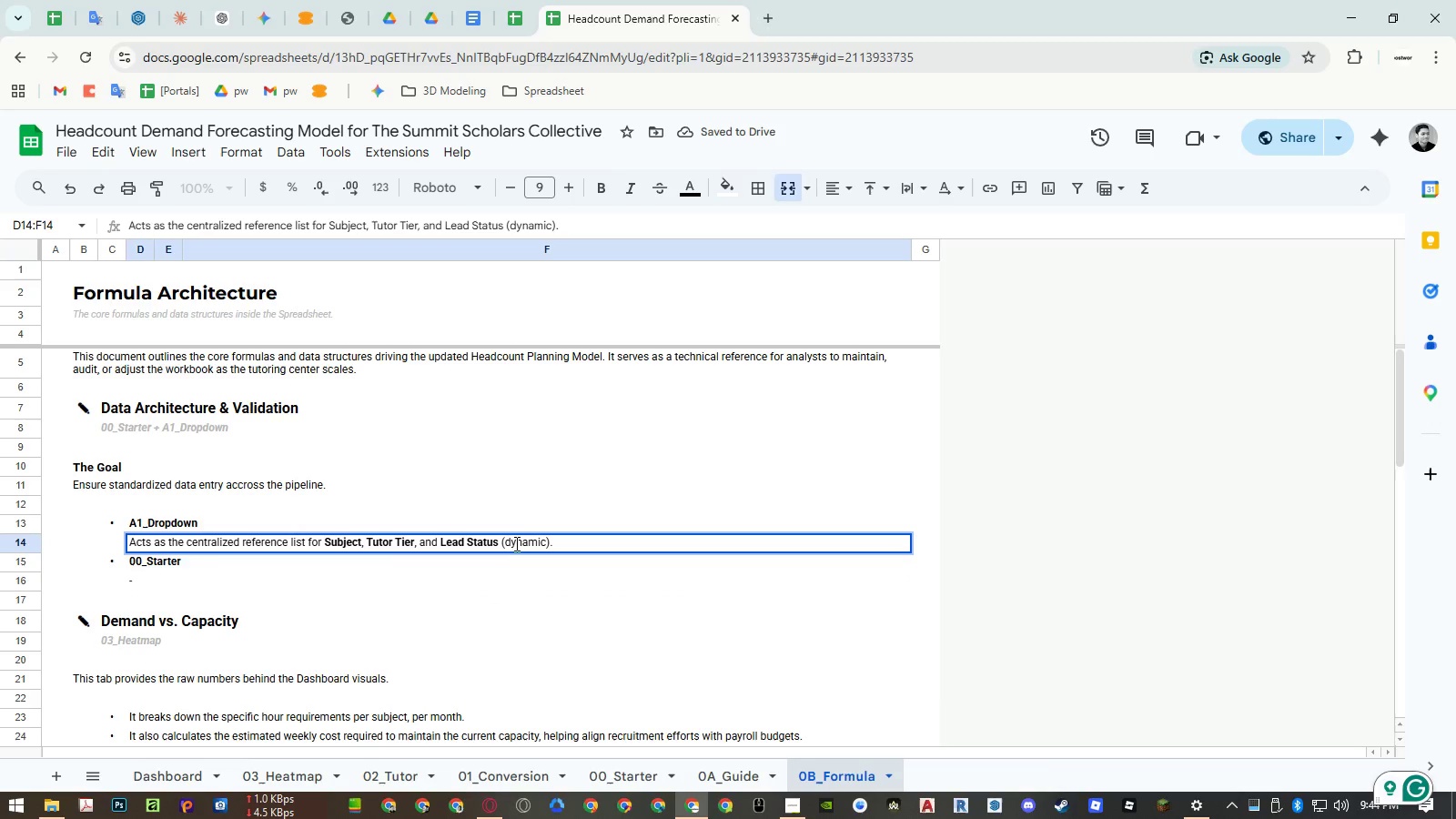 
double_click([519, 543])
 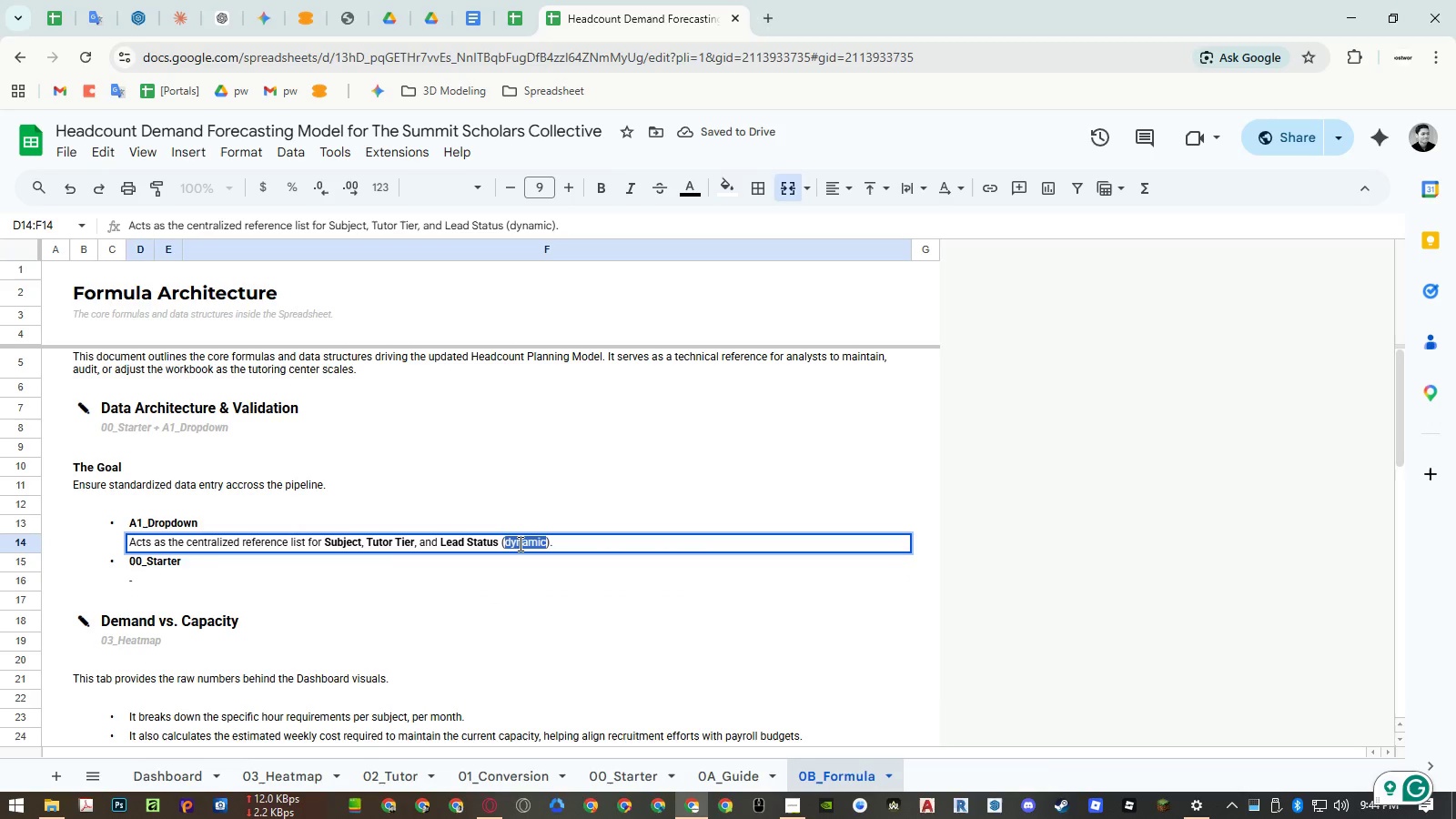 
key(Control+I)
 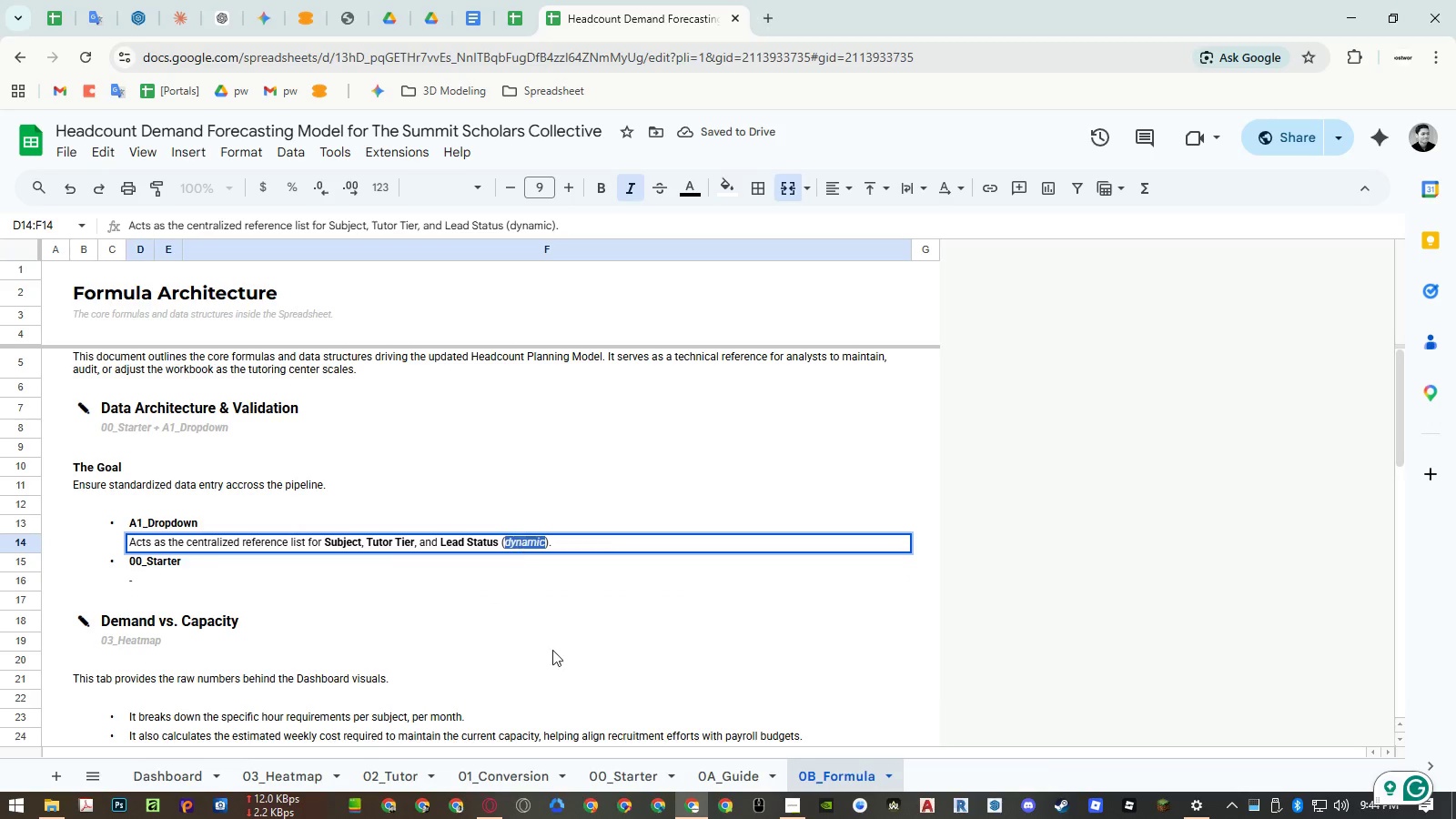 
left_click([553, 650])
 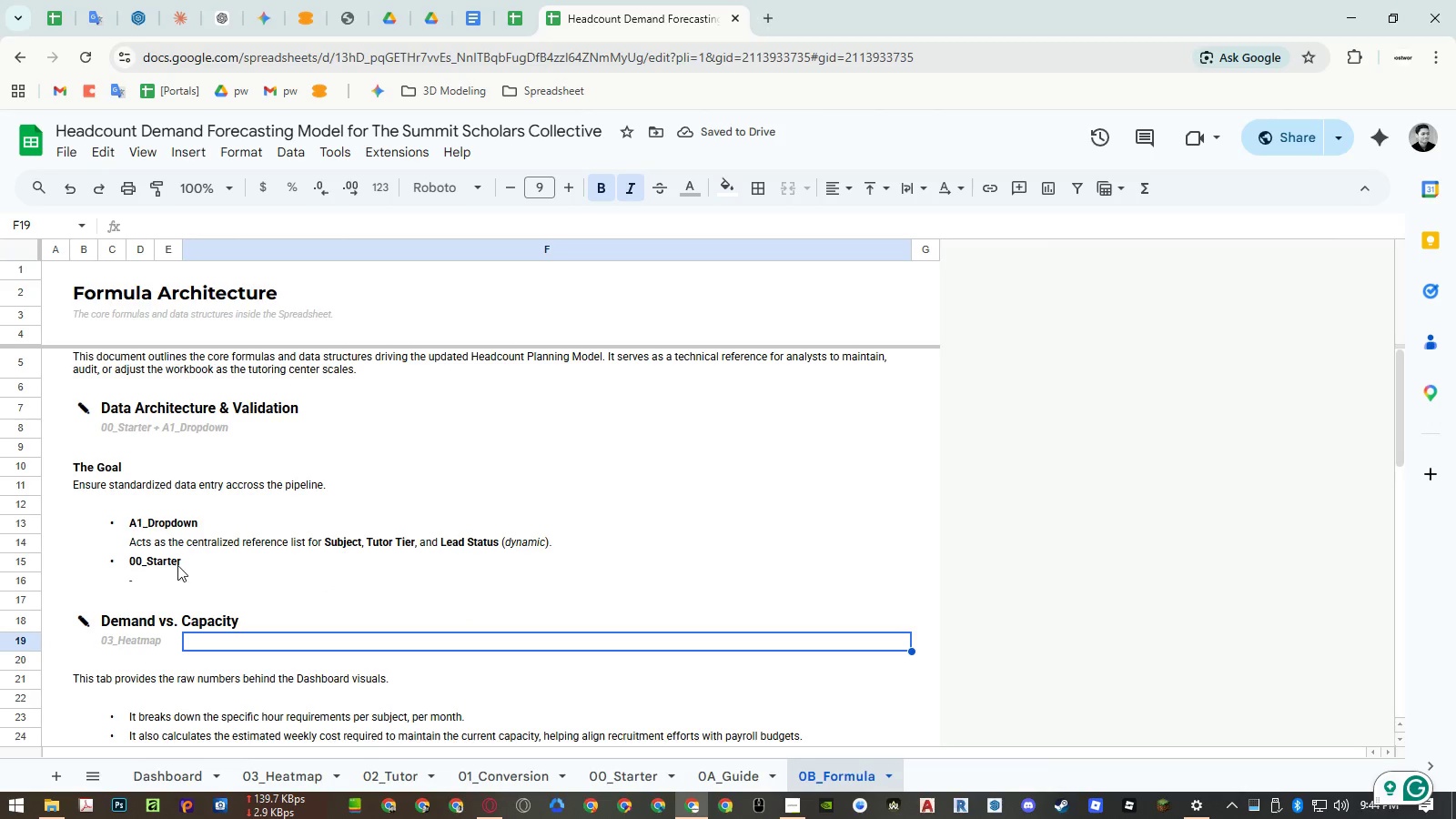 
wait(5.8)
 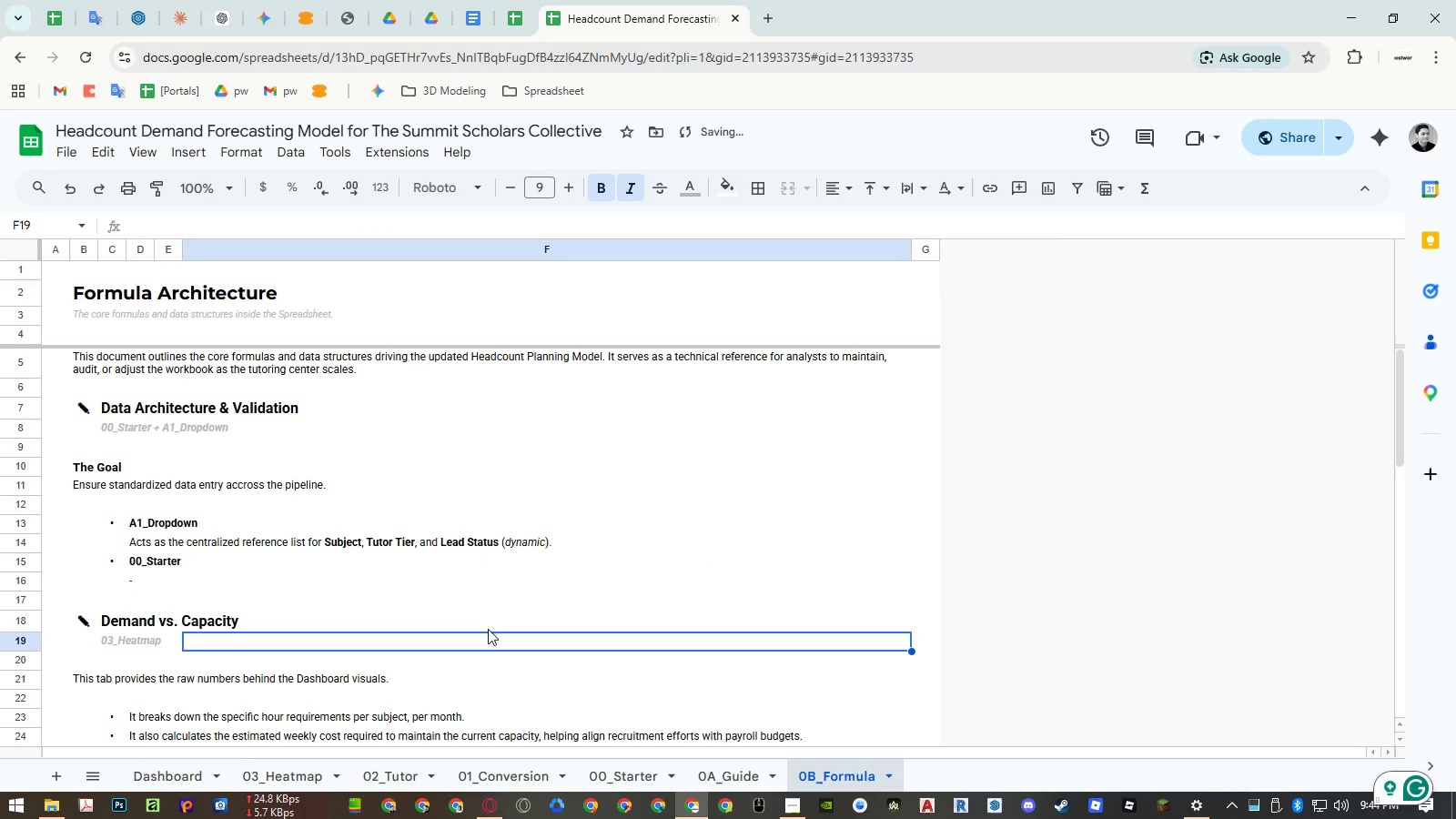 
left_click([131, 581])
 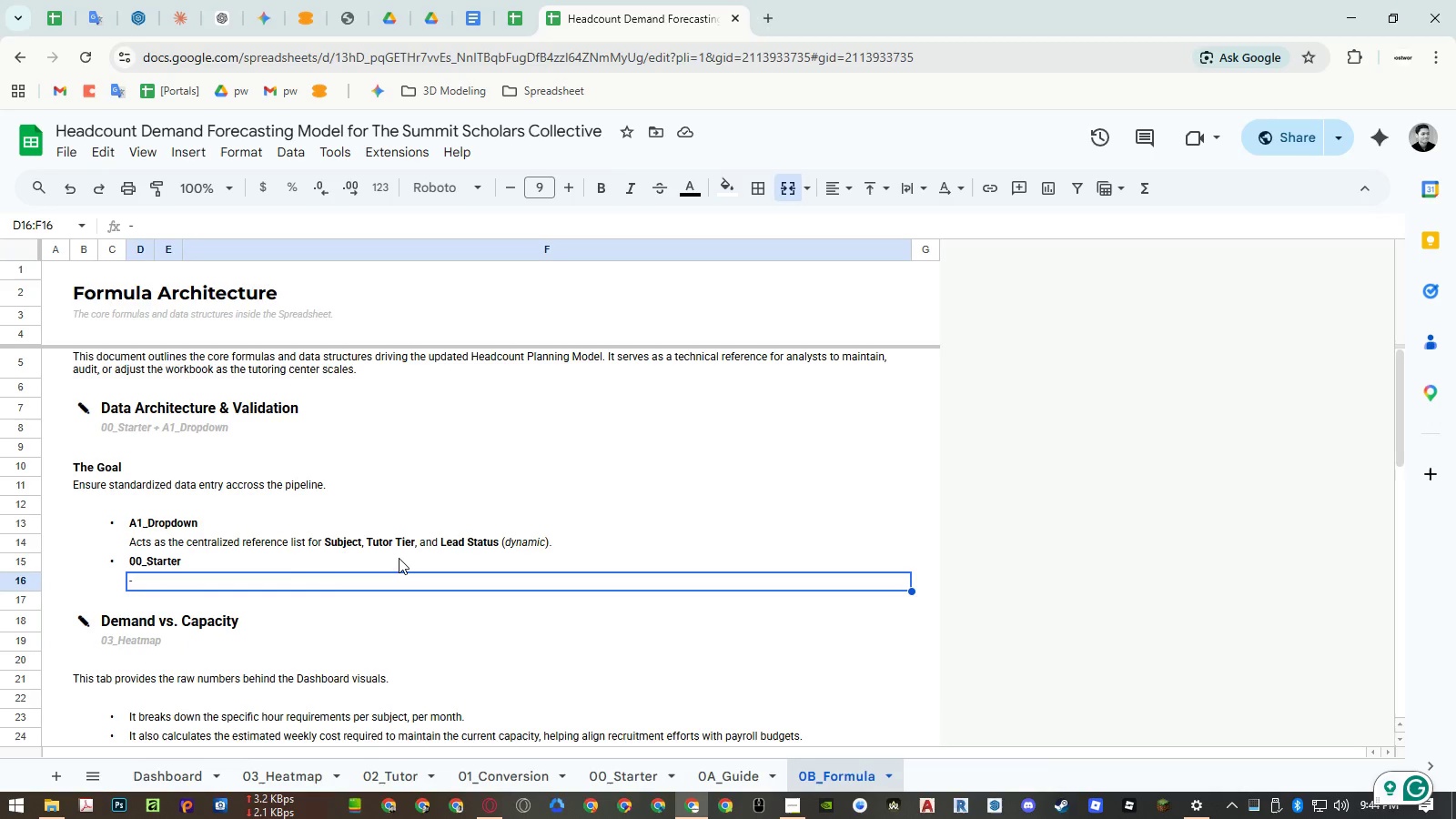 
wait(5.66)
 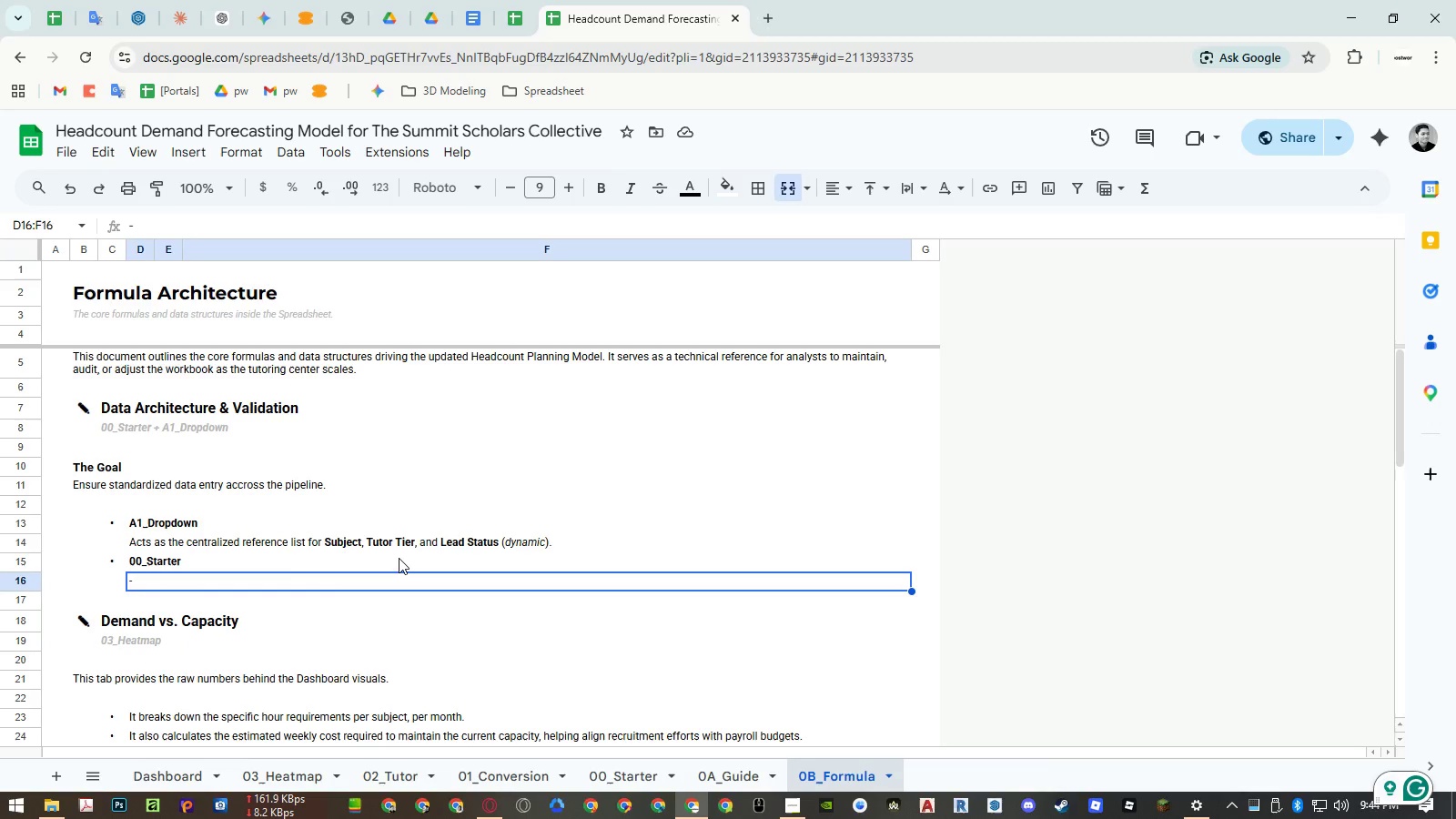 
type(The raw student piep)
key(Backspace)
key(Backspace)
type(peline. )
 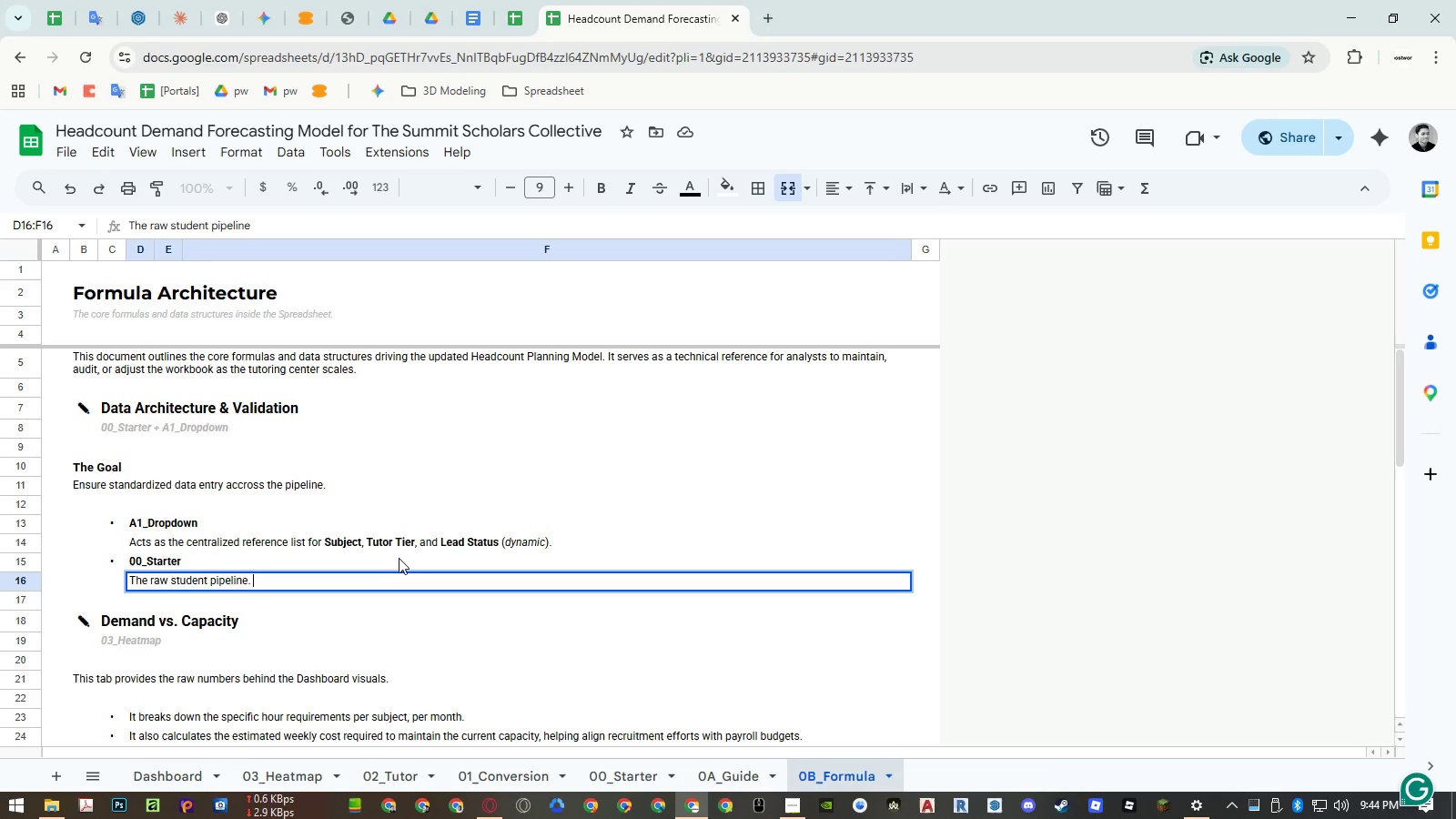 
key(Enter)
 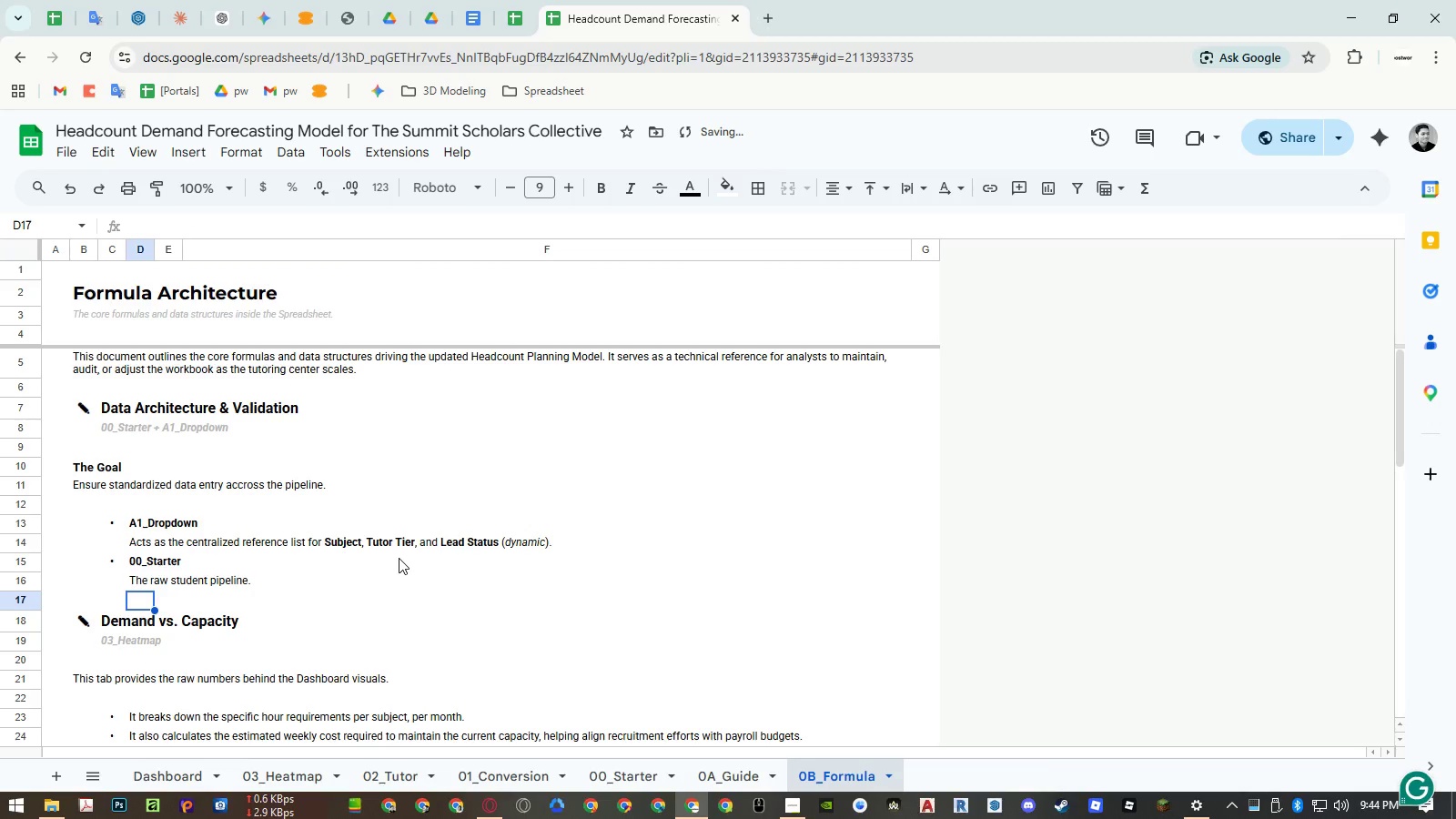 
key(ArrowUp)
 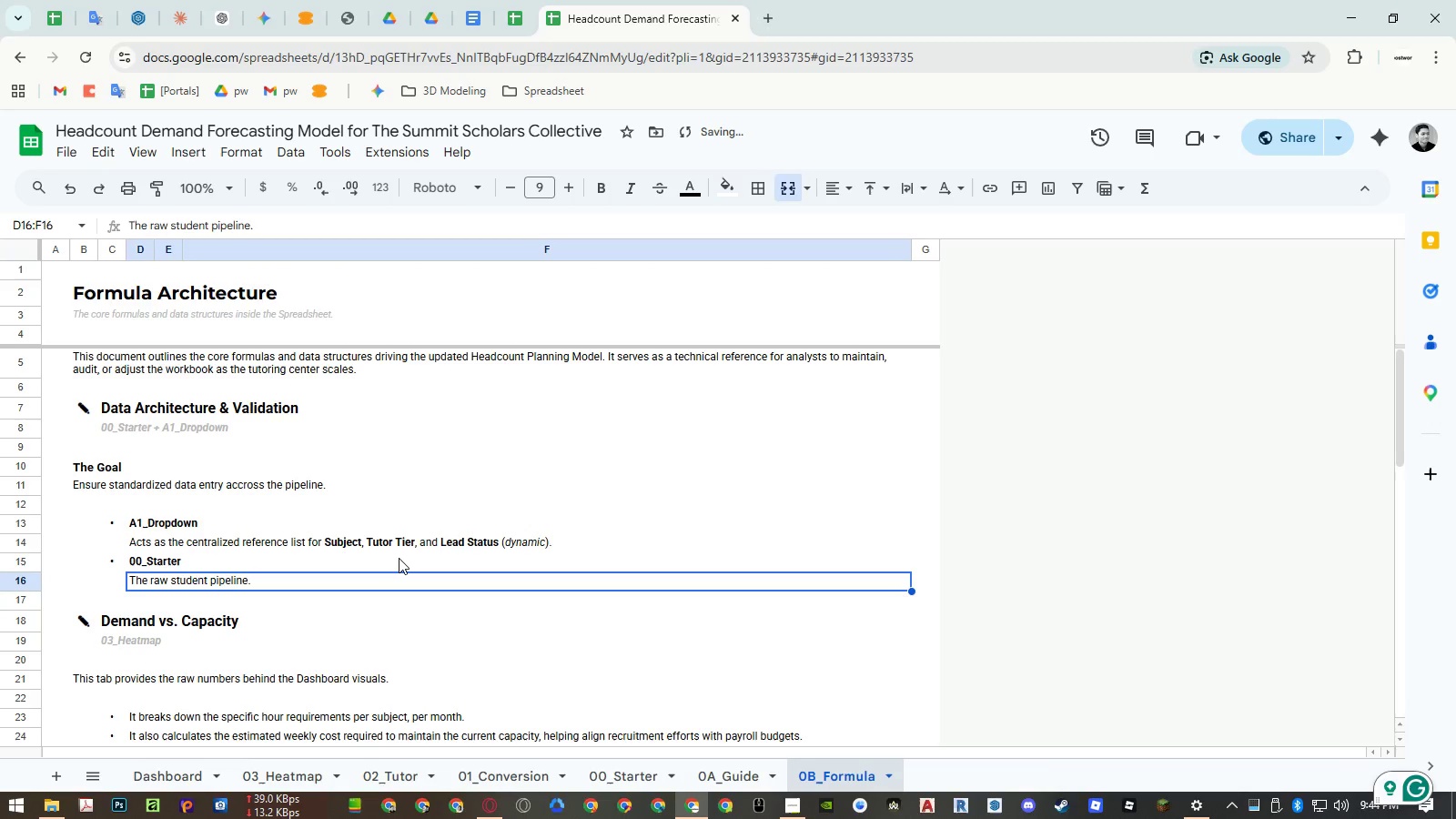 
key(Enter)
 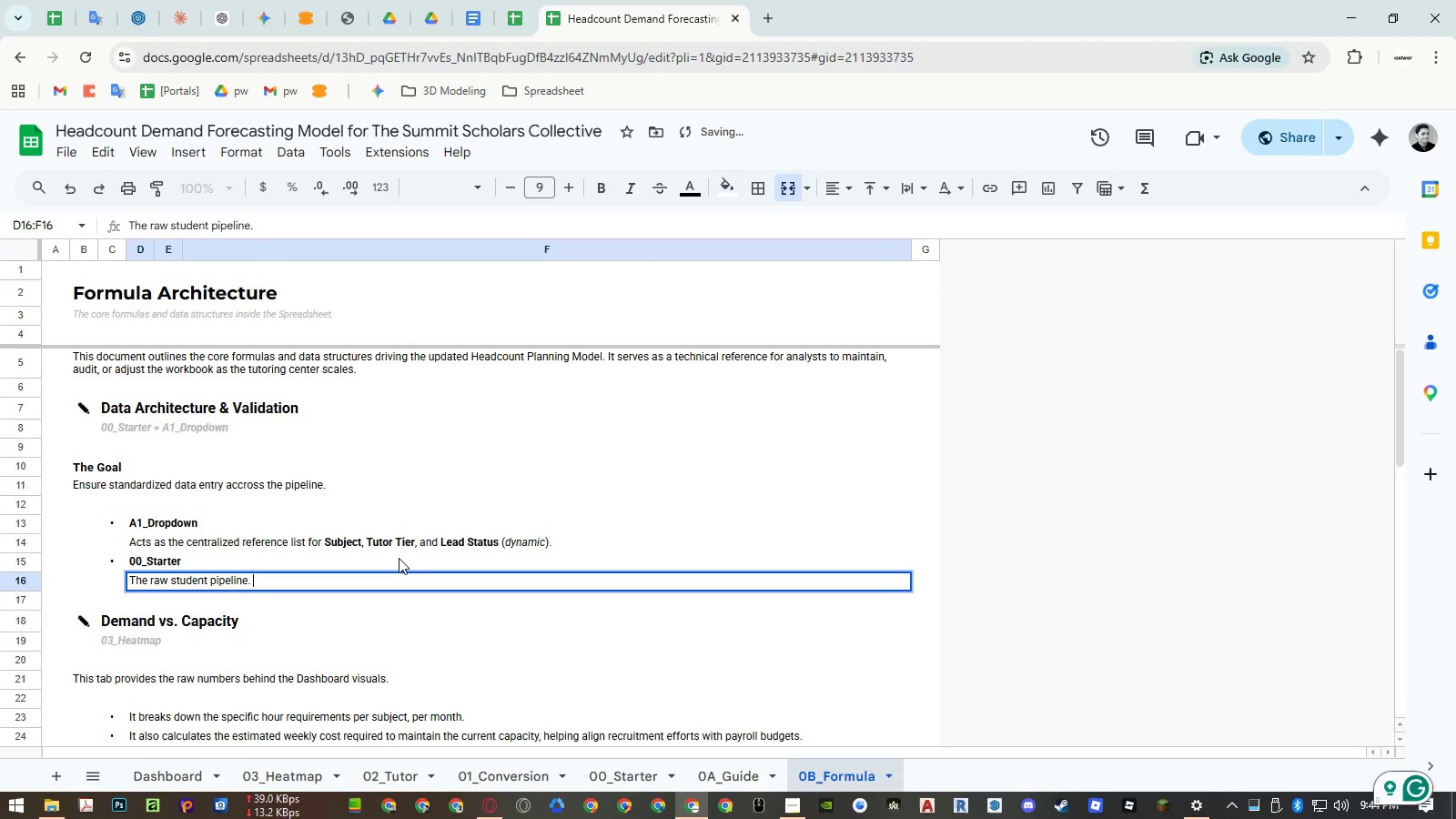 
type(Columns liek )
key(Backspace)
key(Backspace)
key(Backspace)
type(ke Subject Interest and Lead Status use Data validation locked to the lists in )
 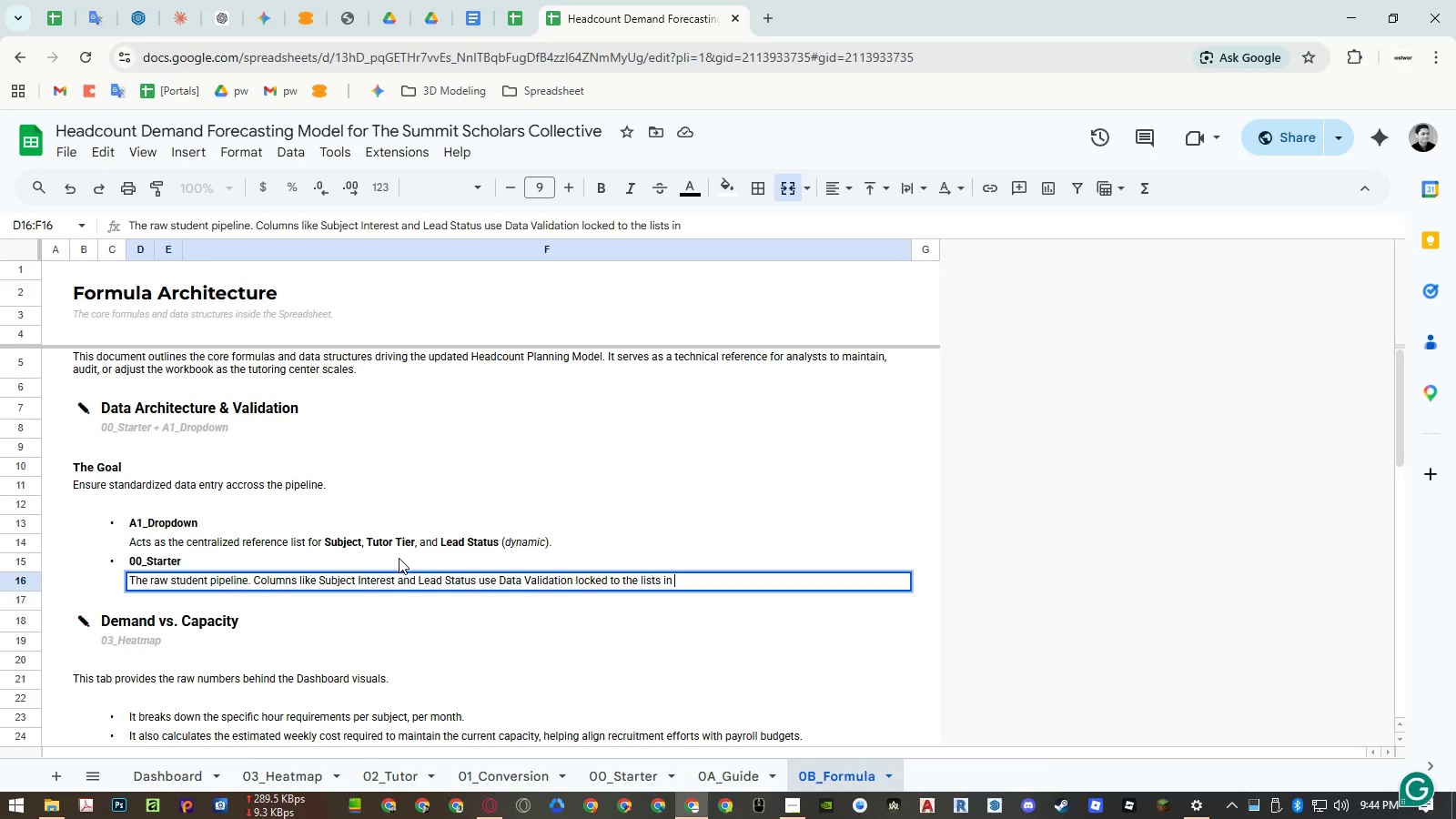 
 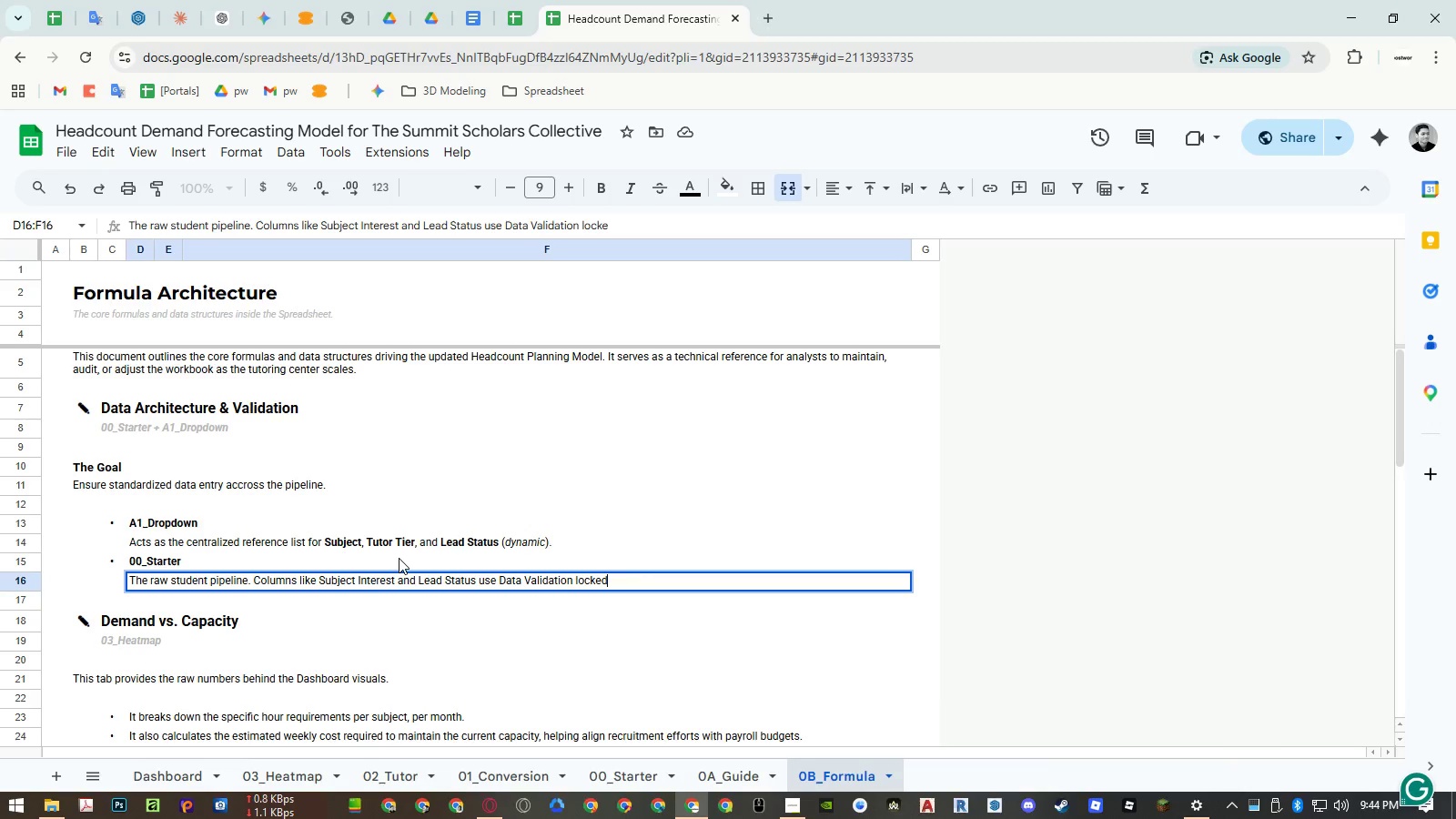 
key(Enter)
 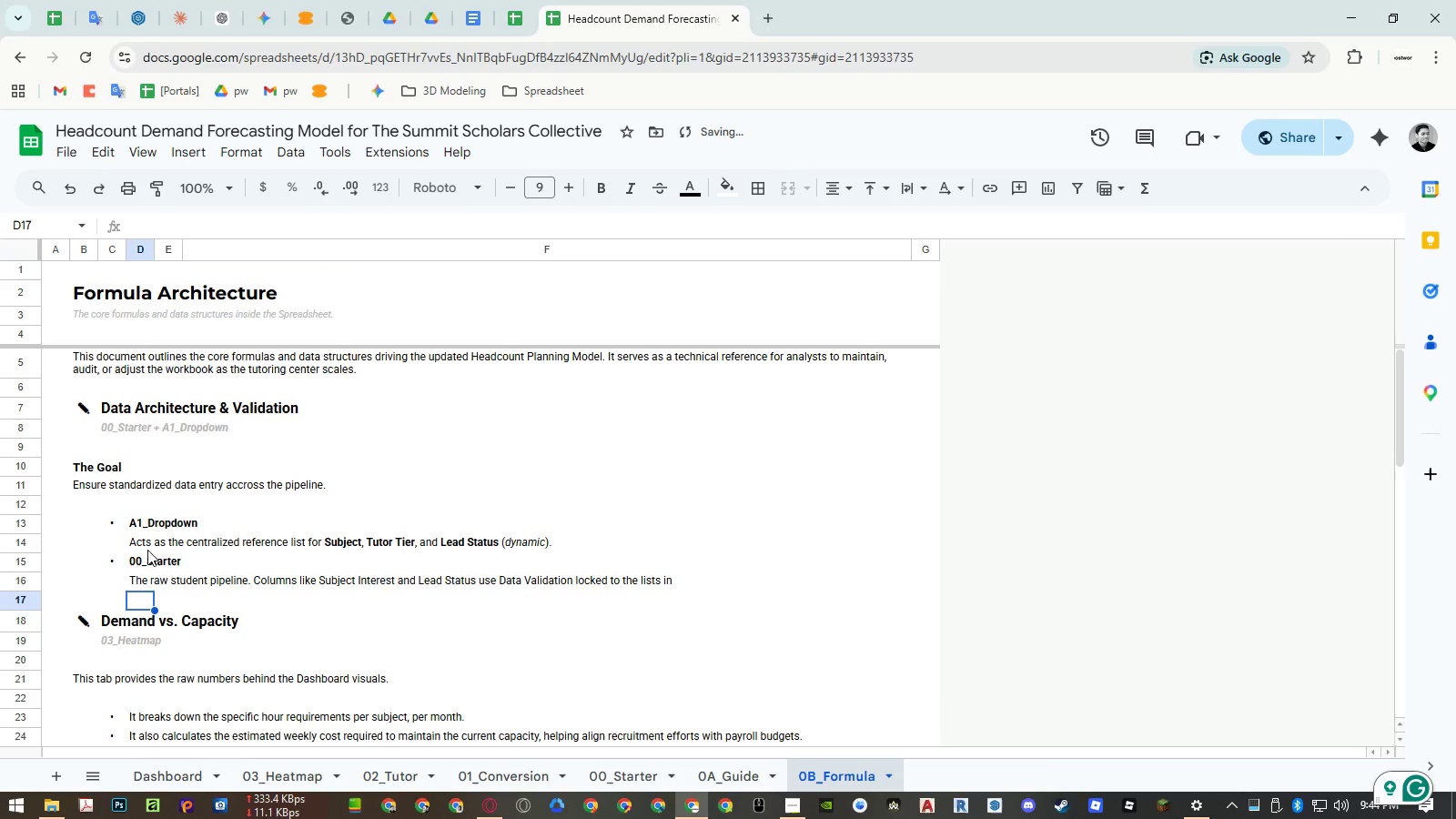 
left_click([143, 521])
 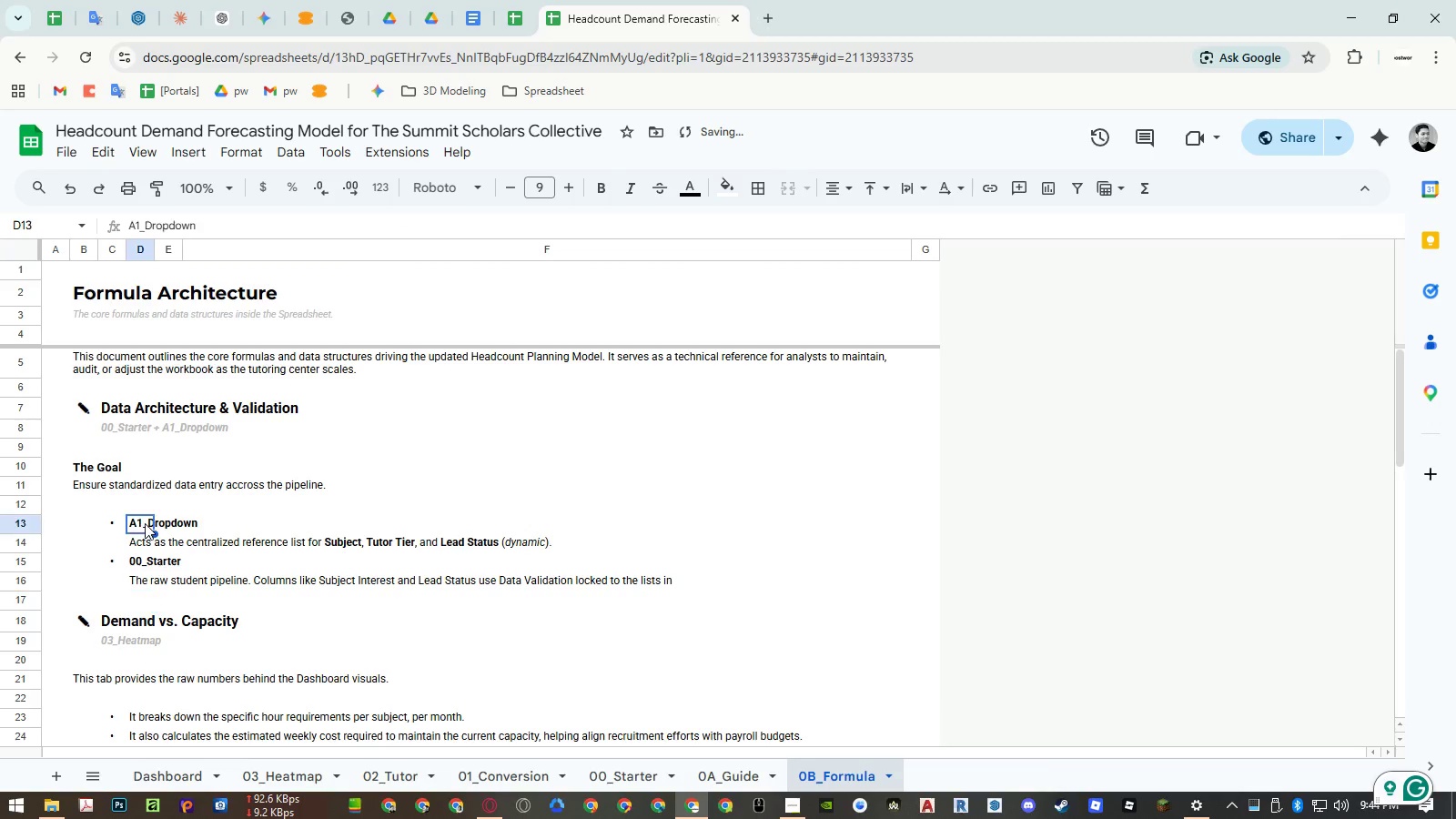 
key(Control+ControlLeft)
 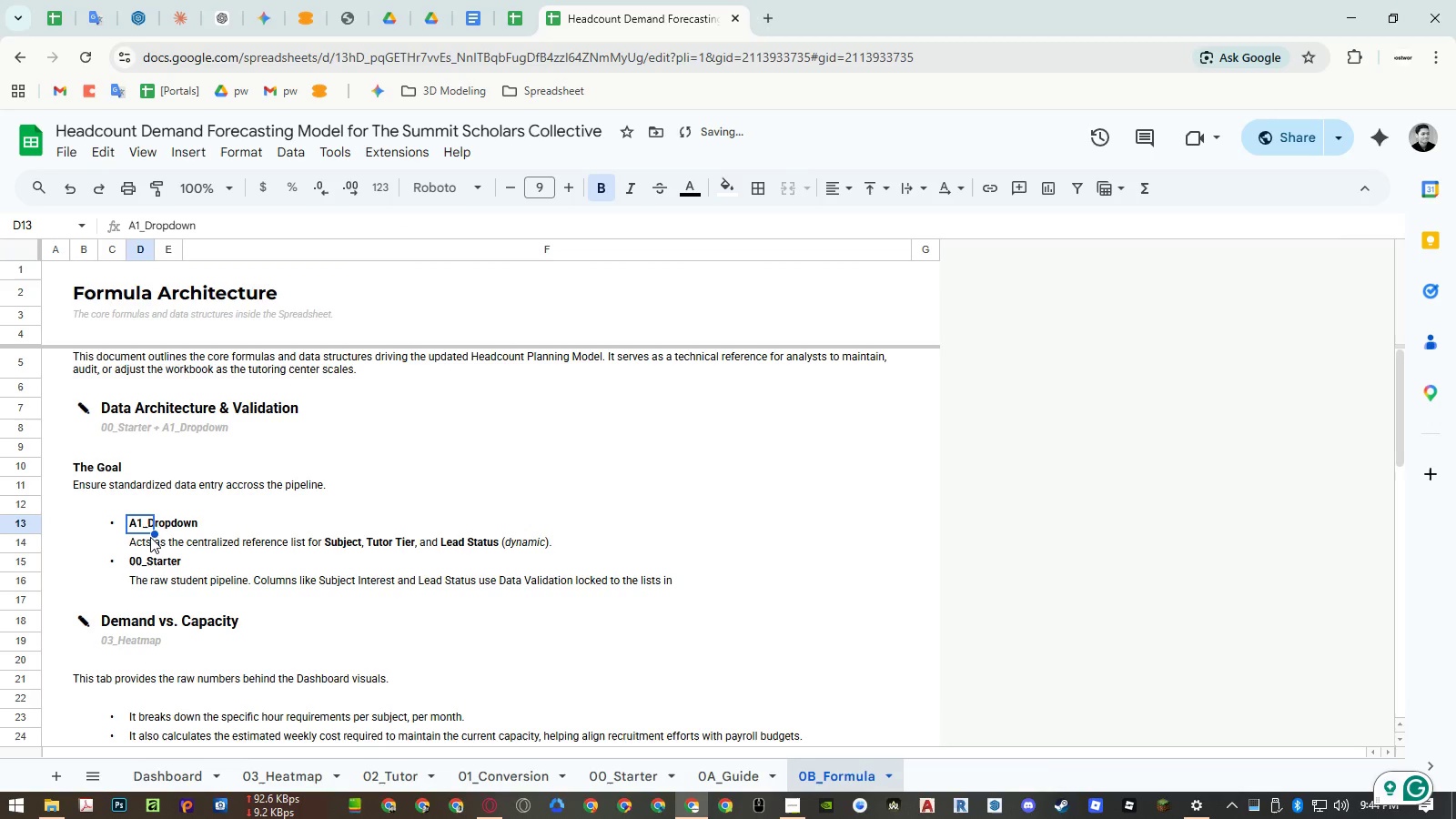 
key(Control+C)
 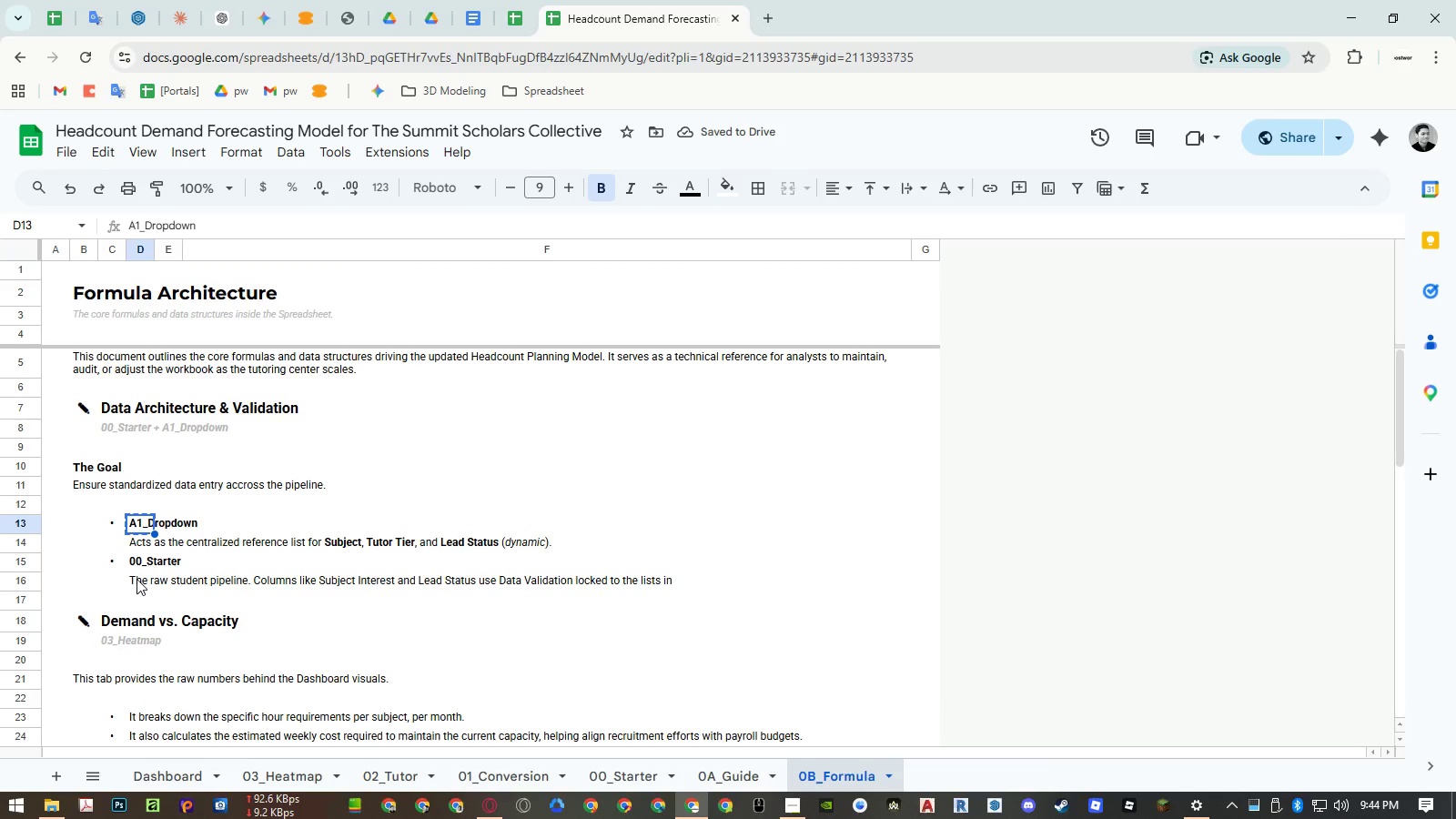 
double_click([136, 579])
 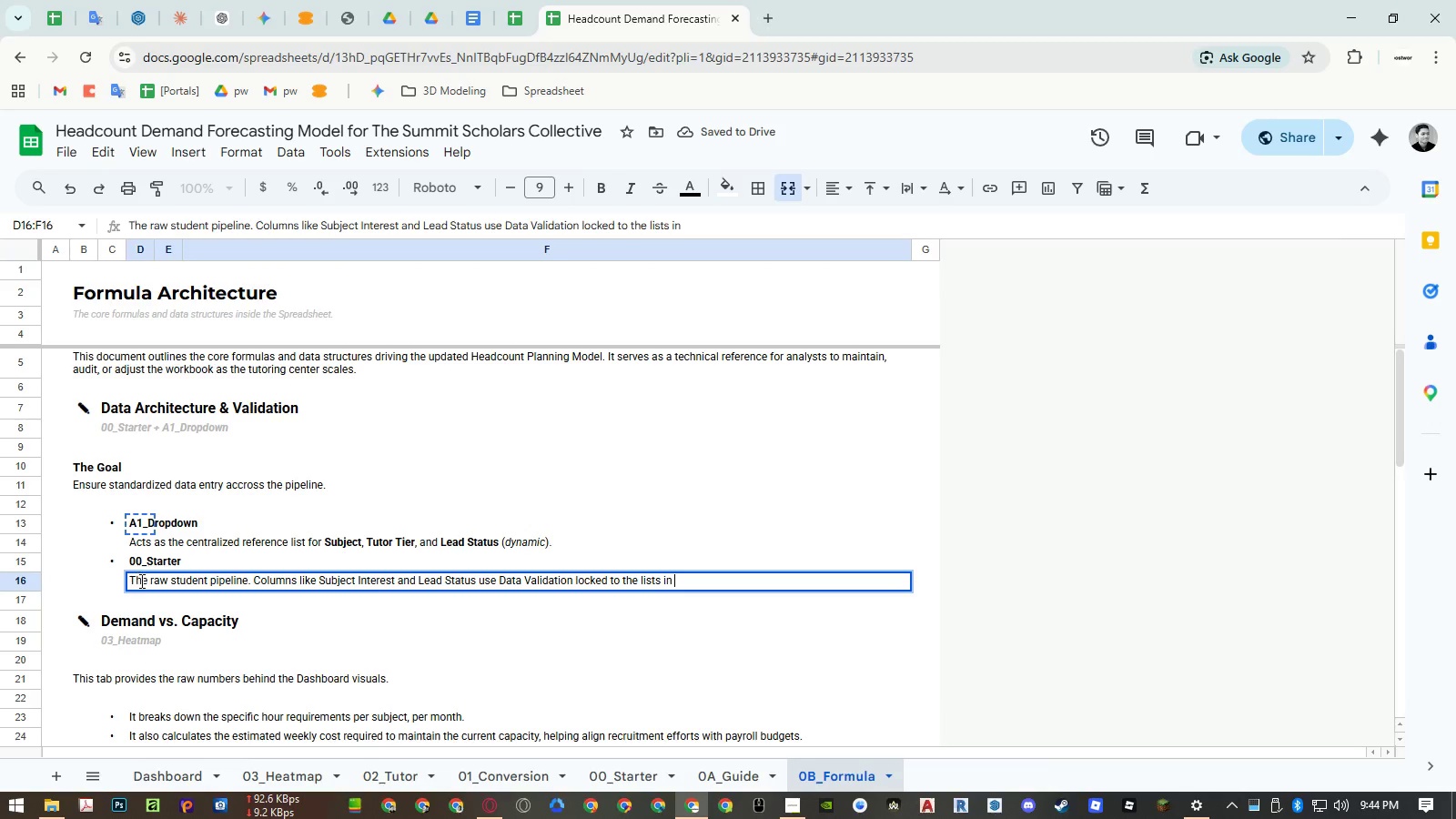 
key(Control+ControlLeft)
 